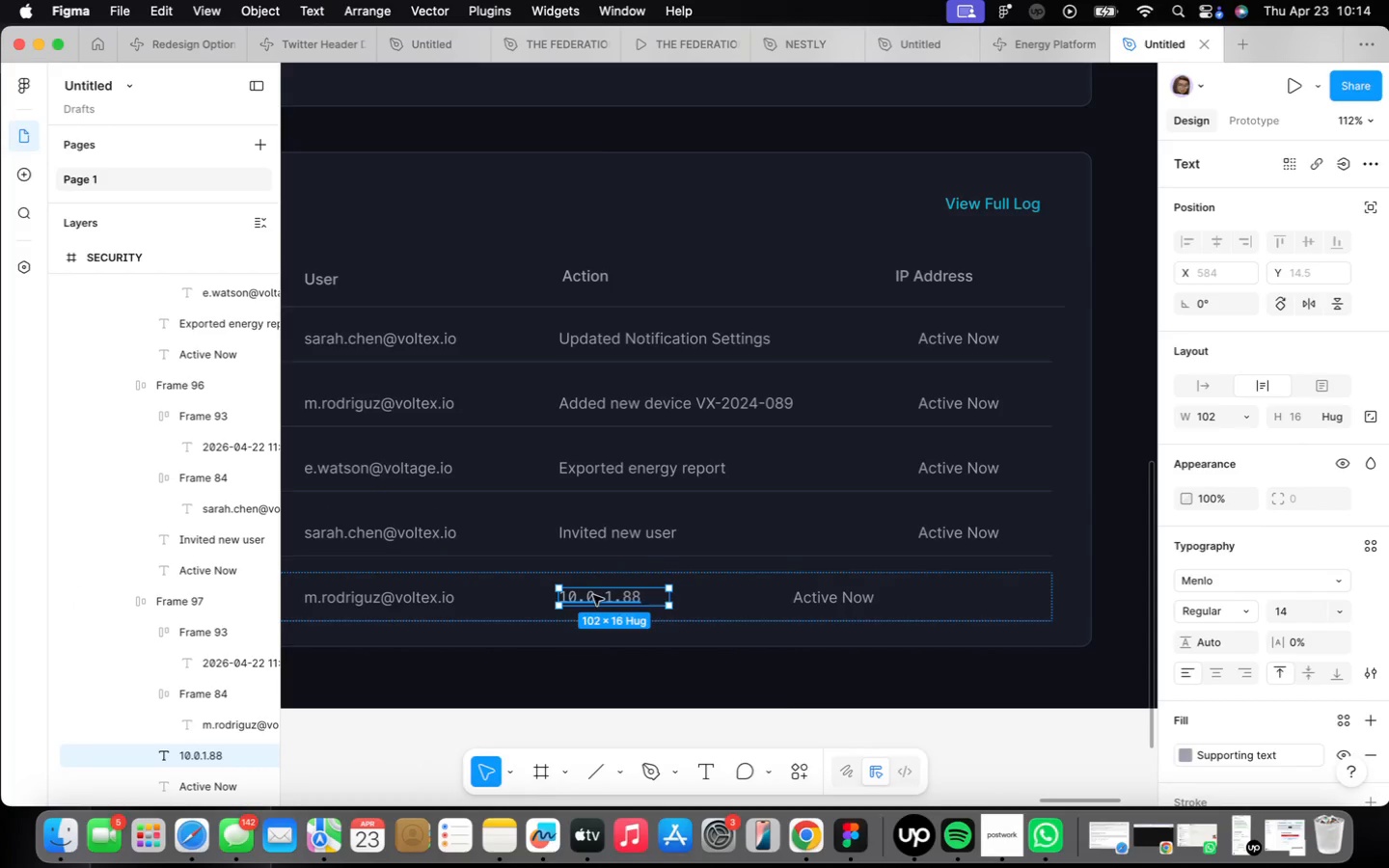 
right_click([593, 595])
 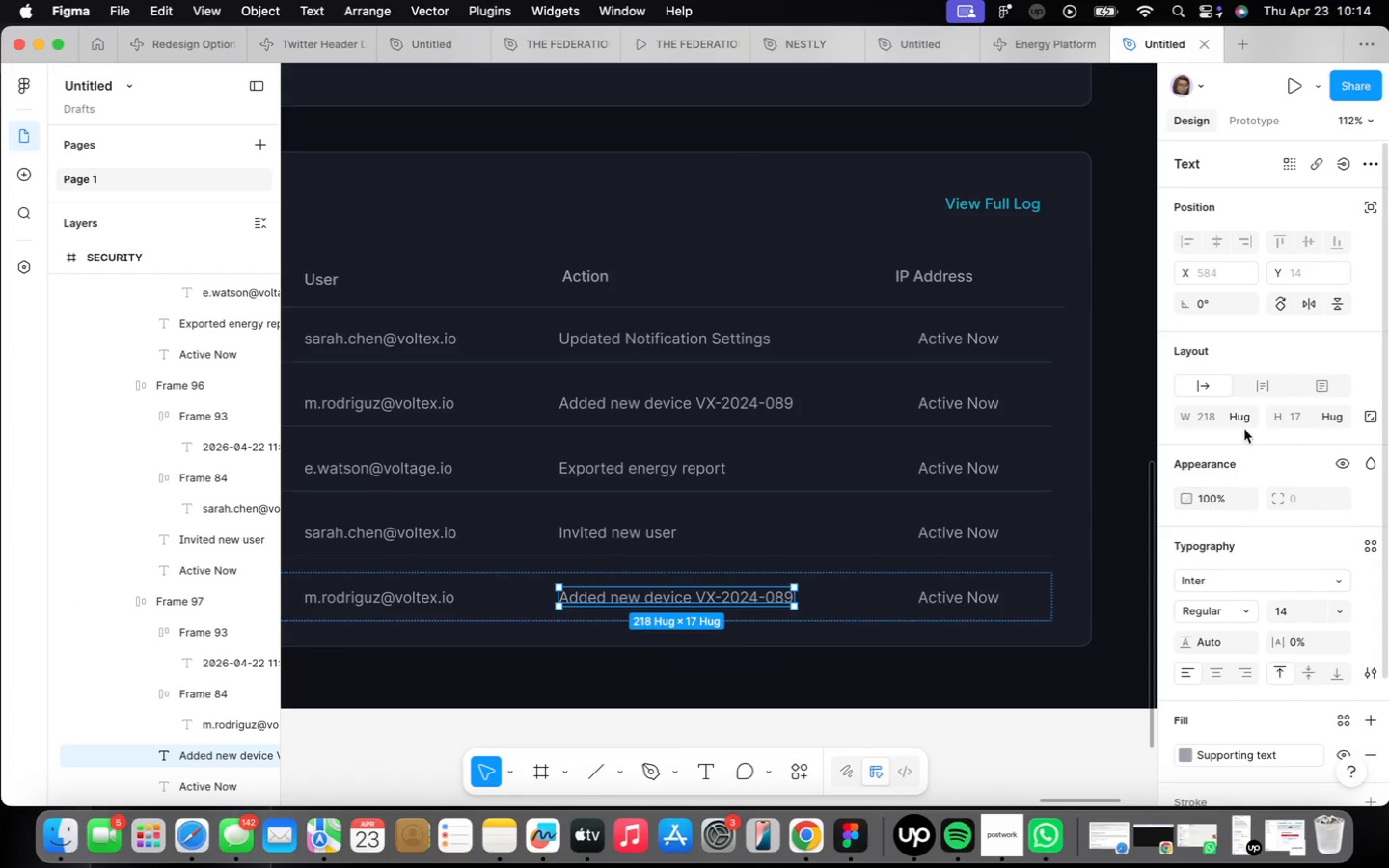 
left_click([1253, 409])
 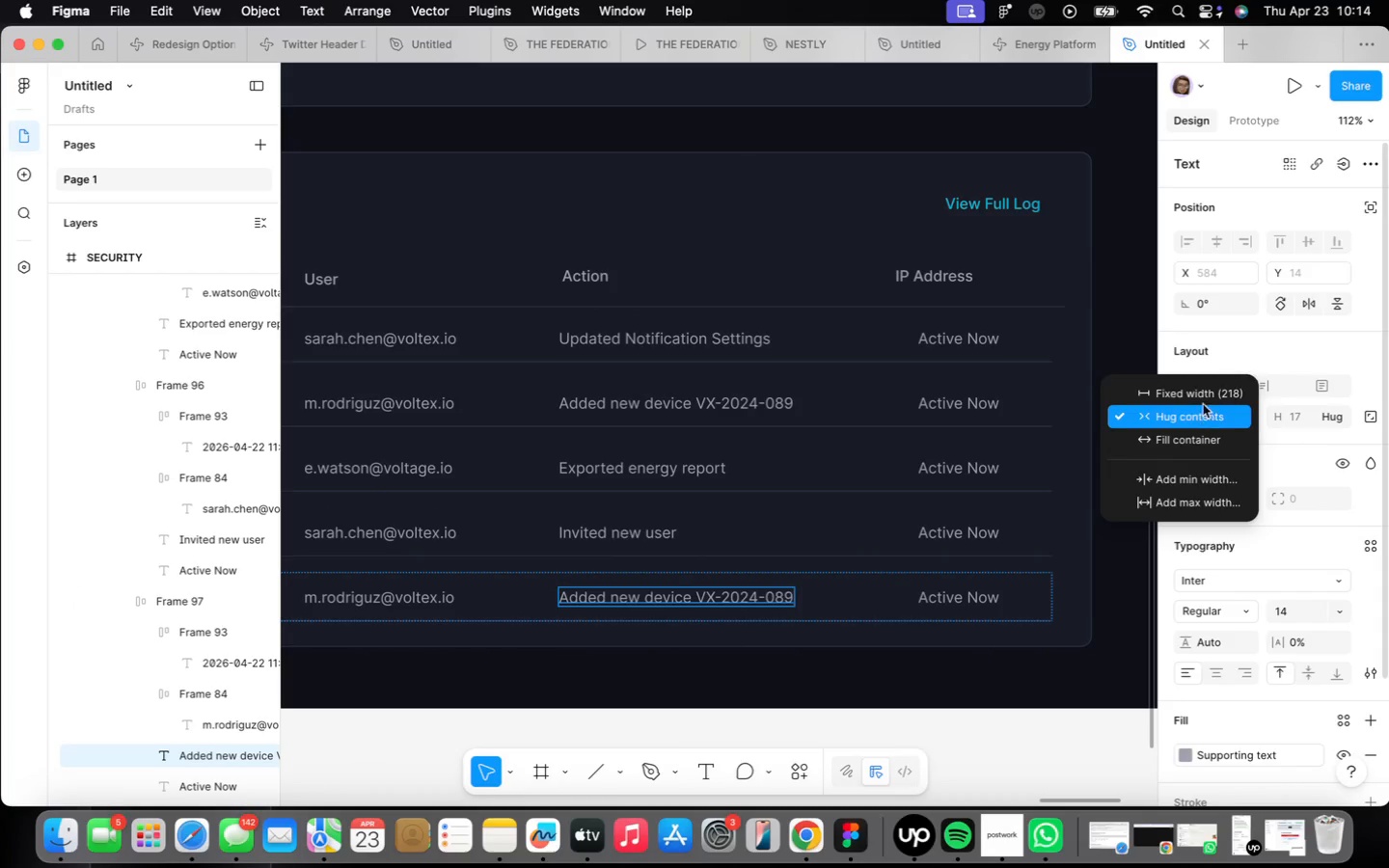 
left_click([1203, 399])
 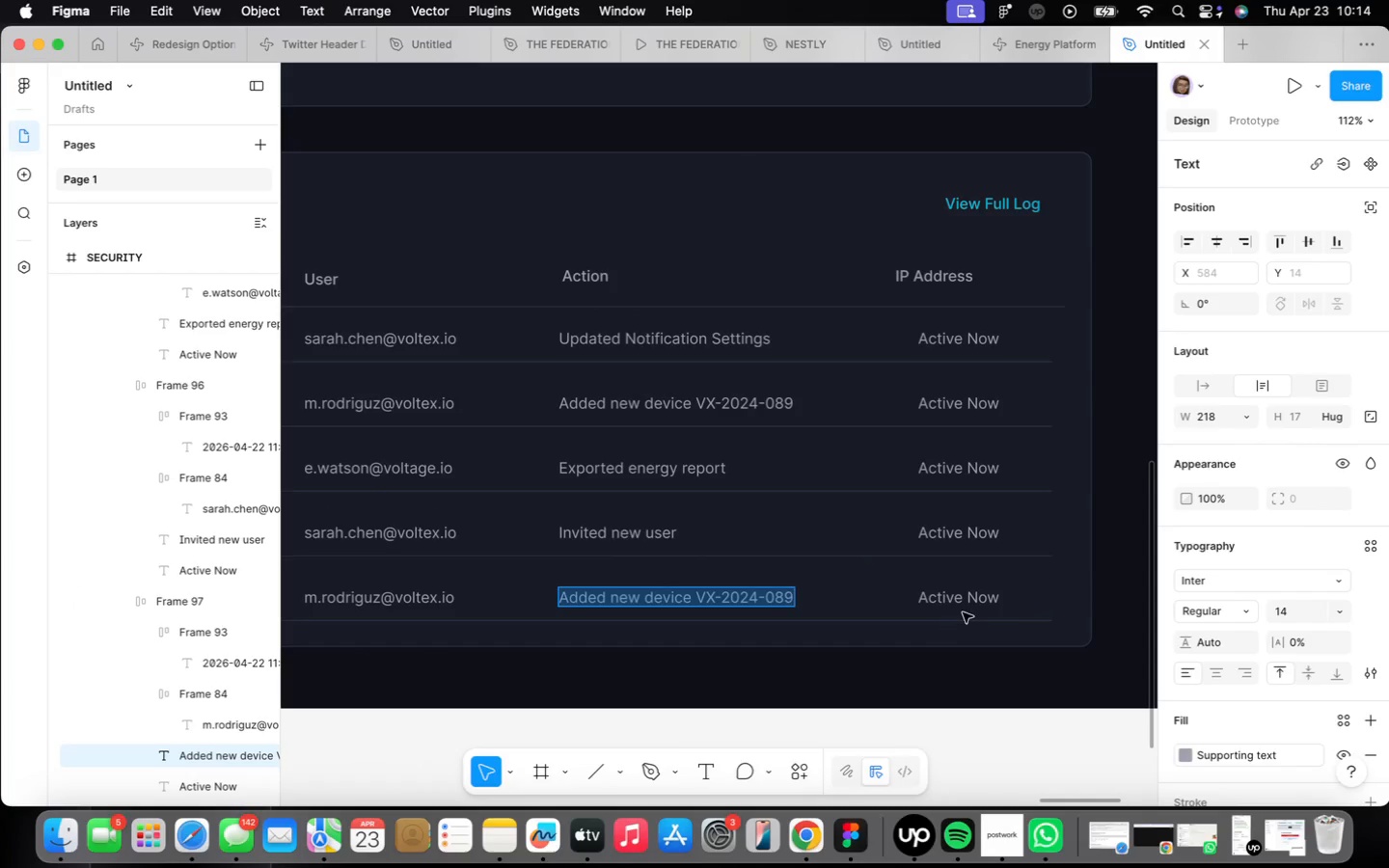 
key(CapsLock)
 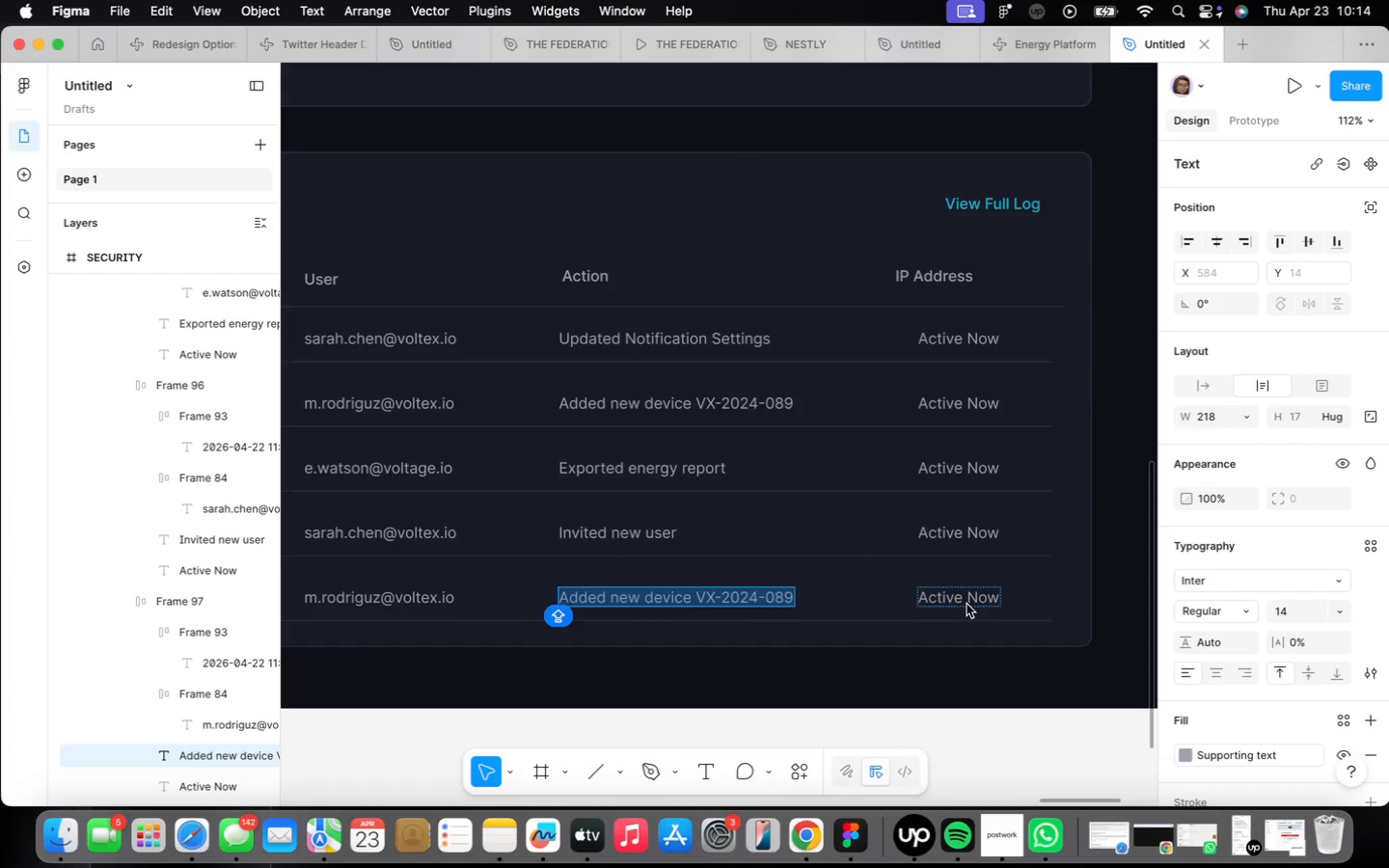 
key(M)
 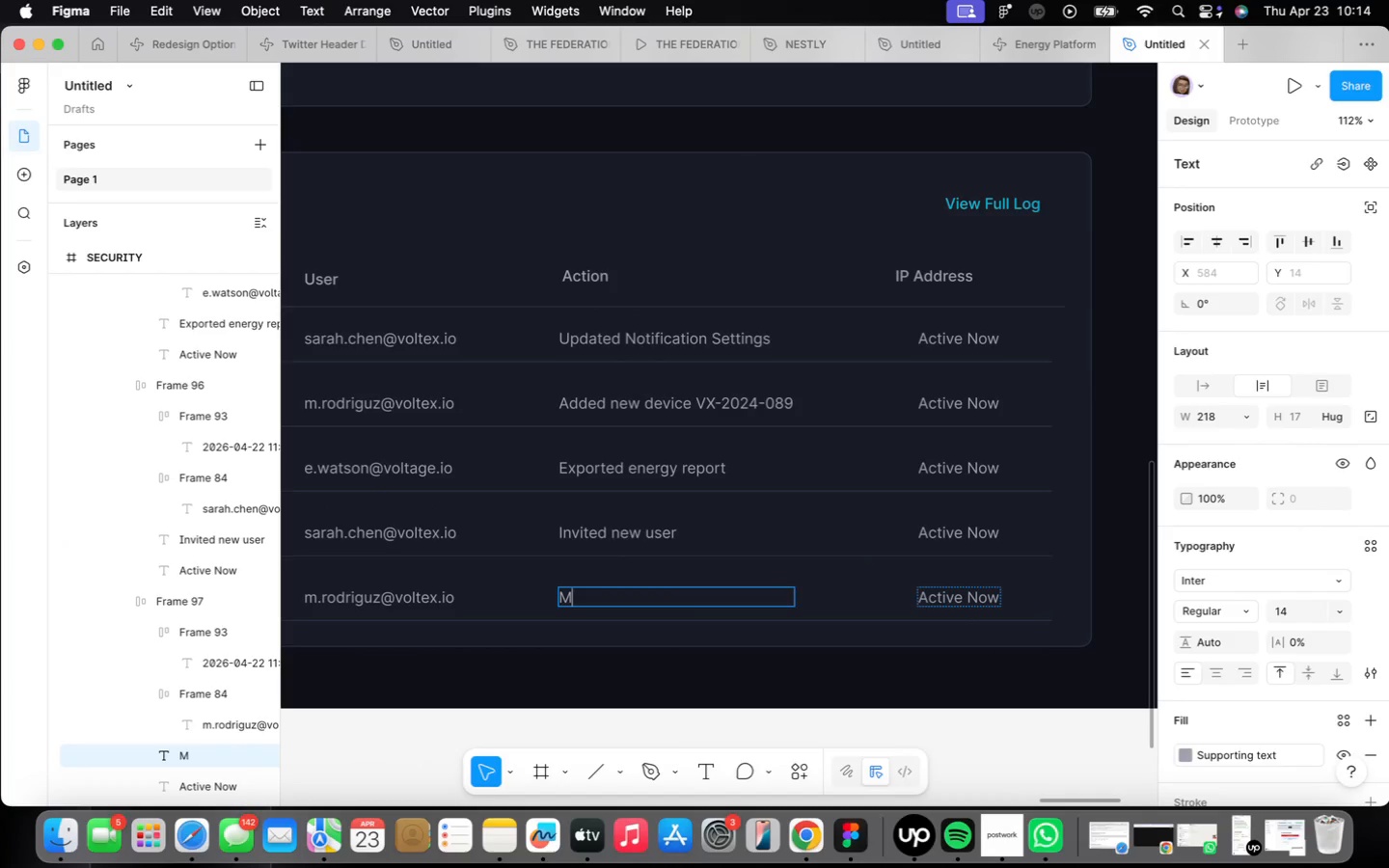 
key(CapsLock)
 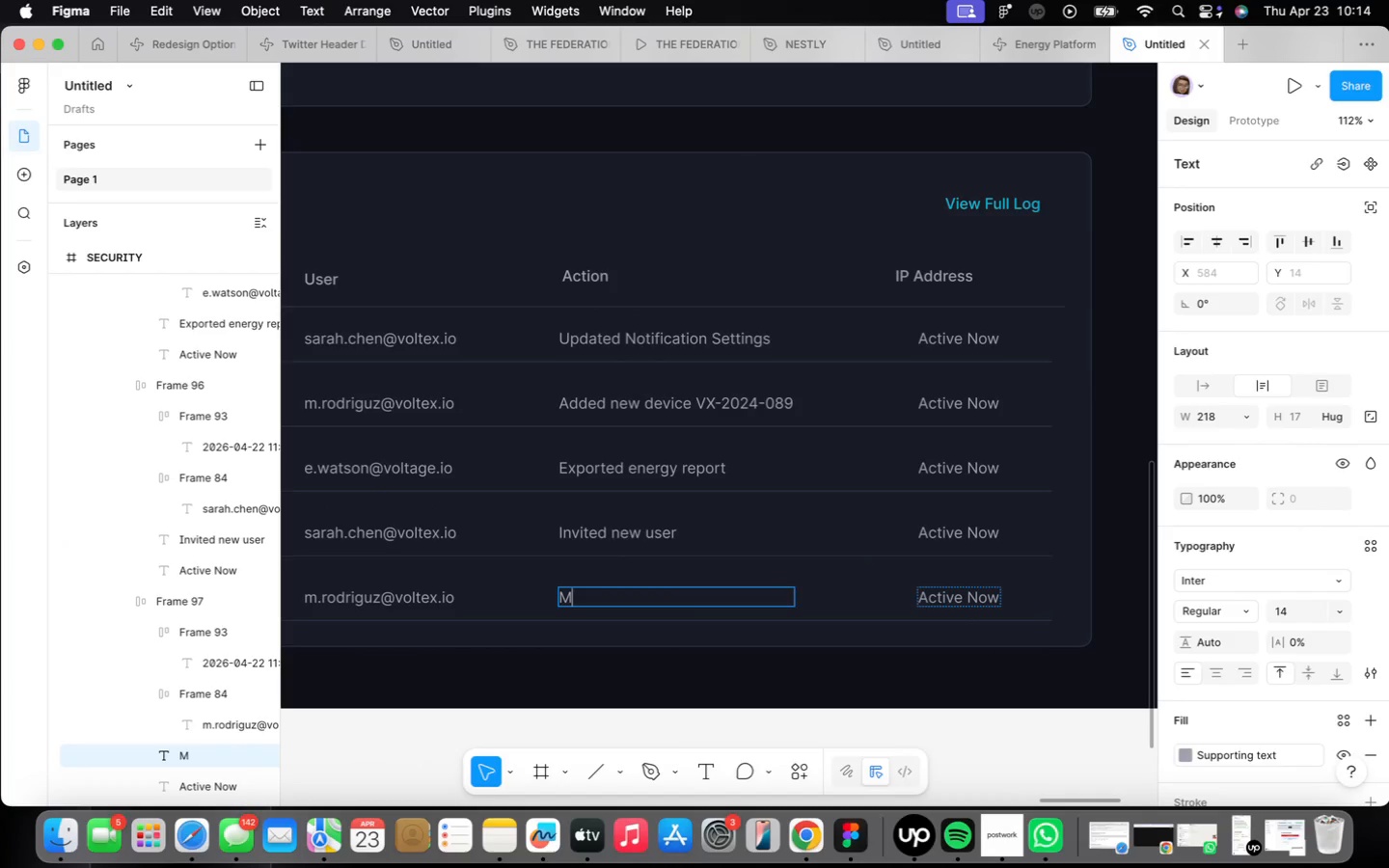 
key(O)
 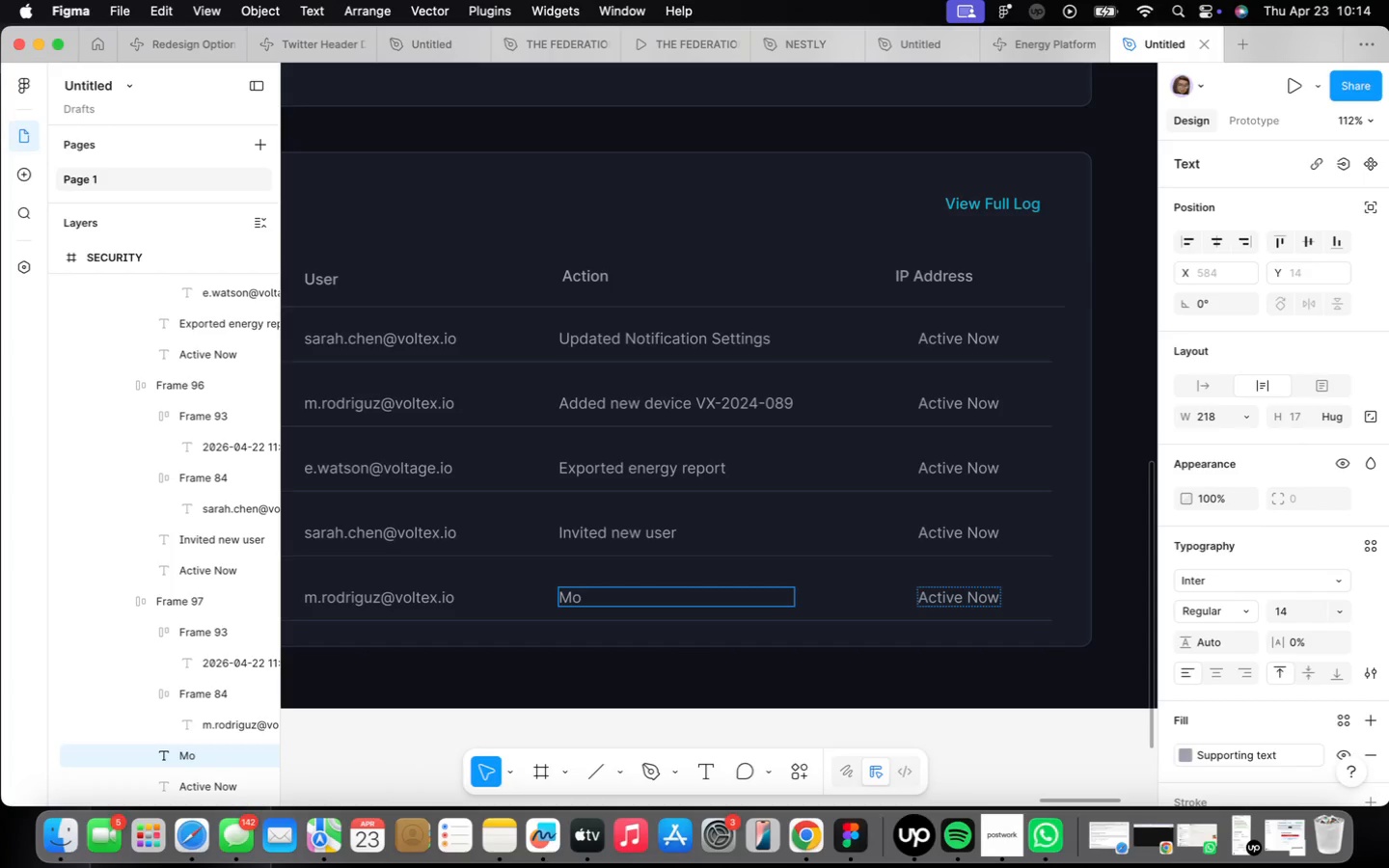 
wait(29.01)
 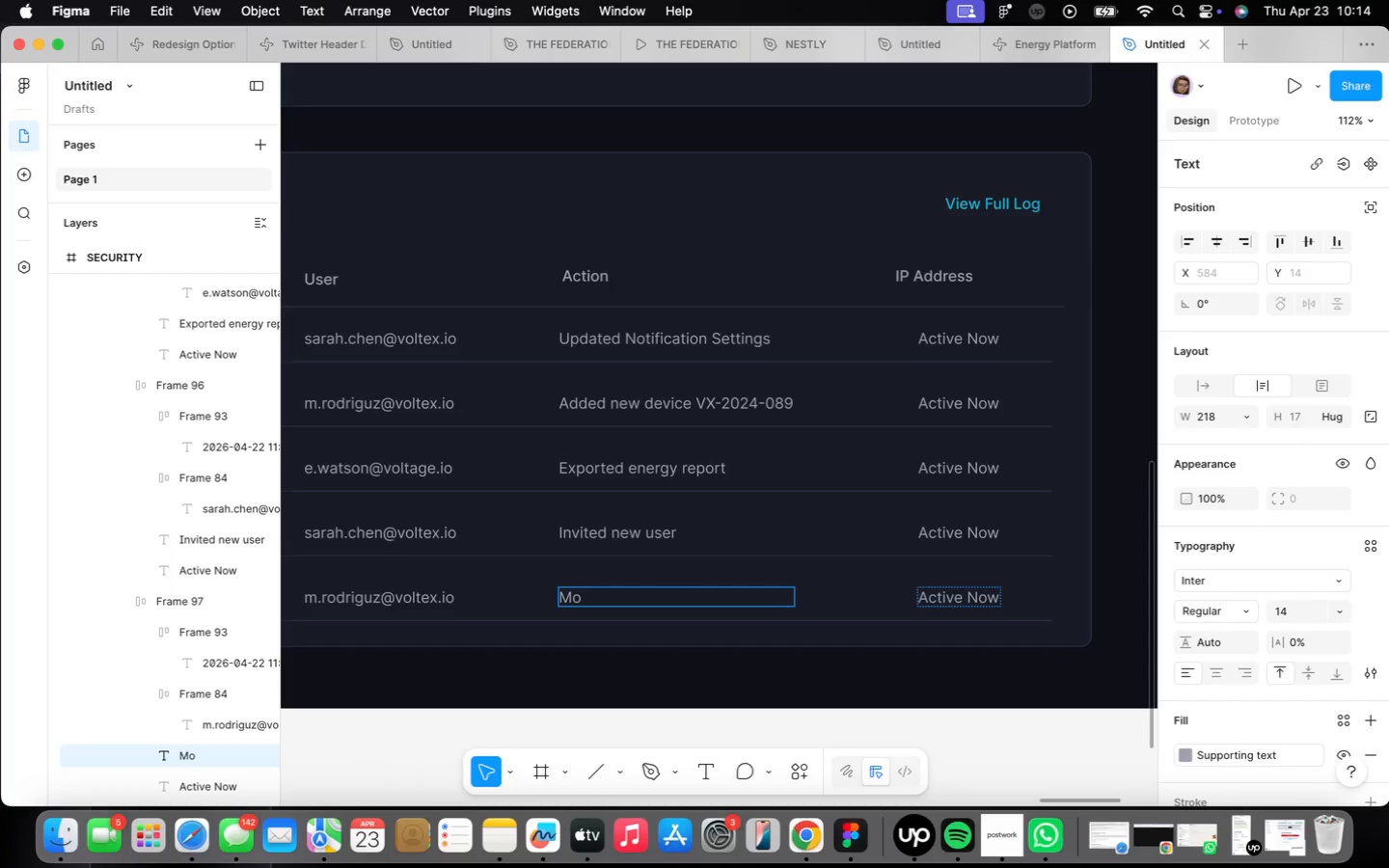 
type(dified device configuration)
 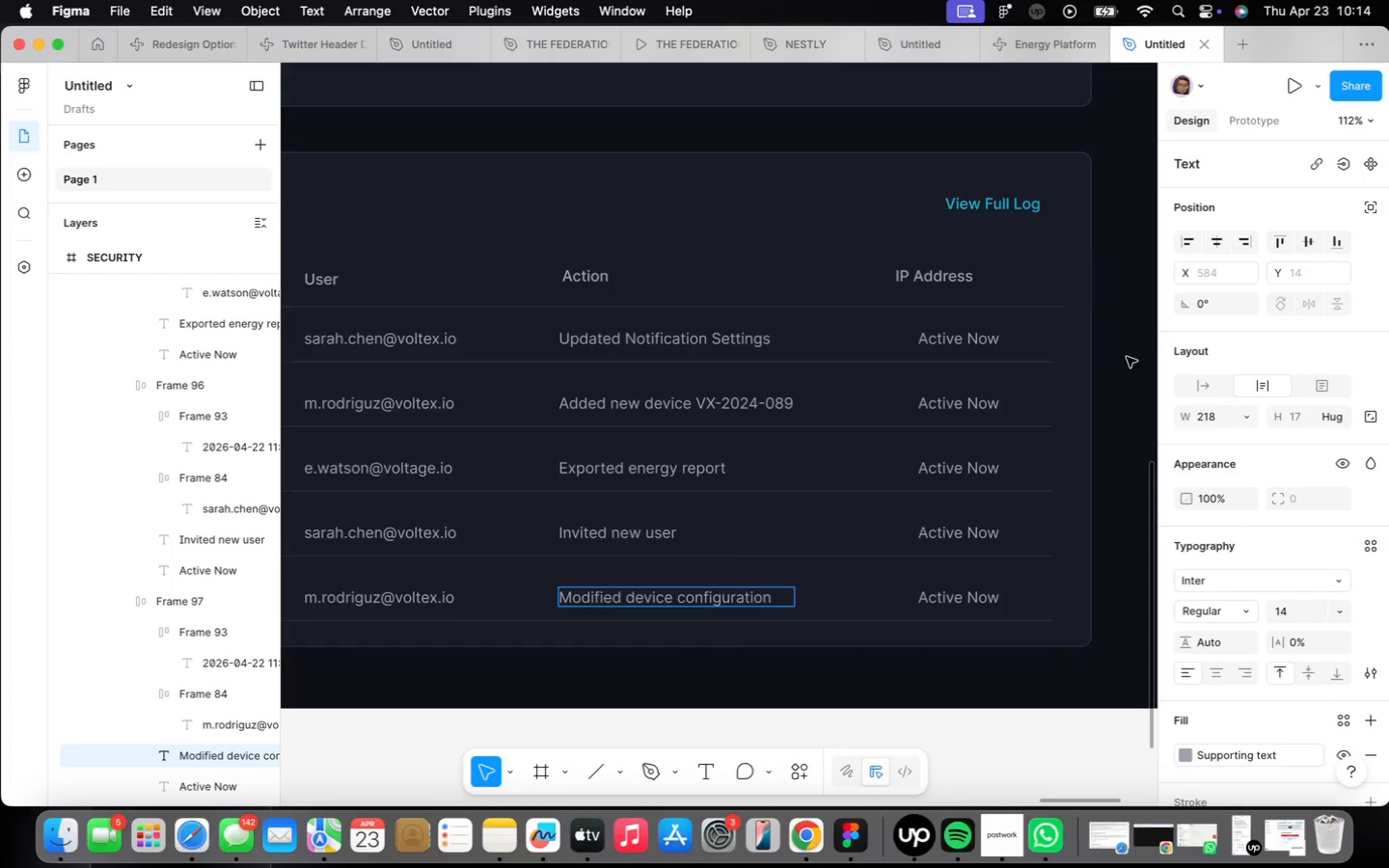 
double_click([963, 339])
 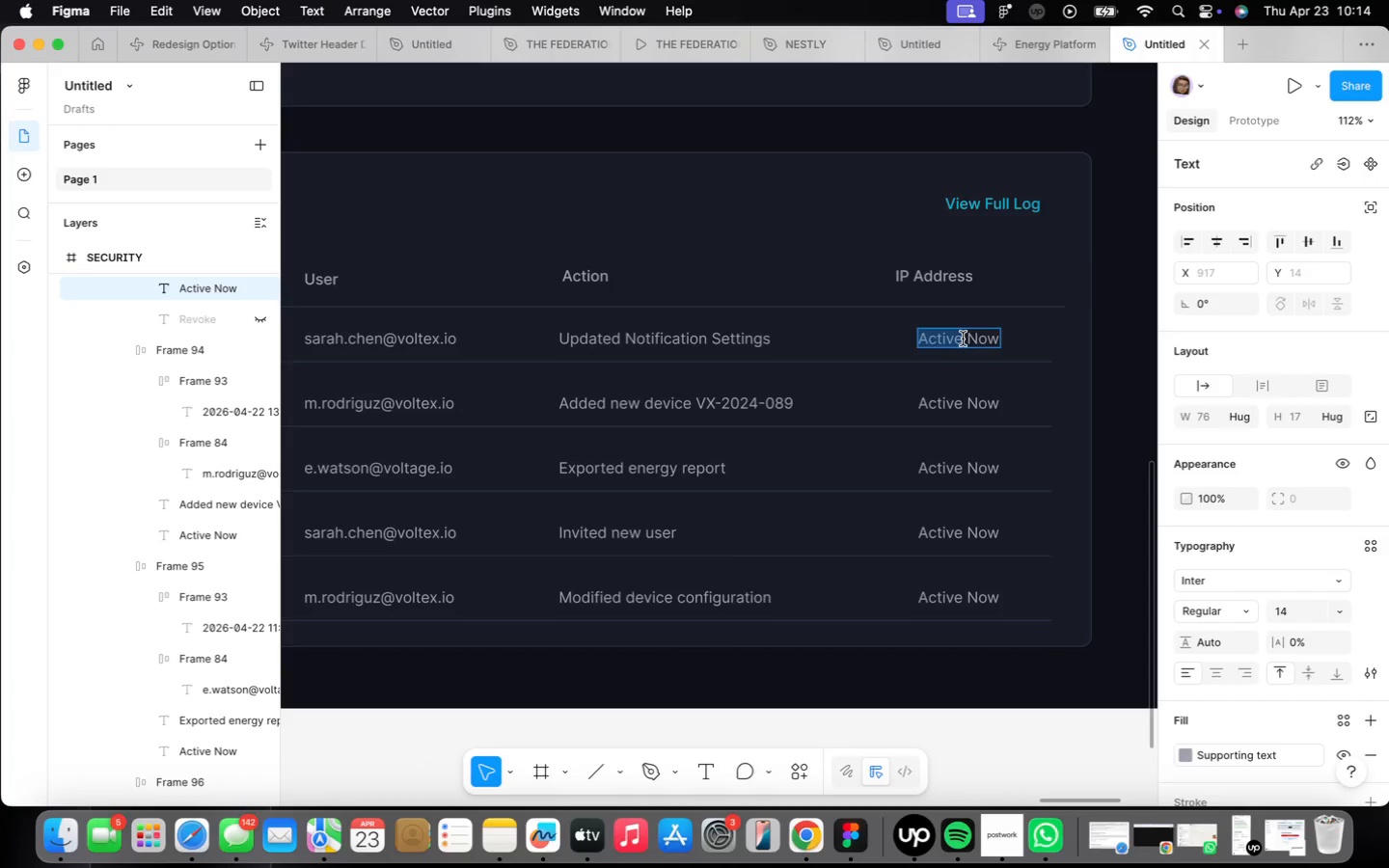 
triple_click([963, 339])
 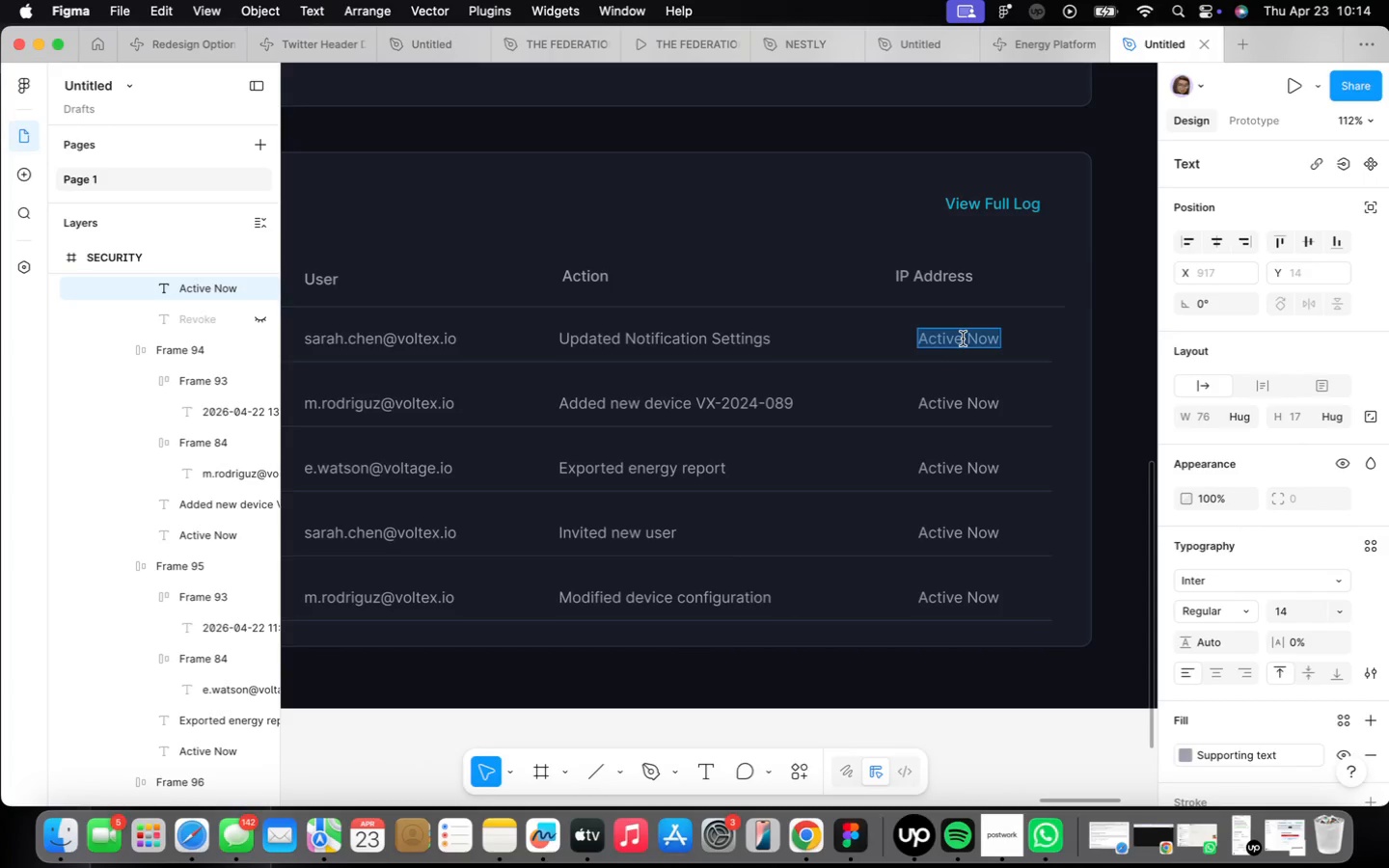 
type(192.168.1.42)
 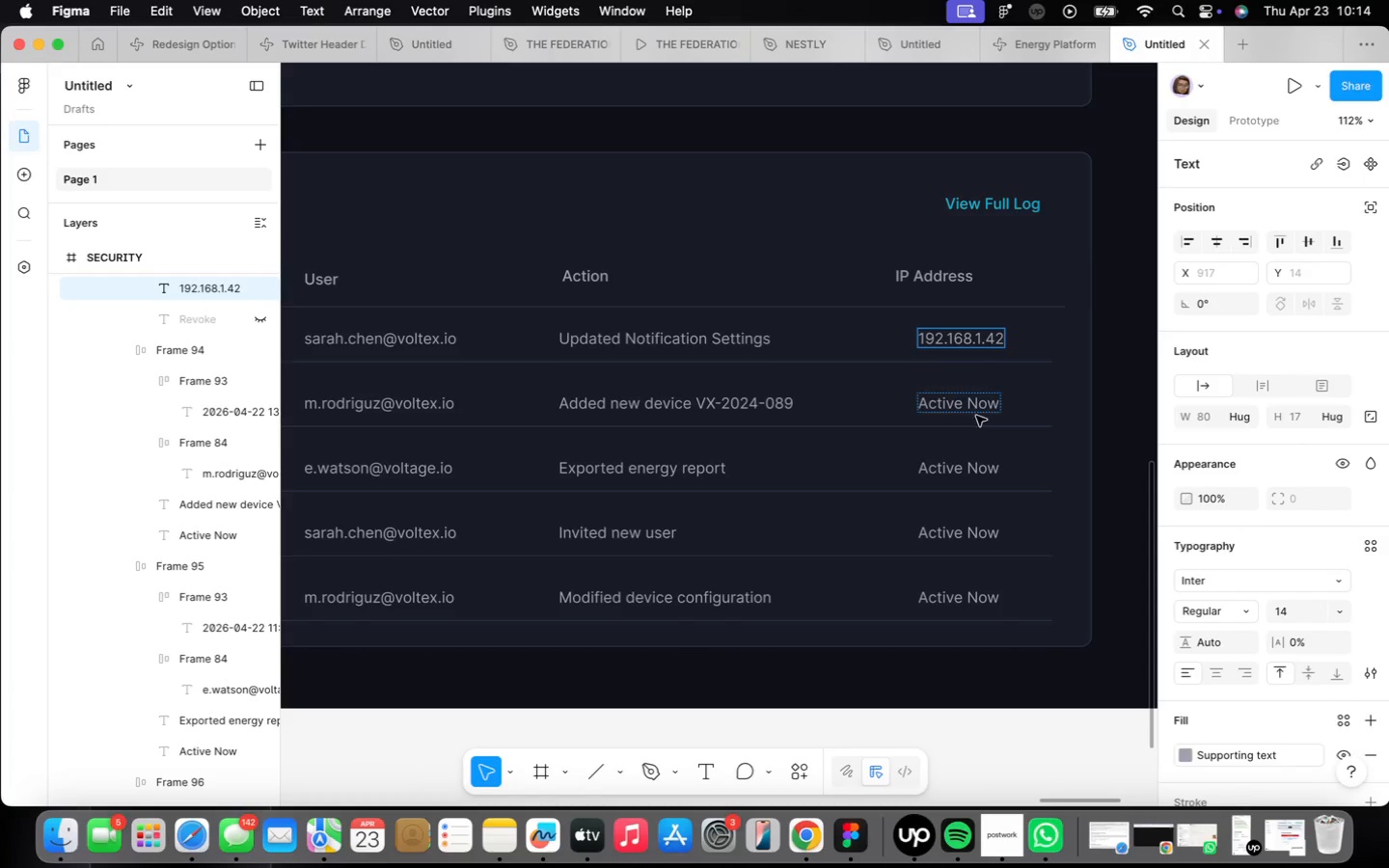 
left_click([1050, 364])
 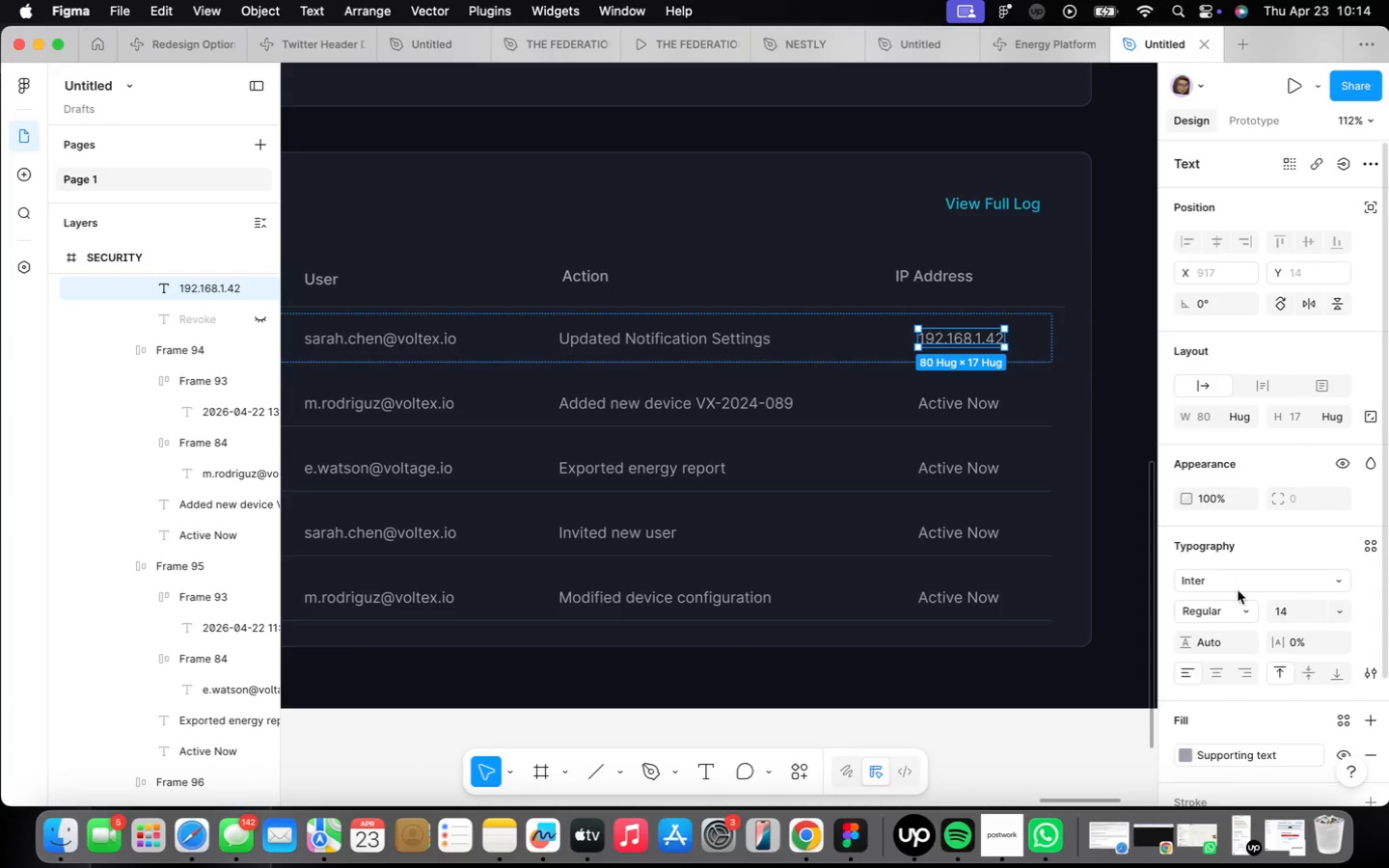 
left_click_drag(start_coordinate=[1239, 564], to_coordinate=[1243, 570])
 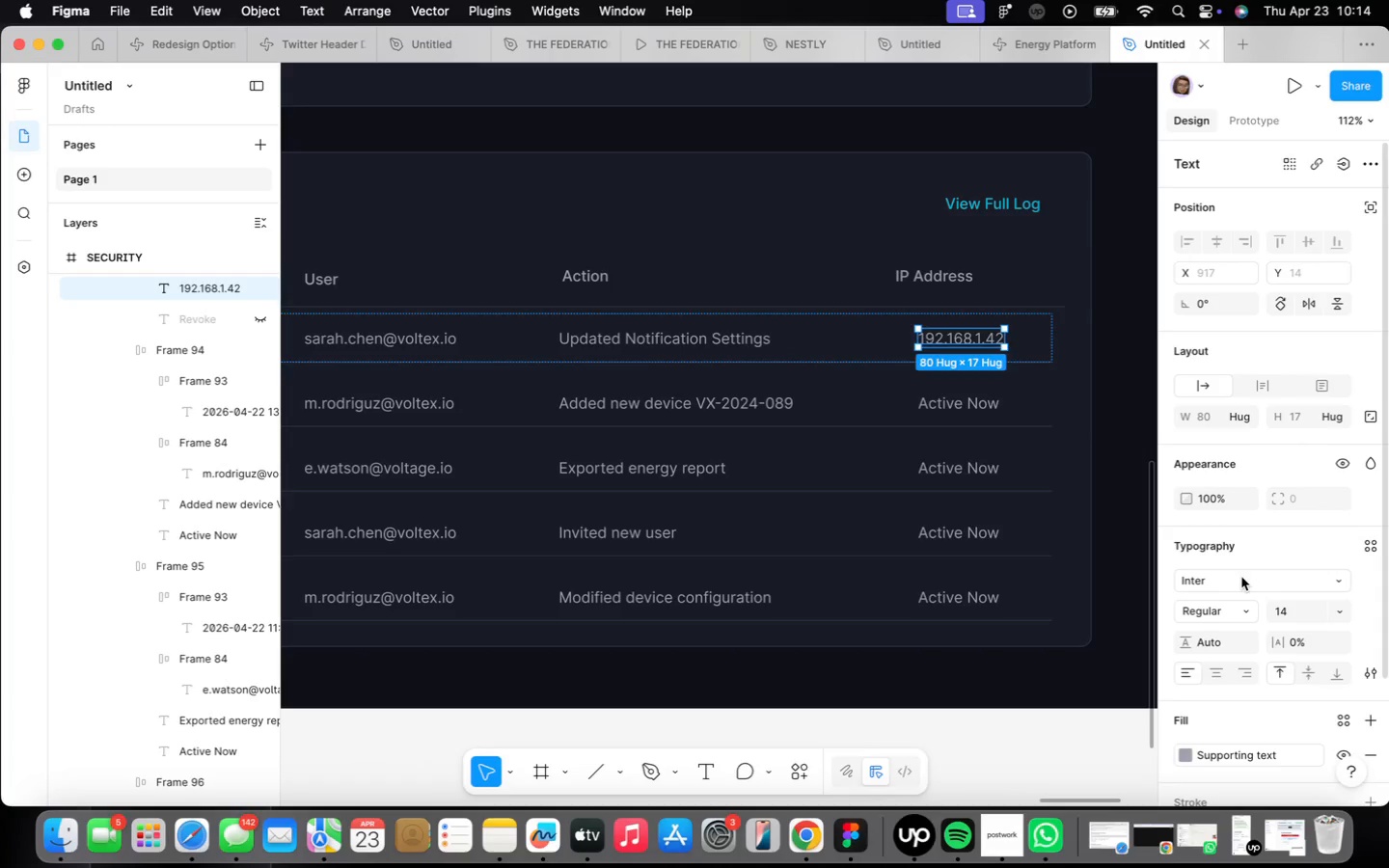 
double_click([1241, 577])
 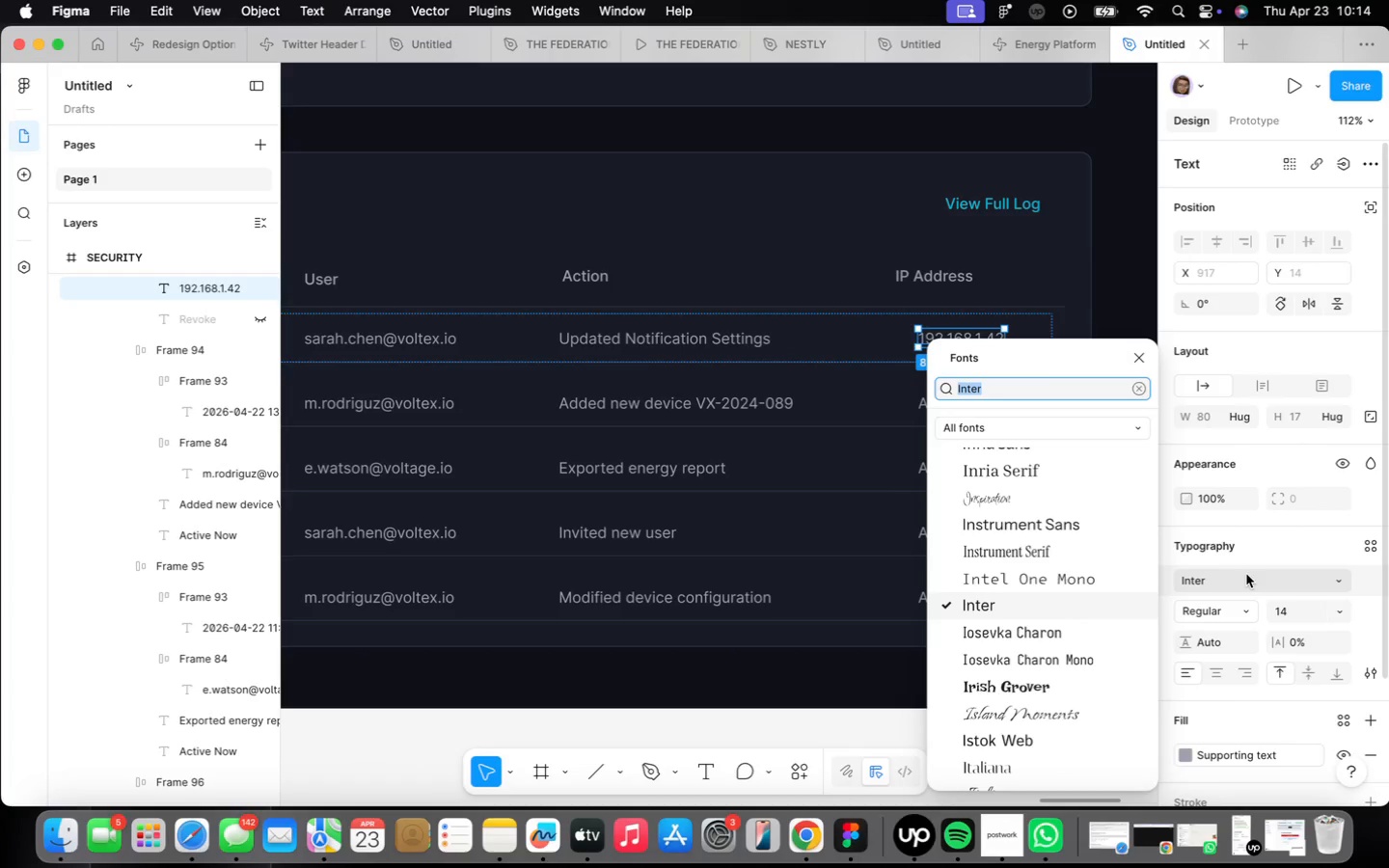 
type(menlo)
 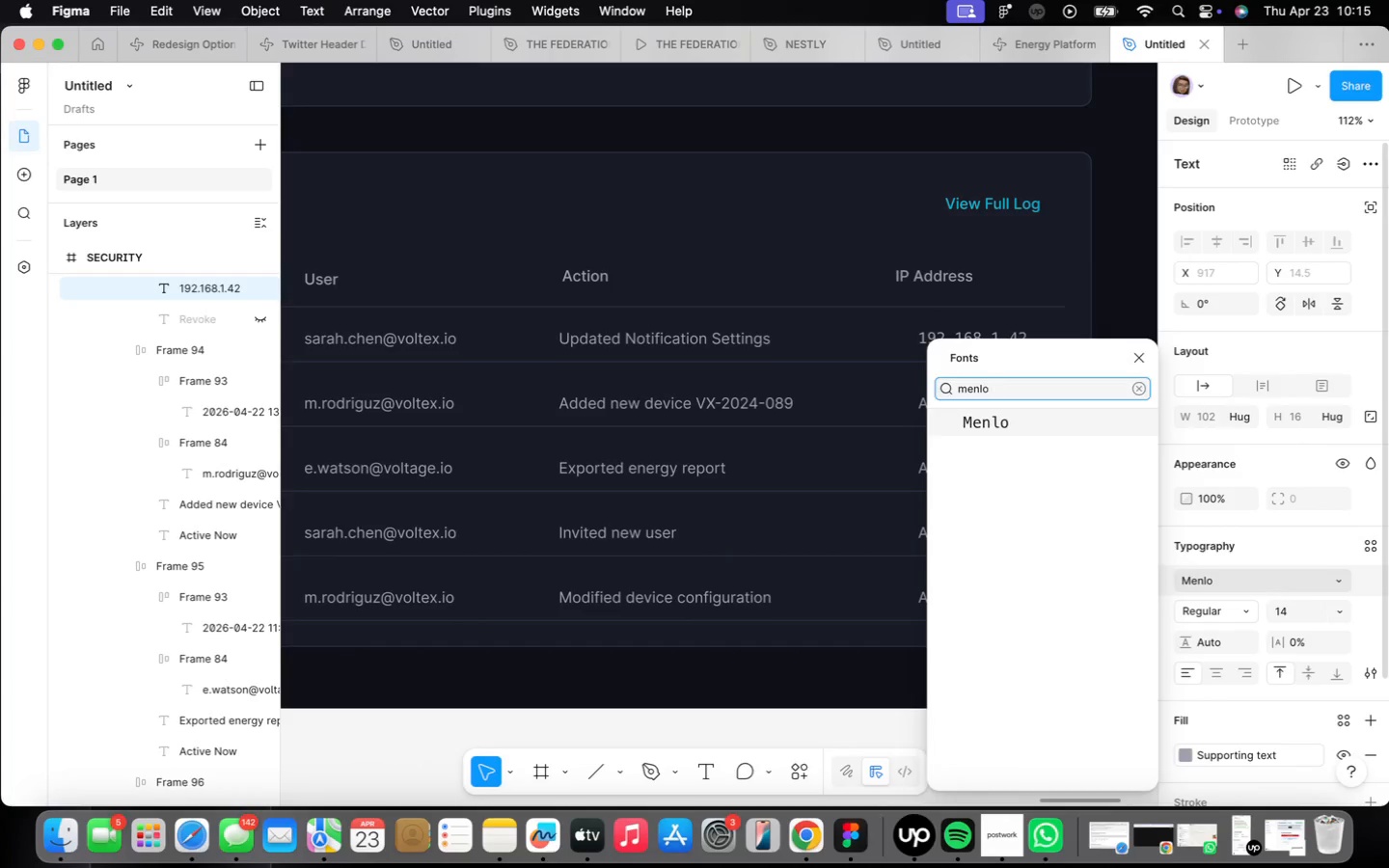 
key(Enter)
 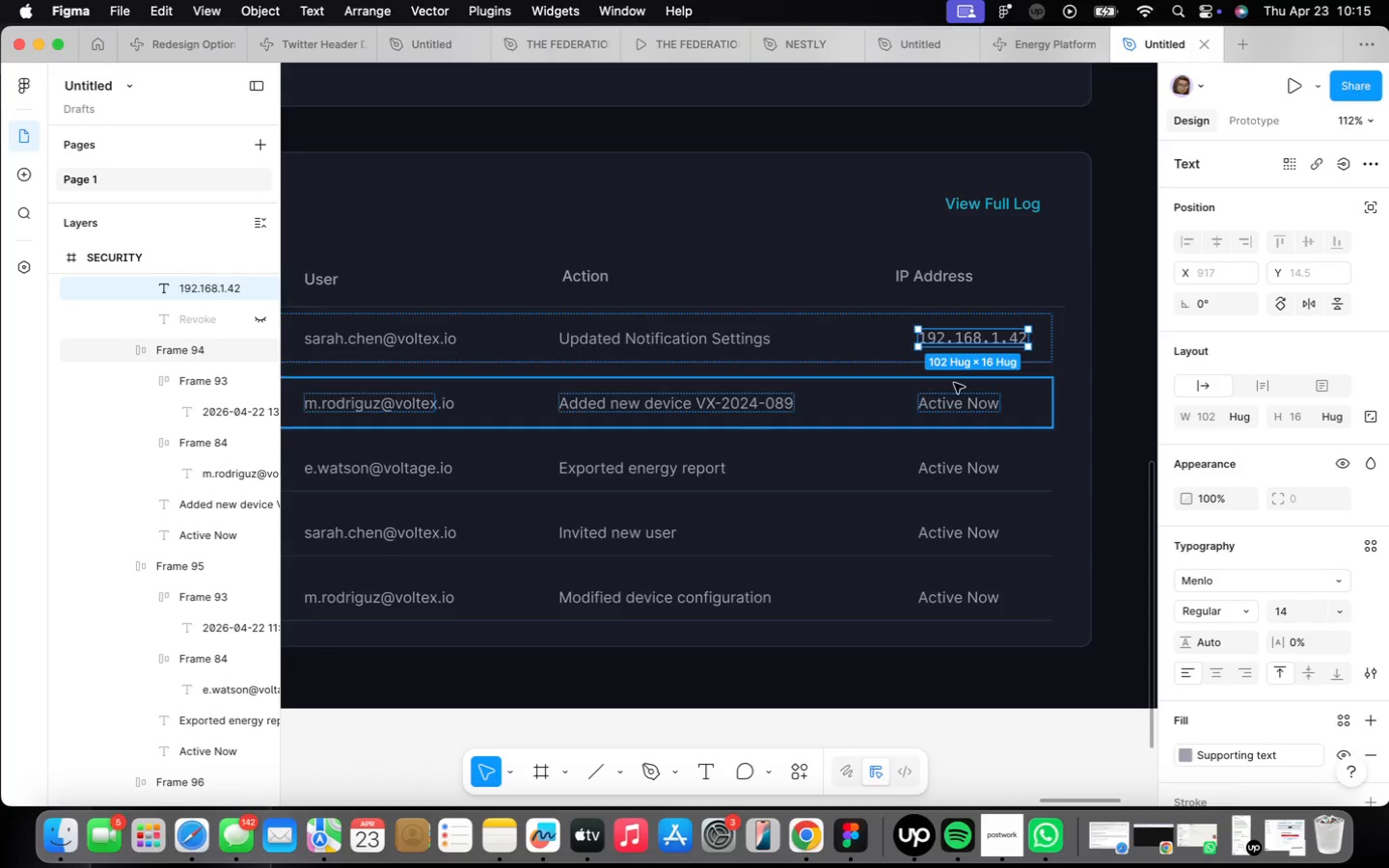 
right_click([962, 339])
 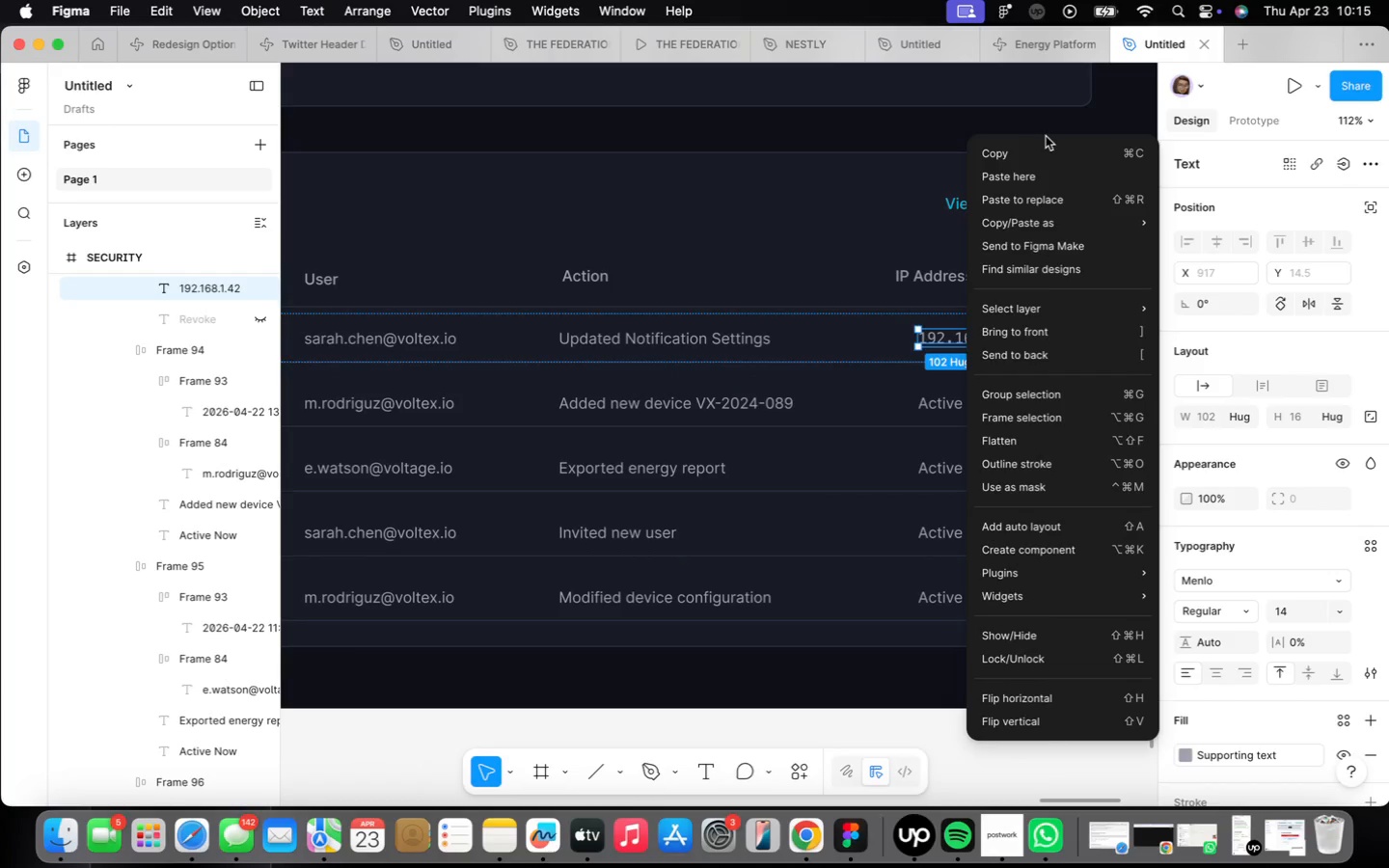 
left_click([1048, 155])
 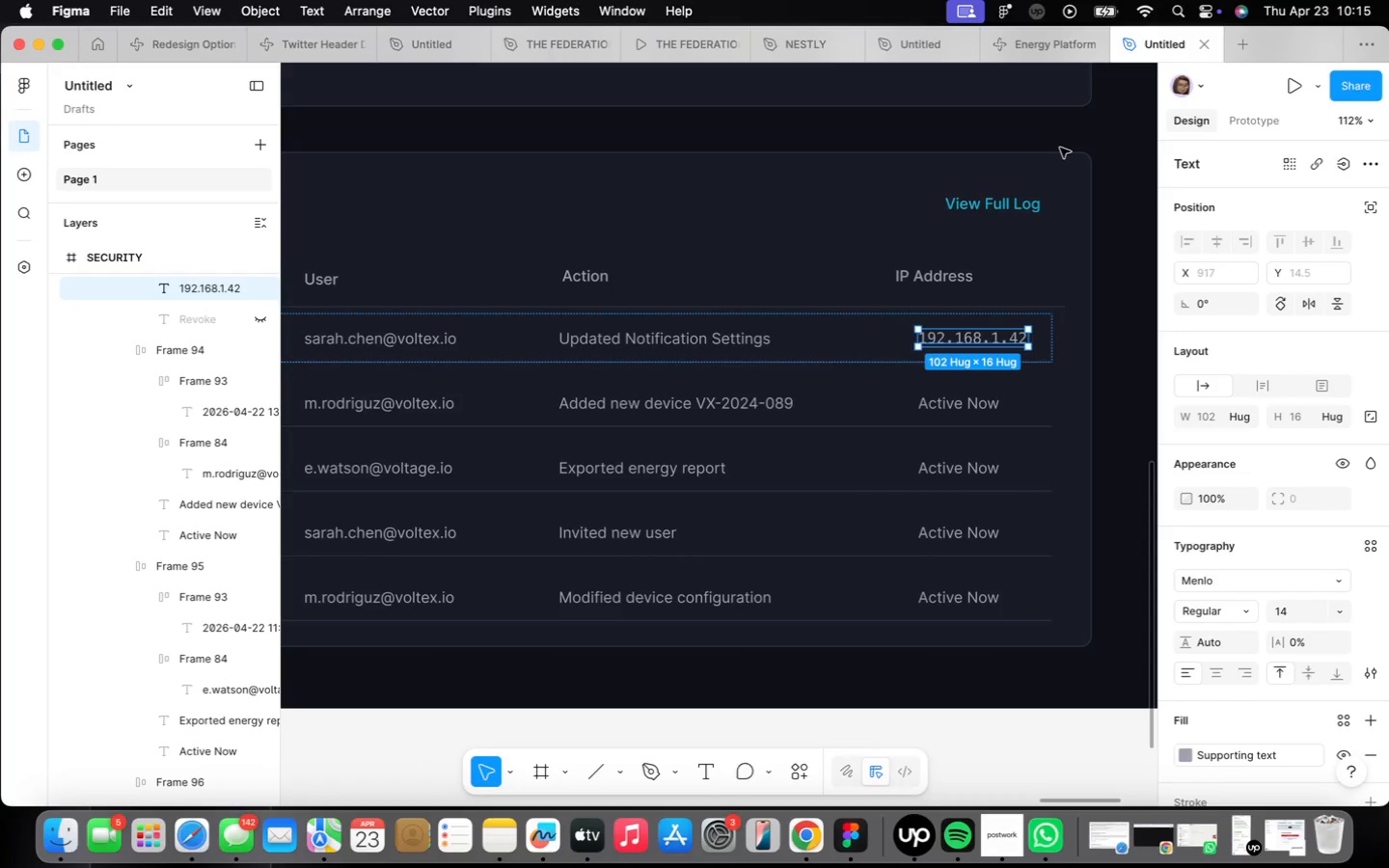 
double_click([977, 405])
 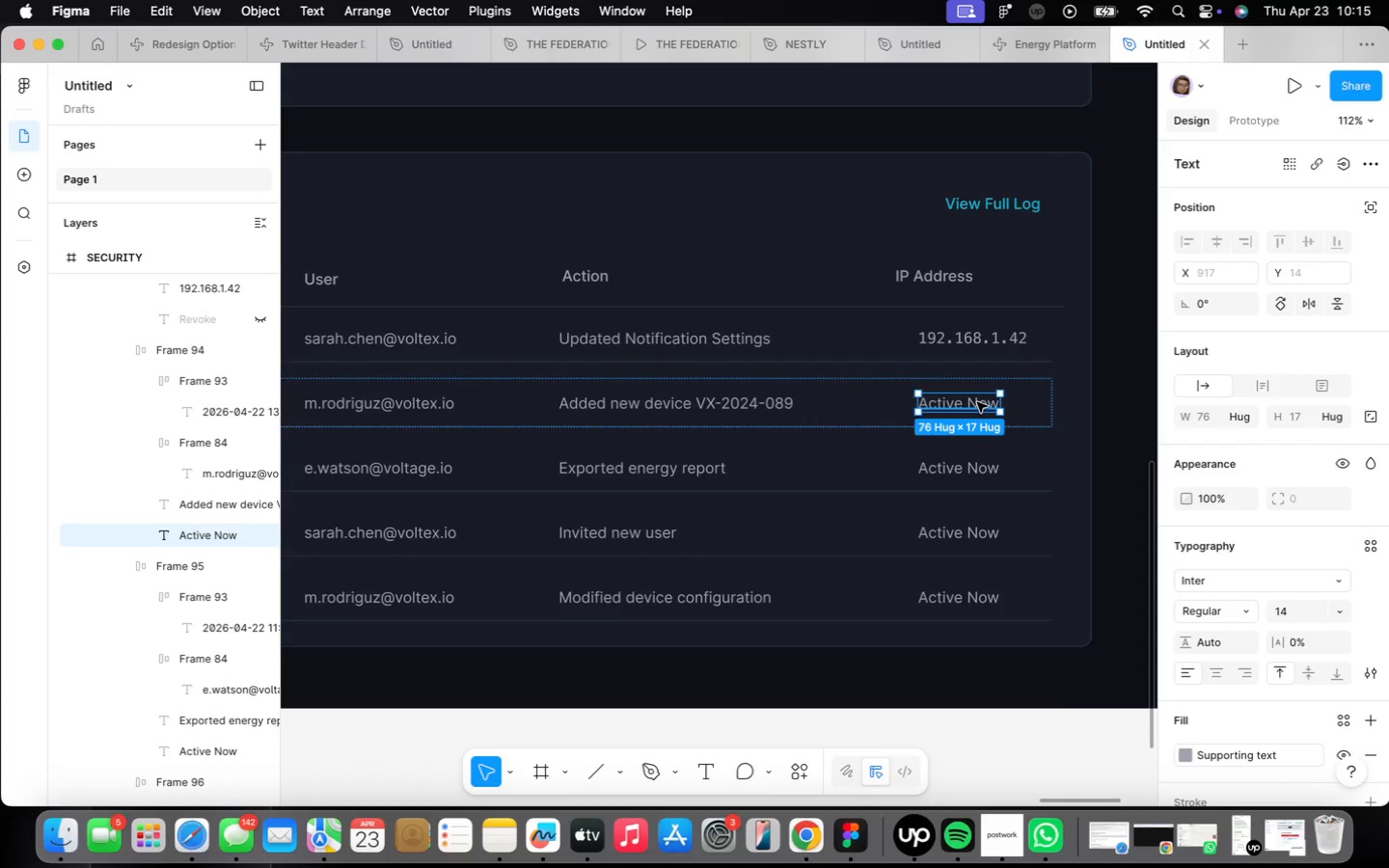 
right_click([977, 402])
 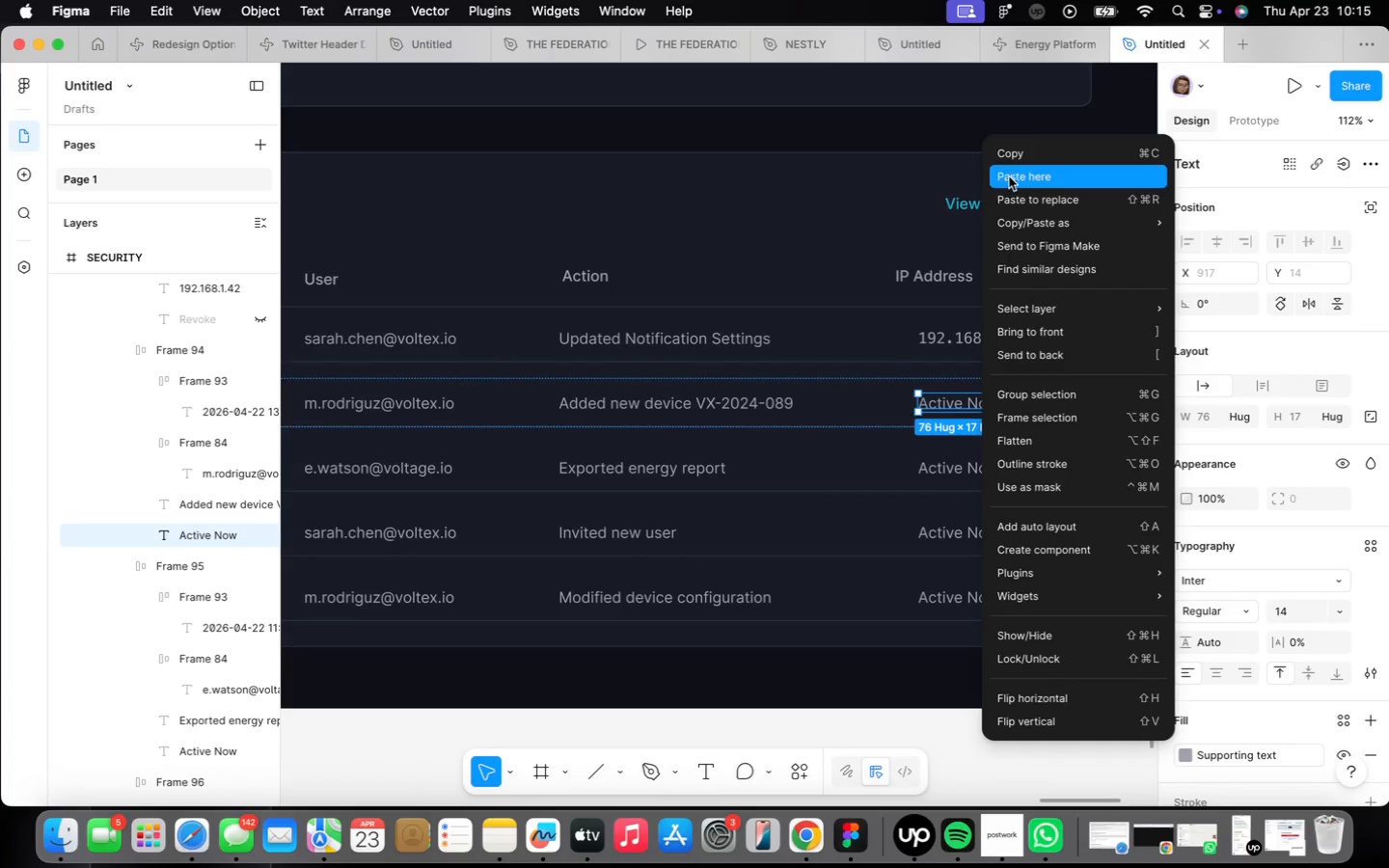 
left_click([1022, 202])
 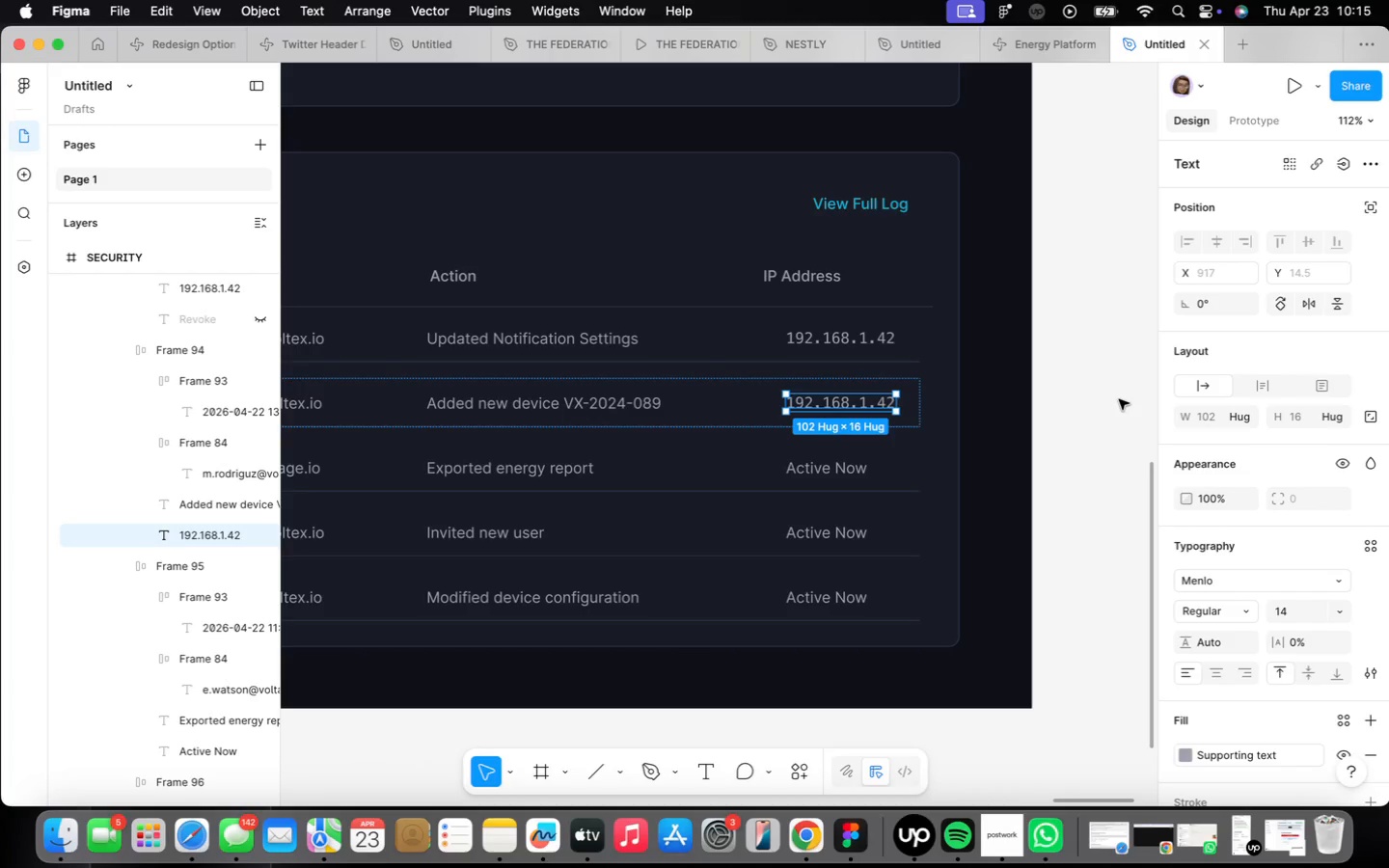 
wait(47.46)
 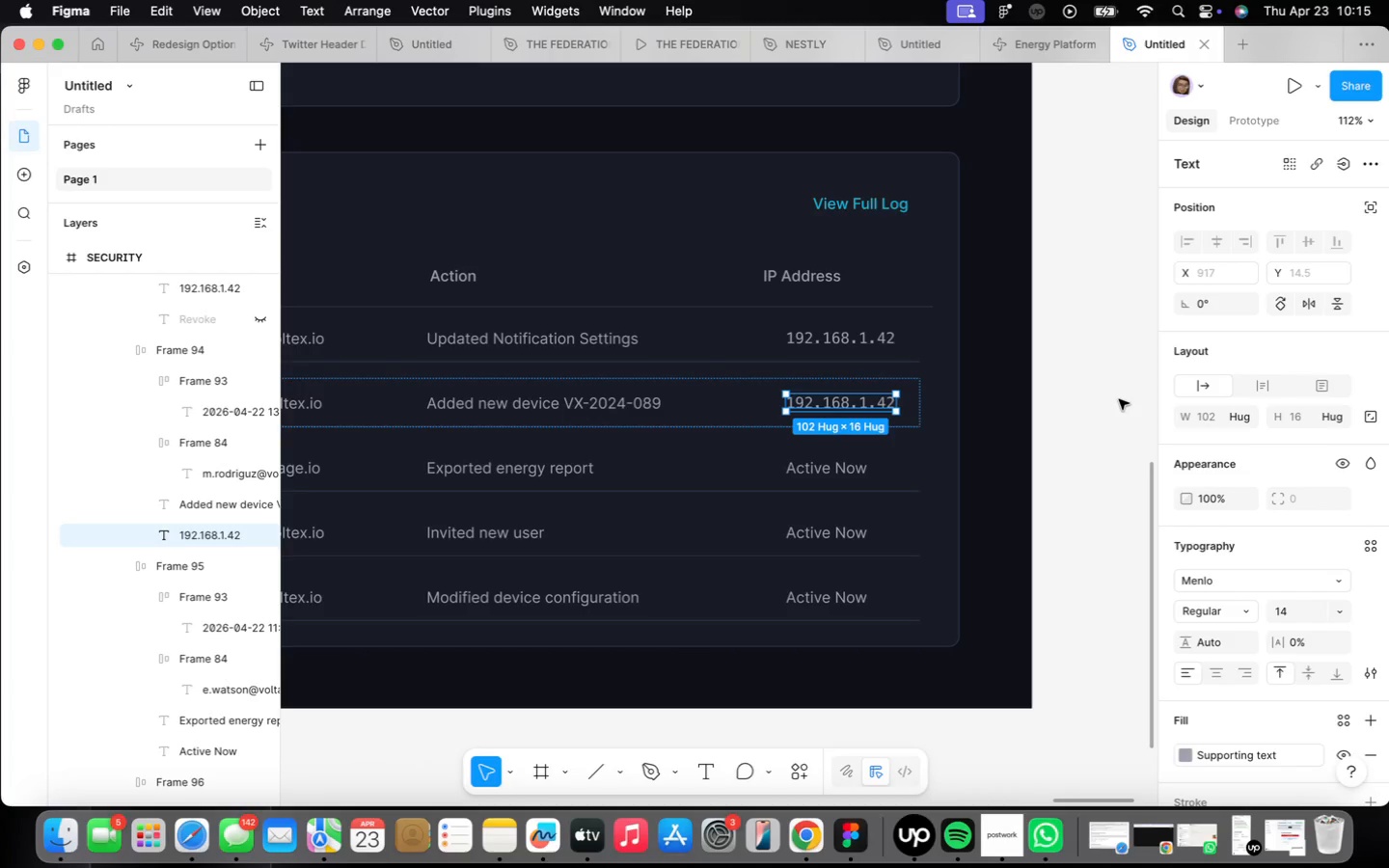 
double_click([824, 470])
 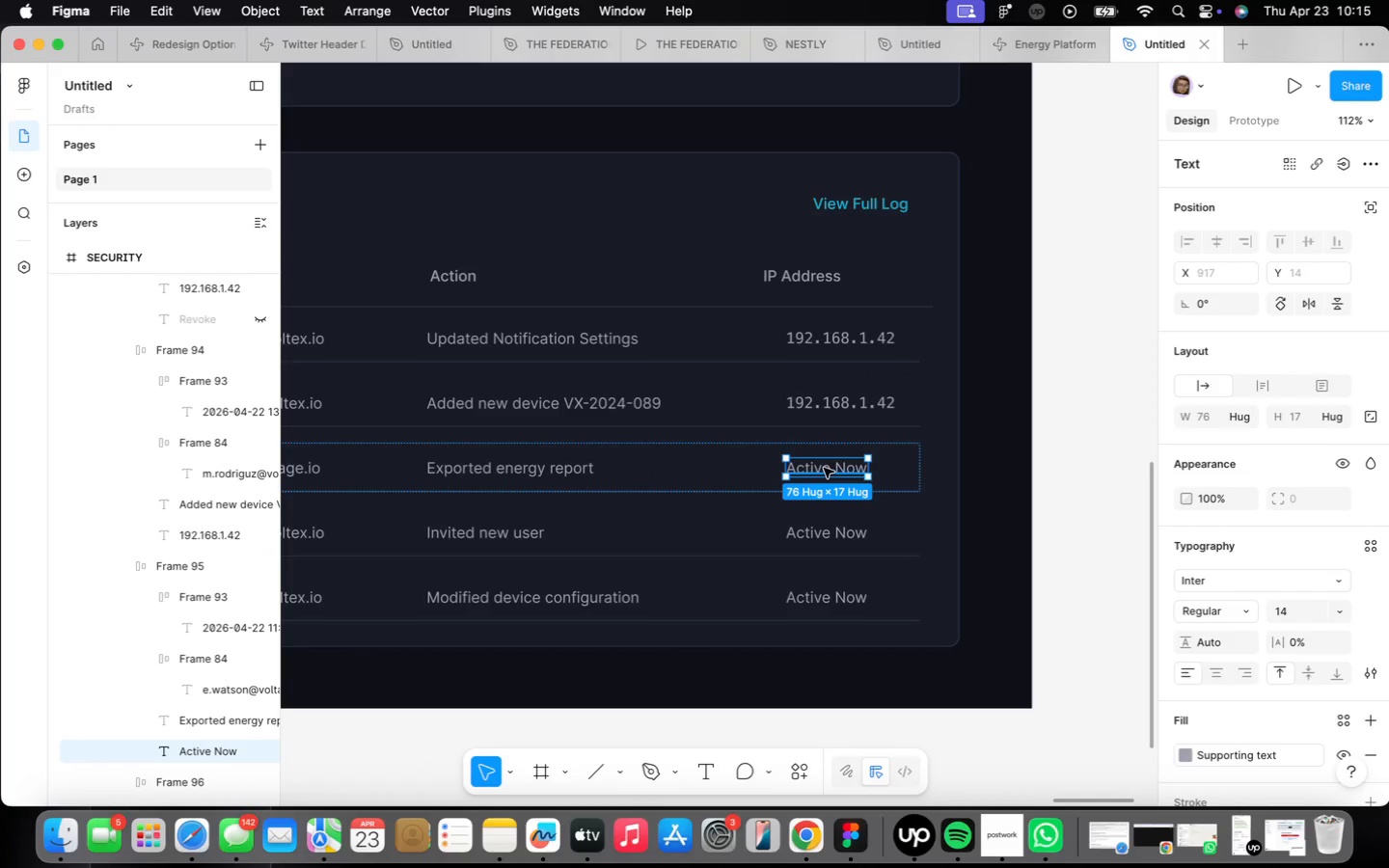 
right_click([824, 468])
 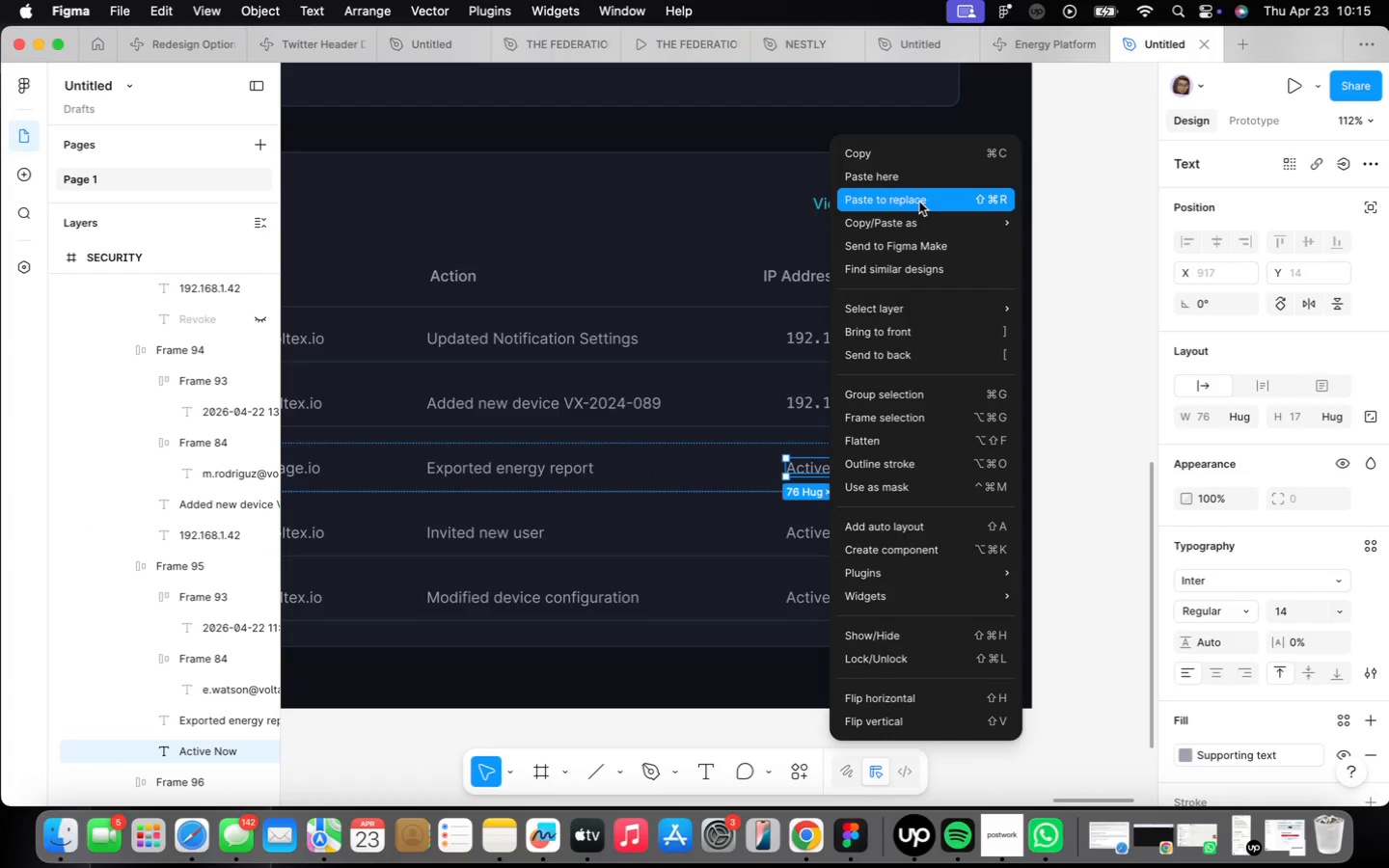 
left_click([919, 201])
 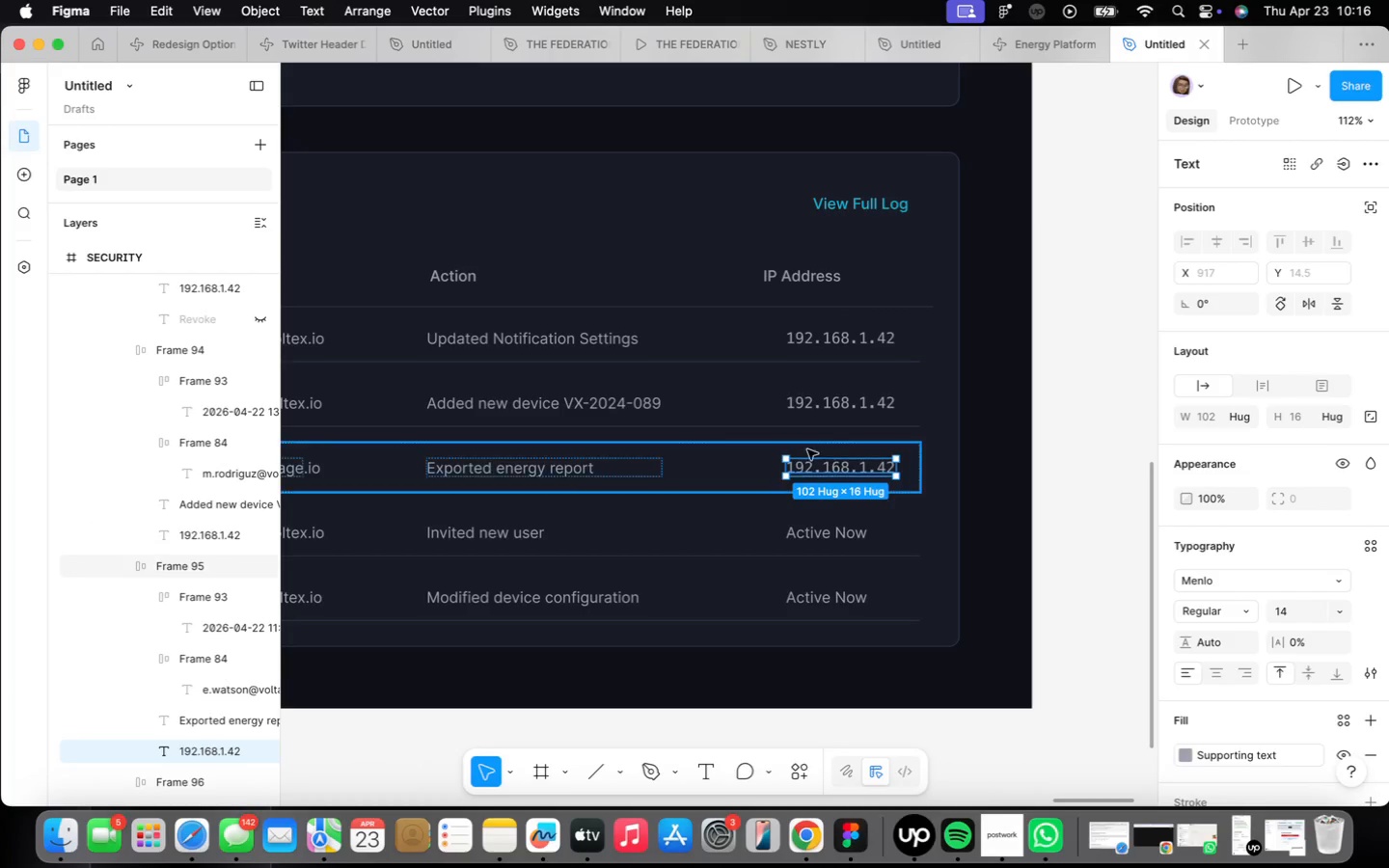 
scroll: coordinate [819, 440], scroll_direction: up, amount: 7.0
 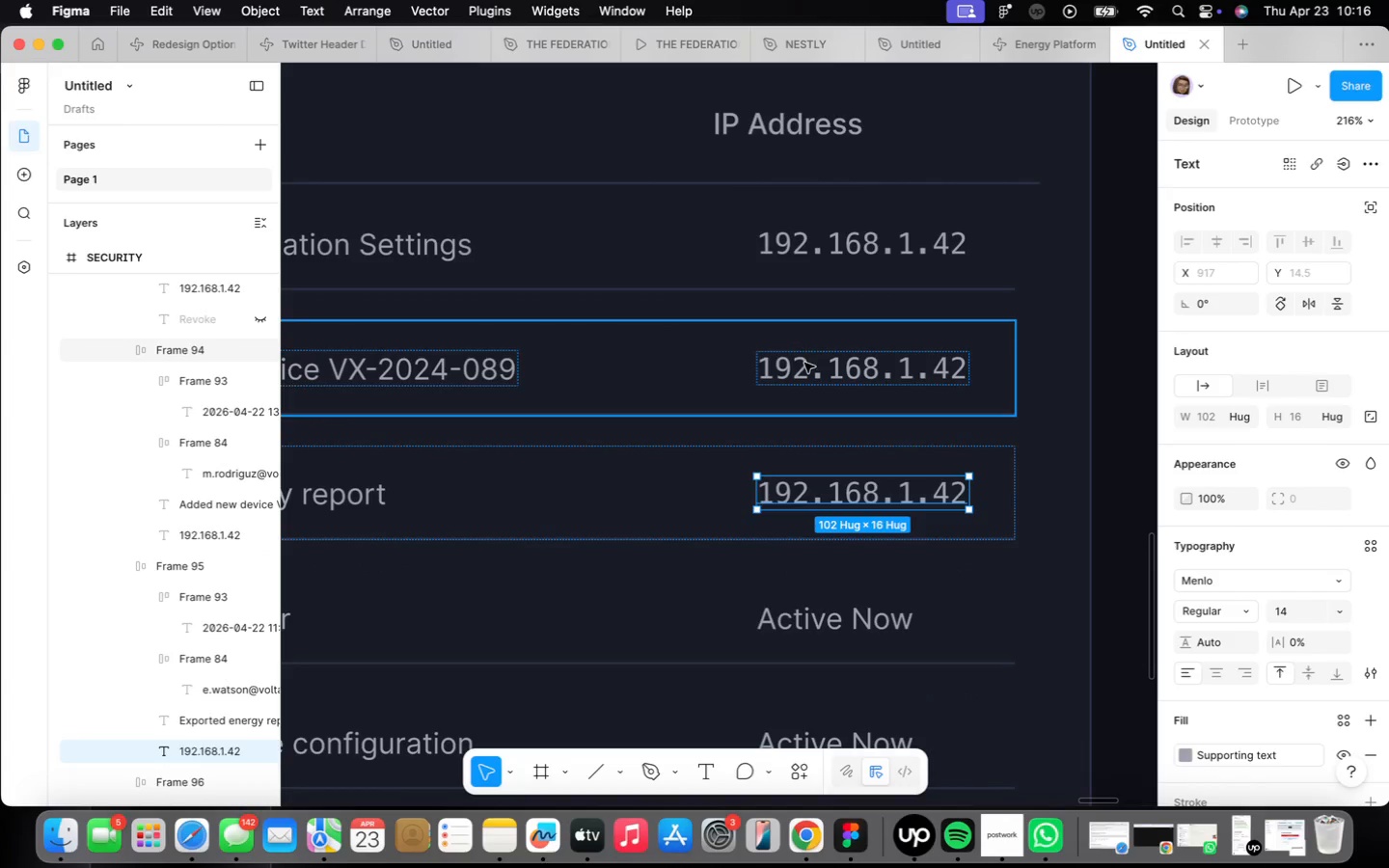 
double_click([805, 365])
 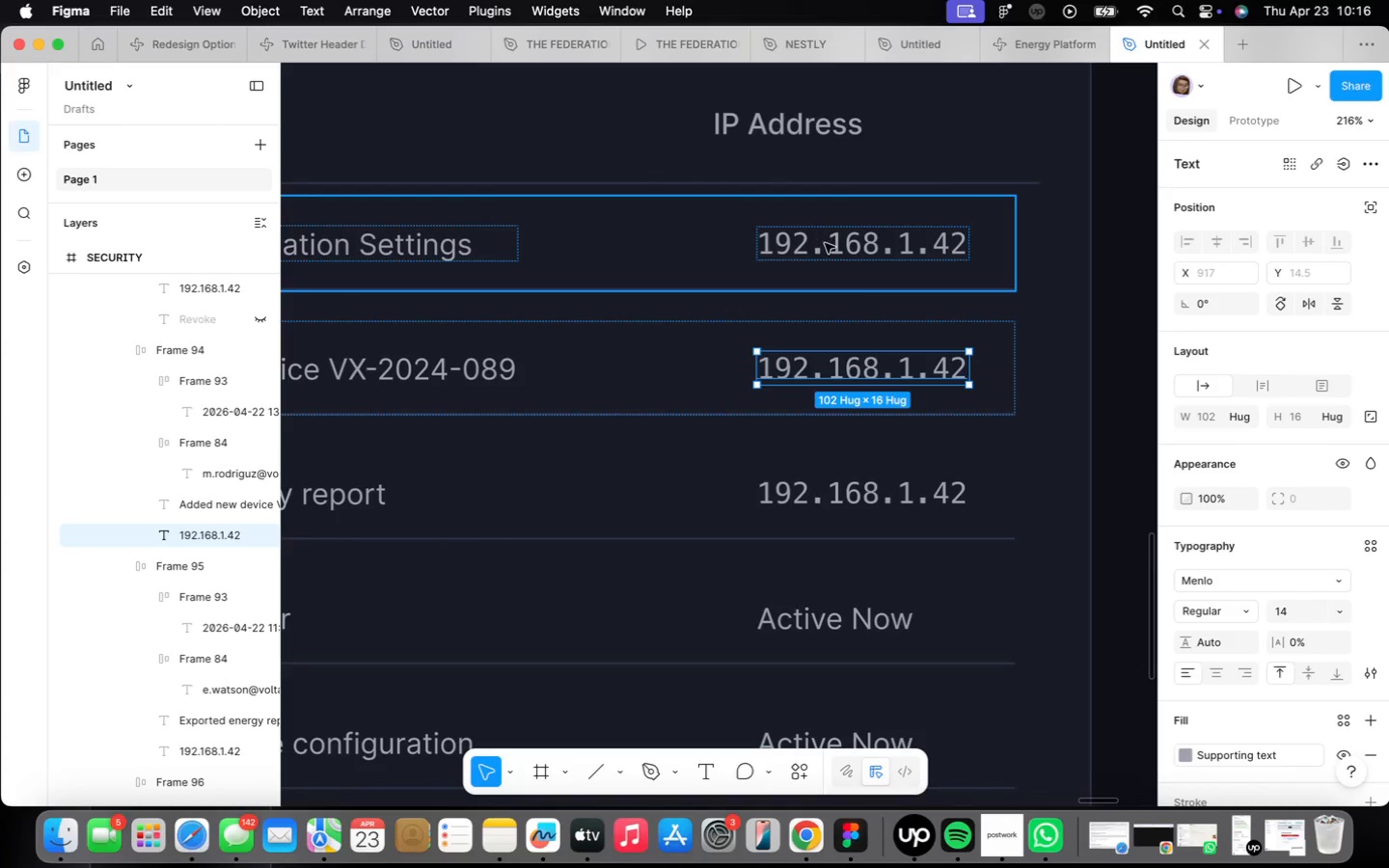 
double_click([831, 247])
 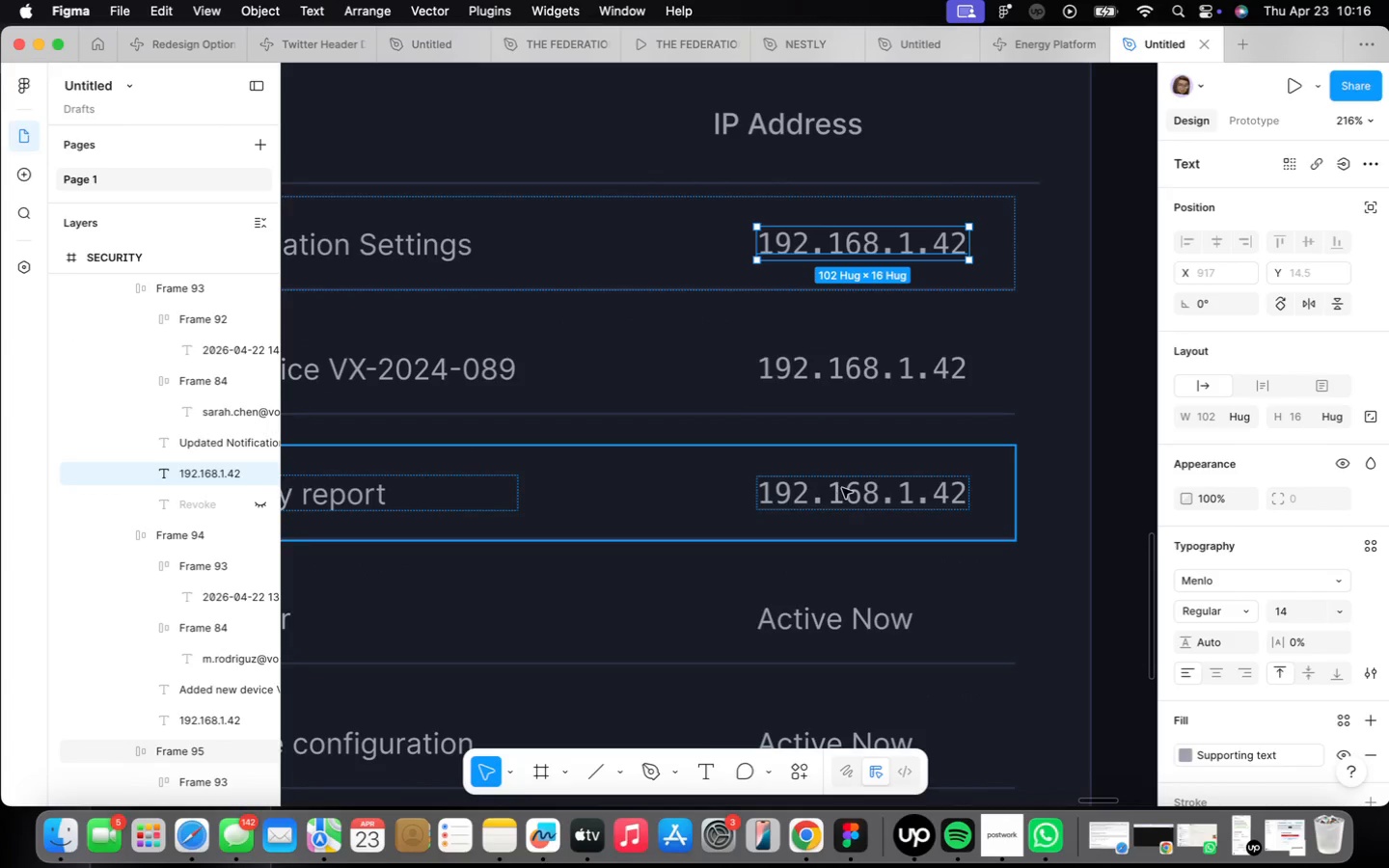 
left_click([842, 487])
 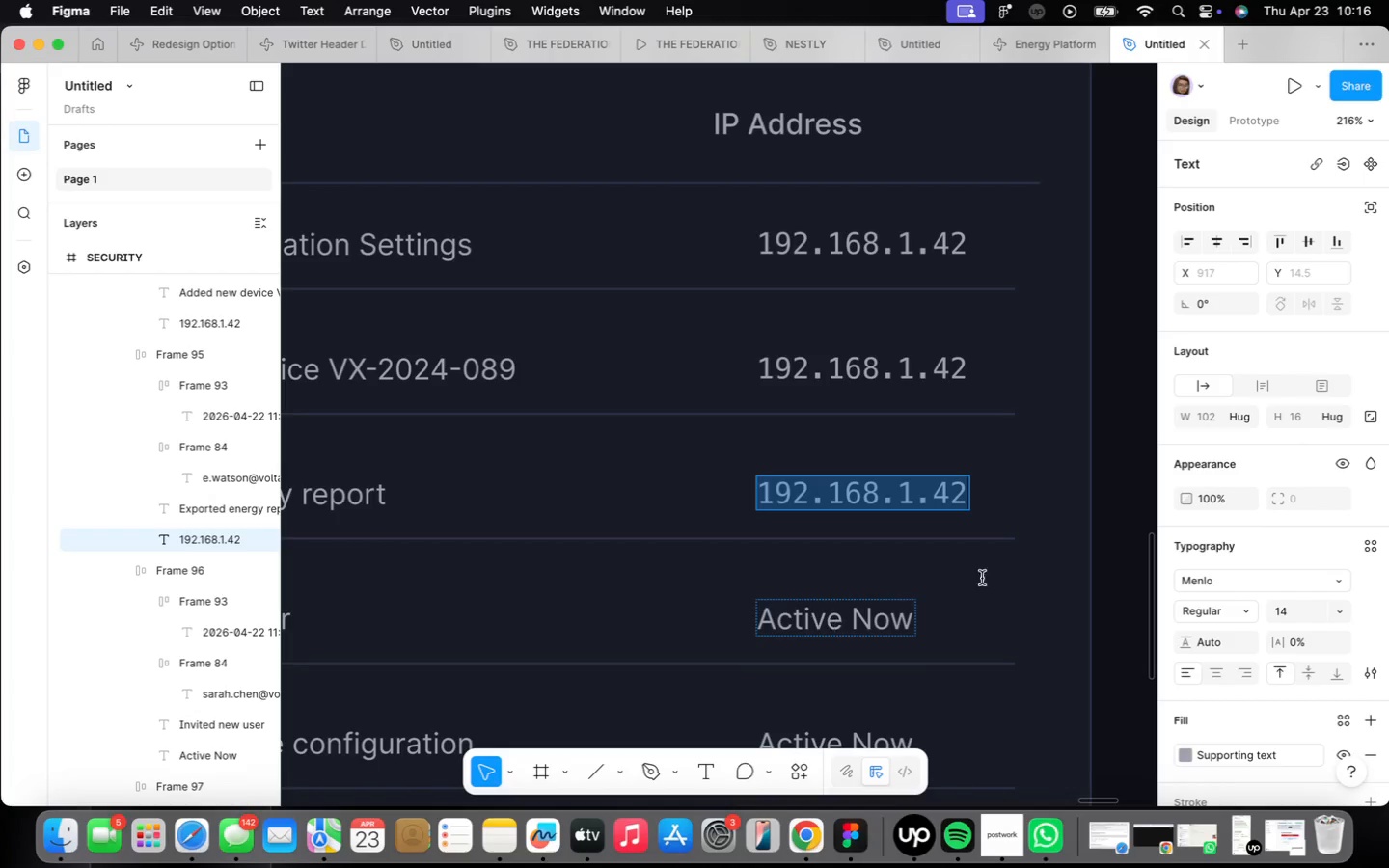 
wait(48.6)
 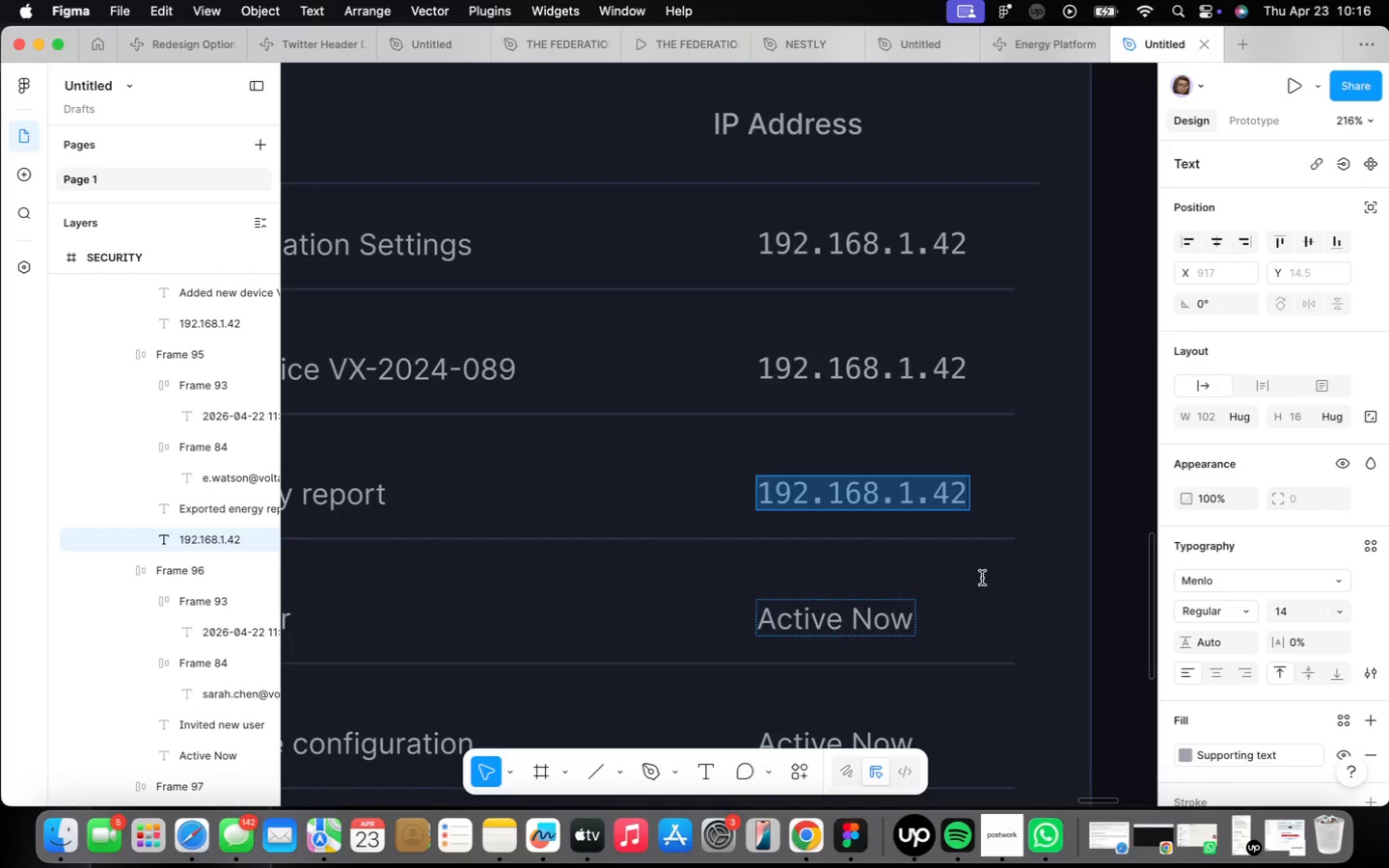 
left_click_drag(start_coordinate=[932, 378], to_coordinate=[966, 384])
 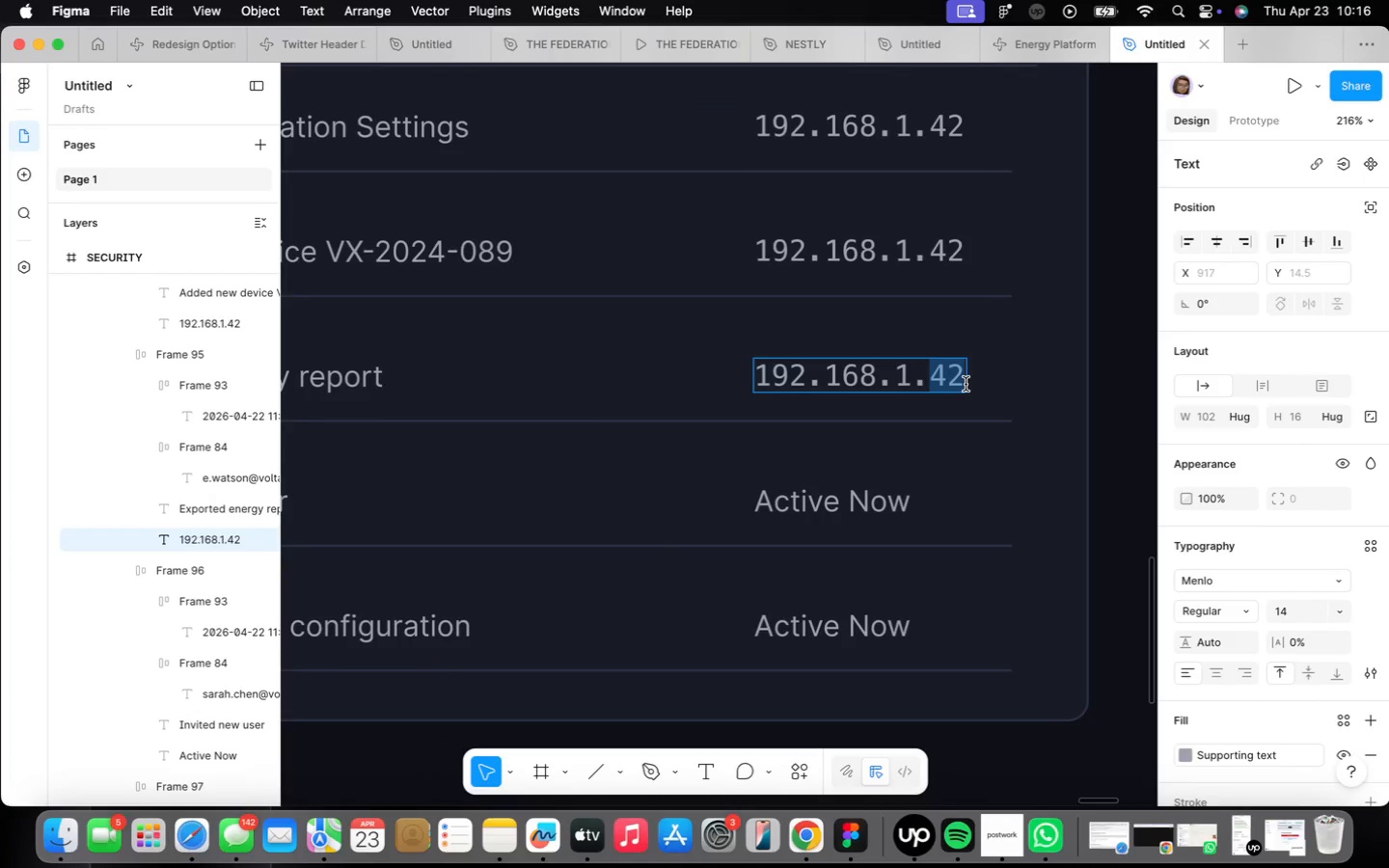 
type(67)
 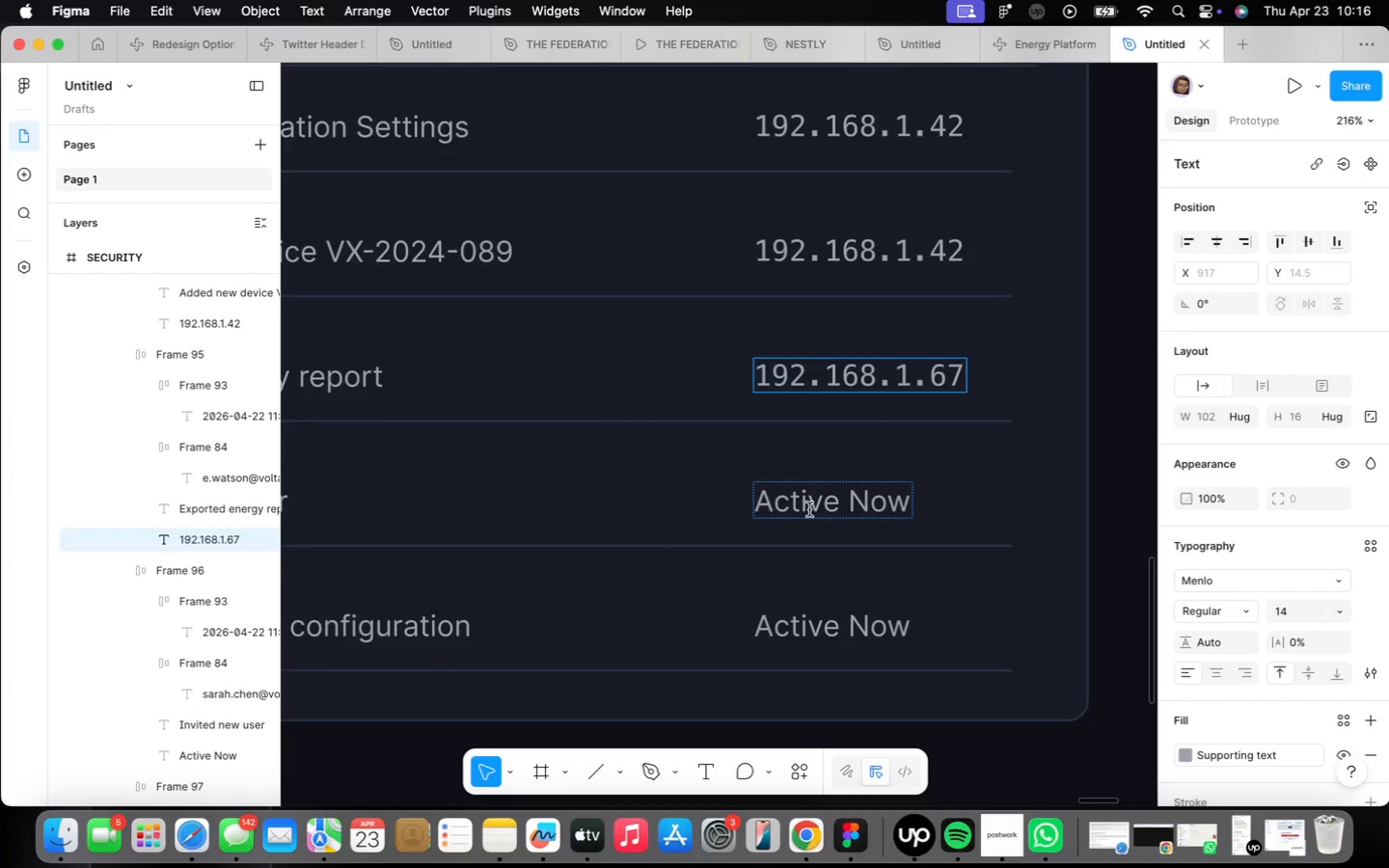 
double_click([810, 509])
 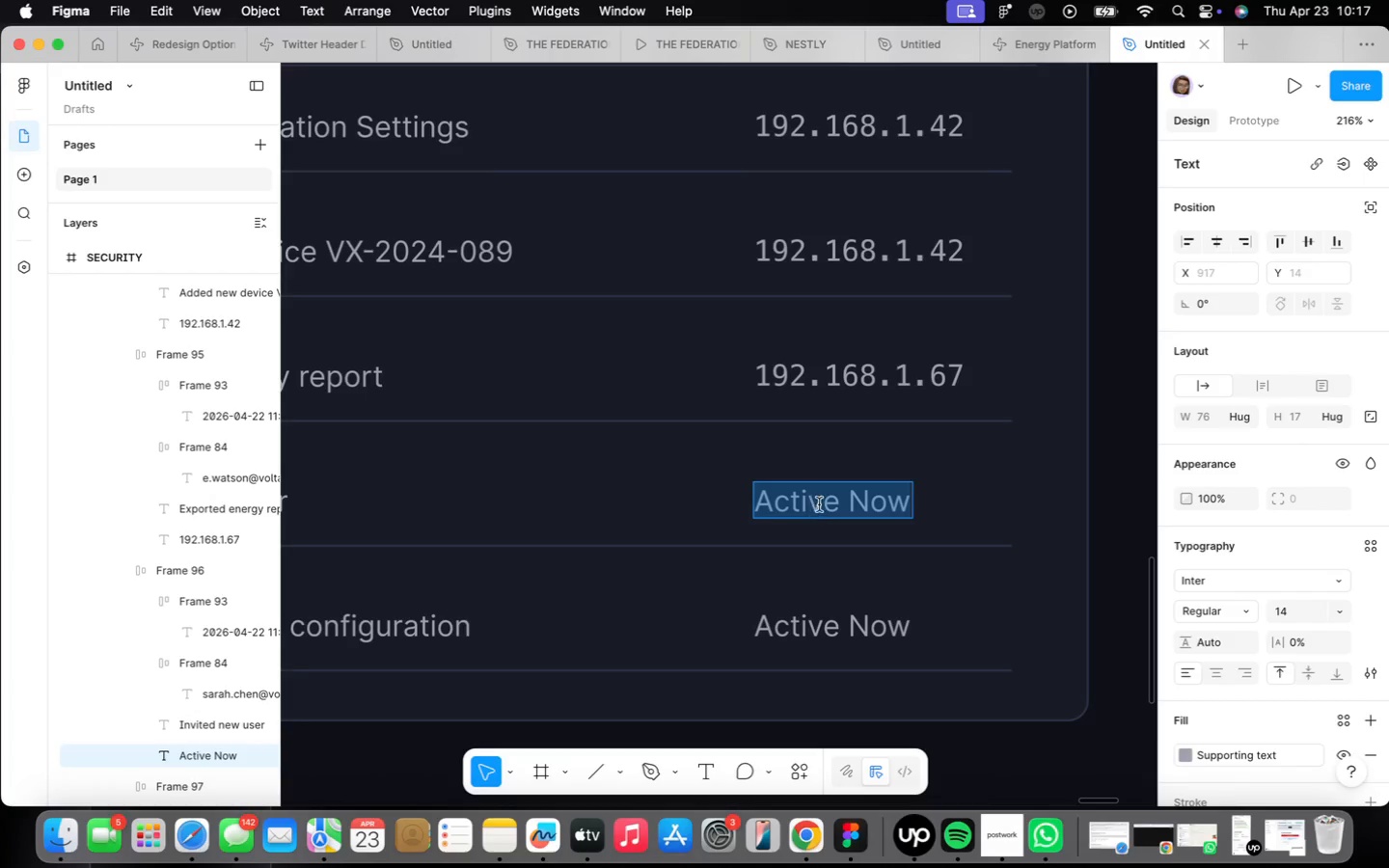 
type(192)
 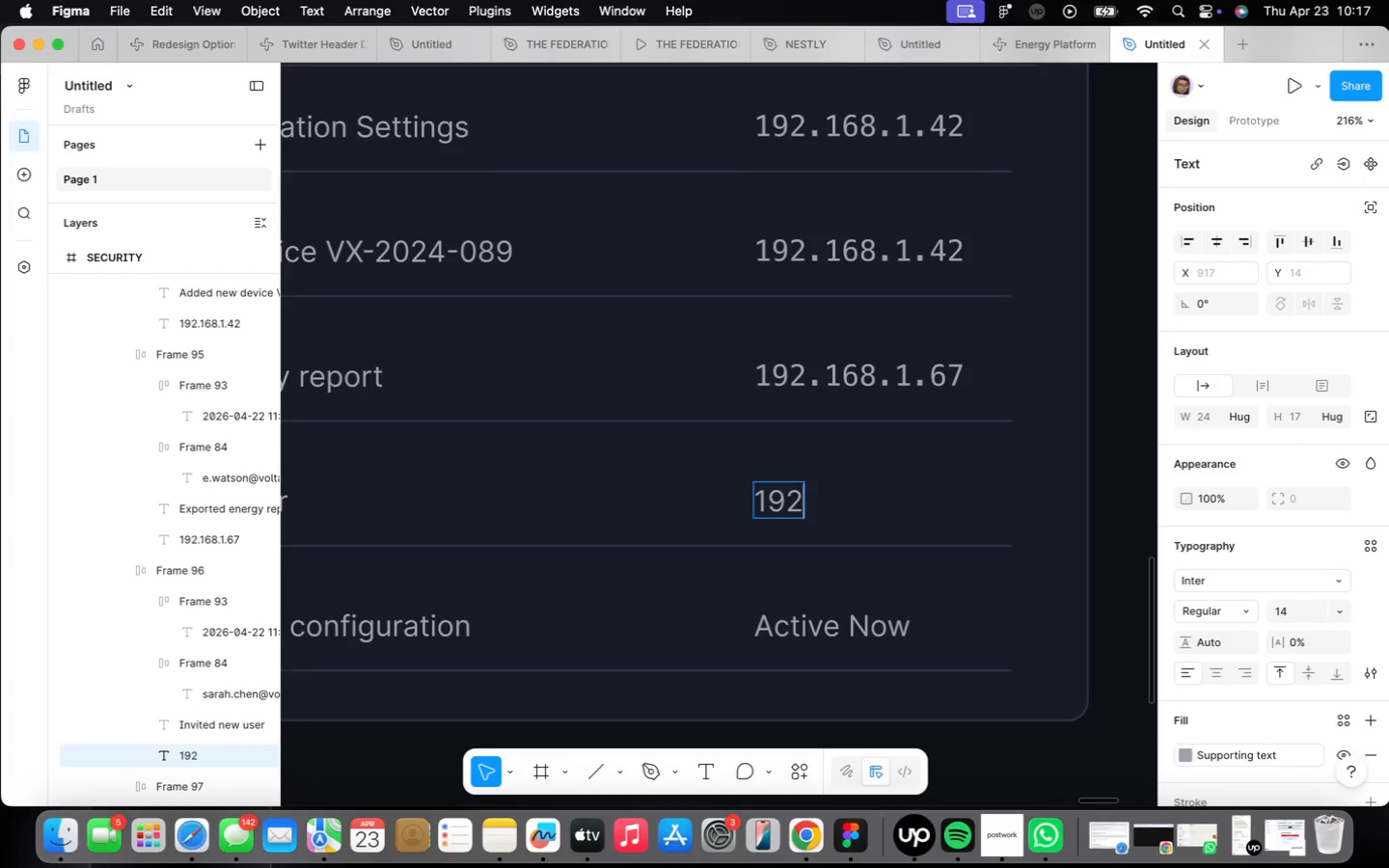 
wait(8.15)
 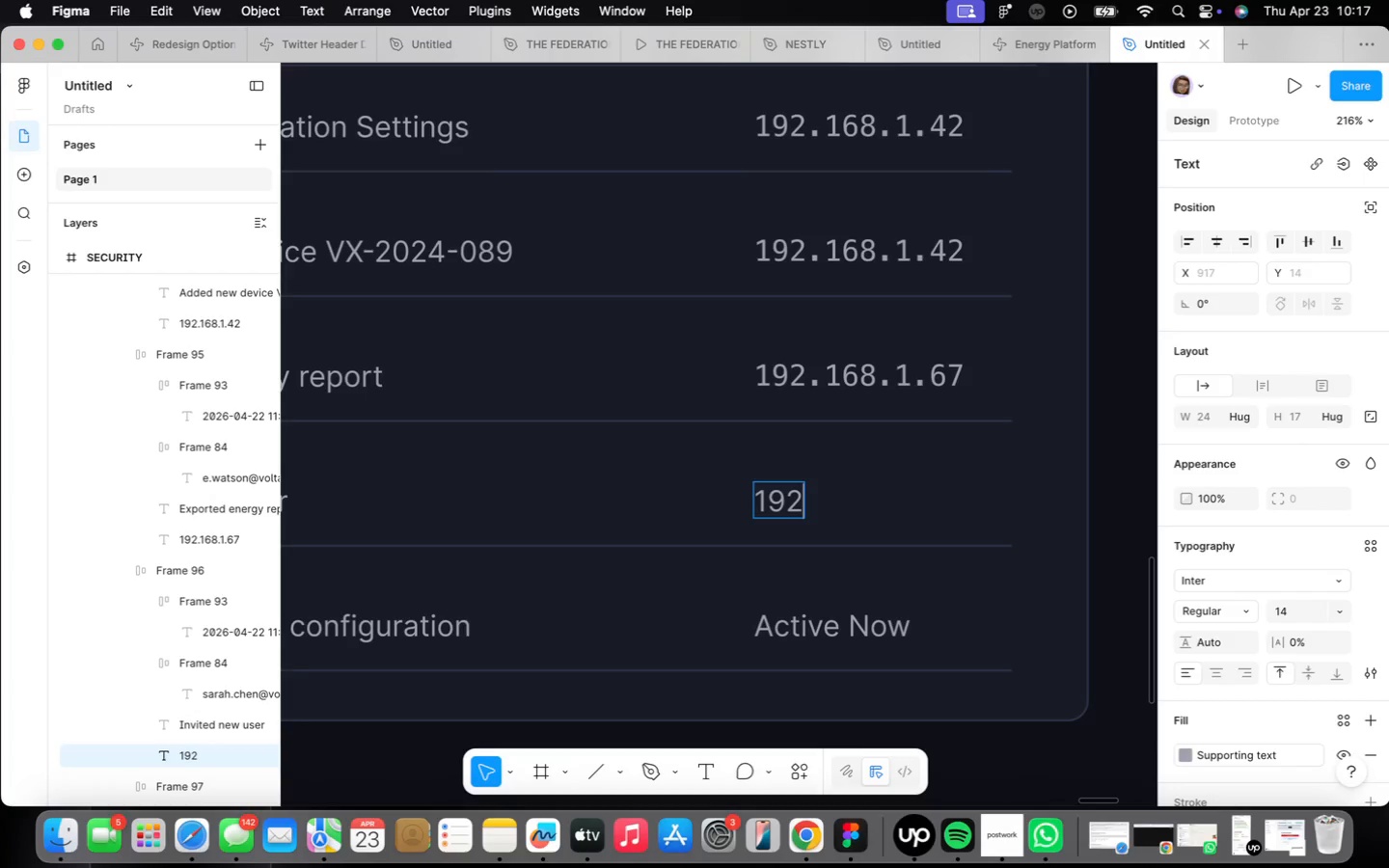 
double_click([974, 370])
 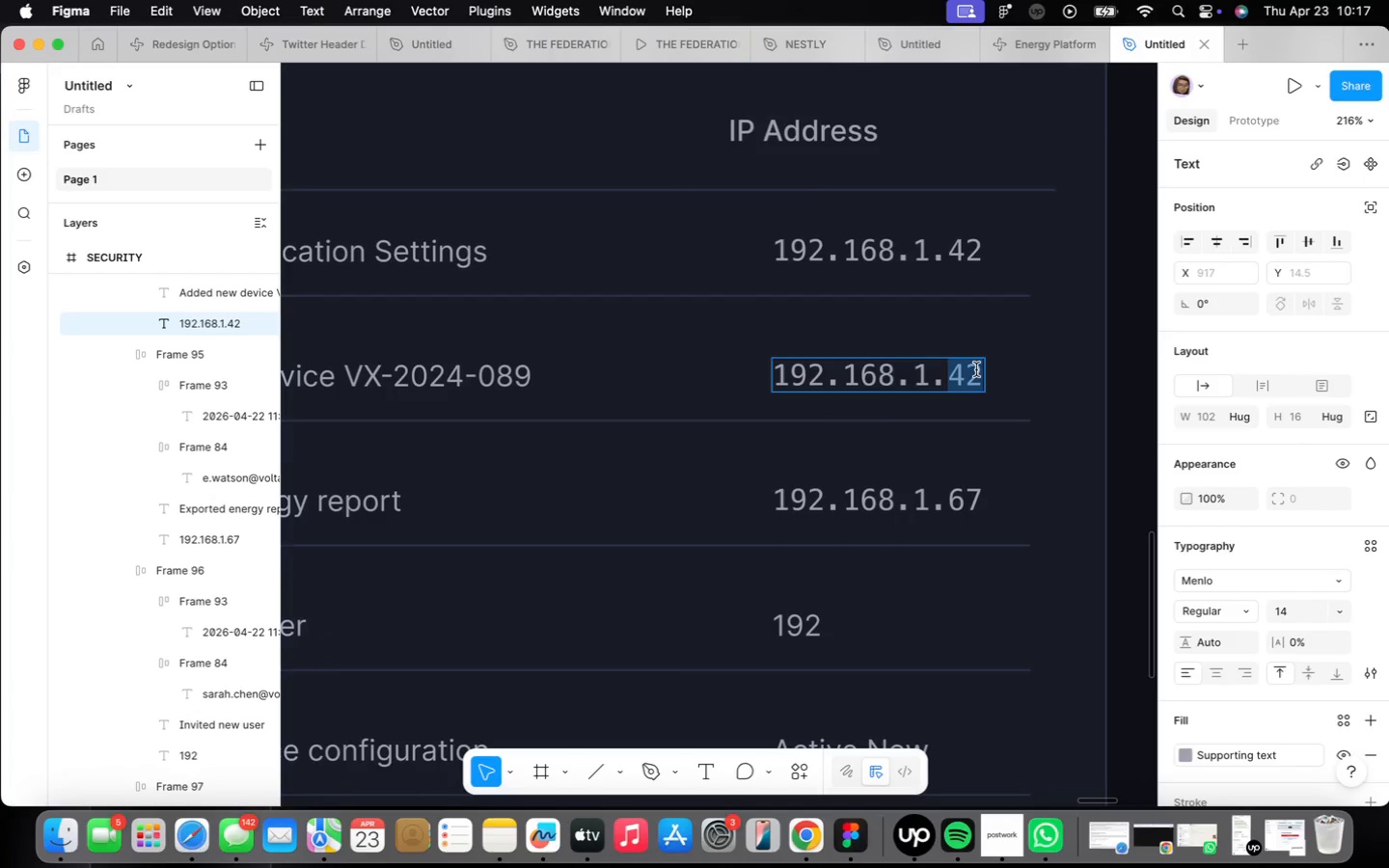 
type(67)
 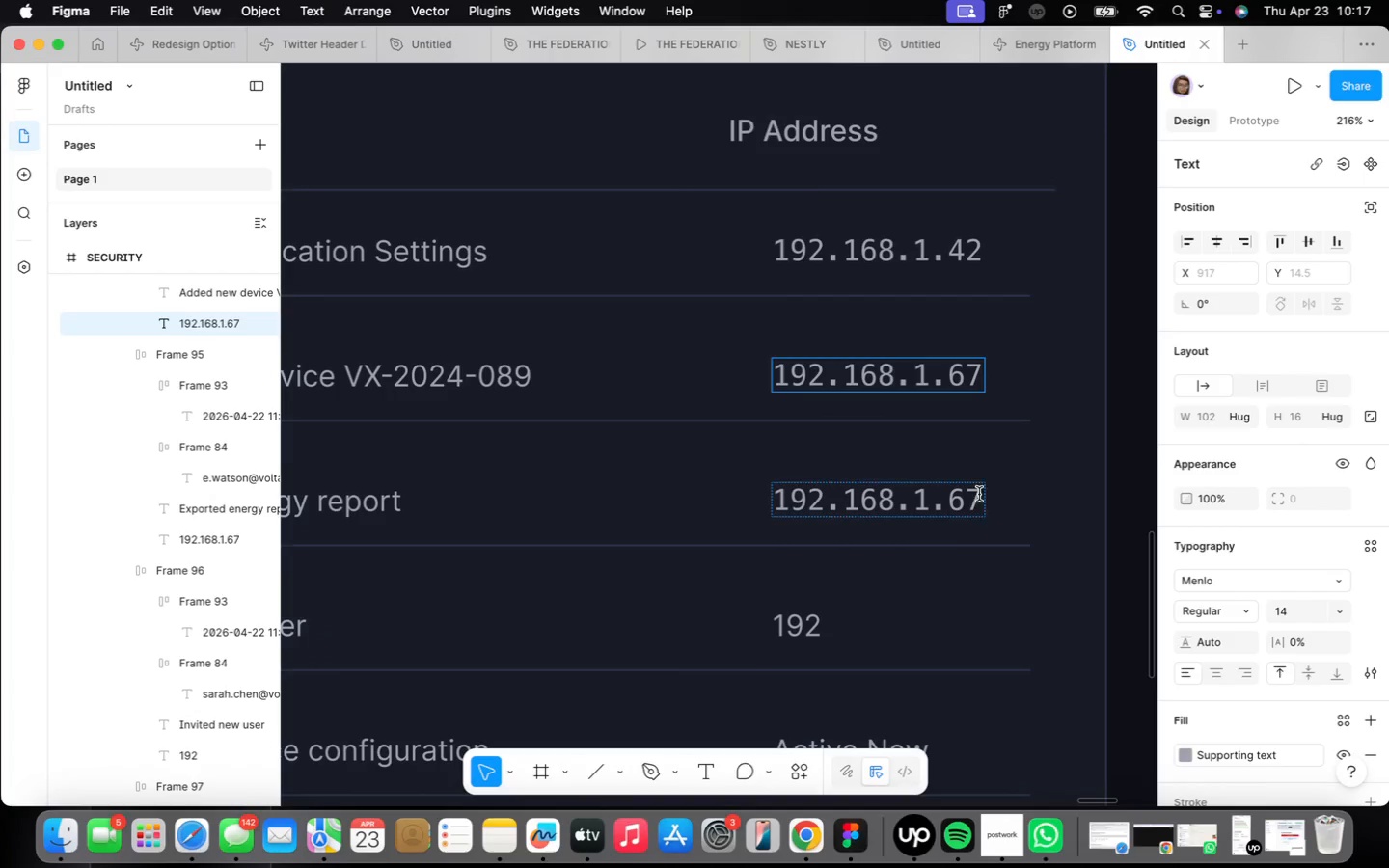 
double_click([961, 504])
 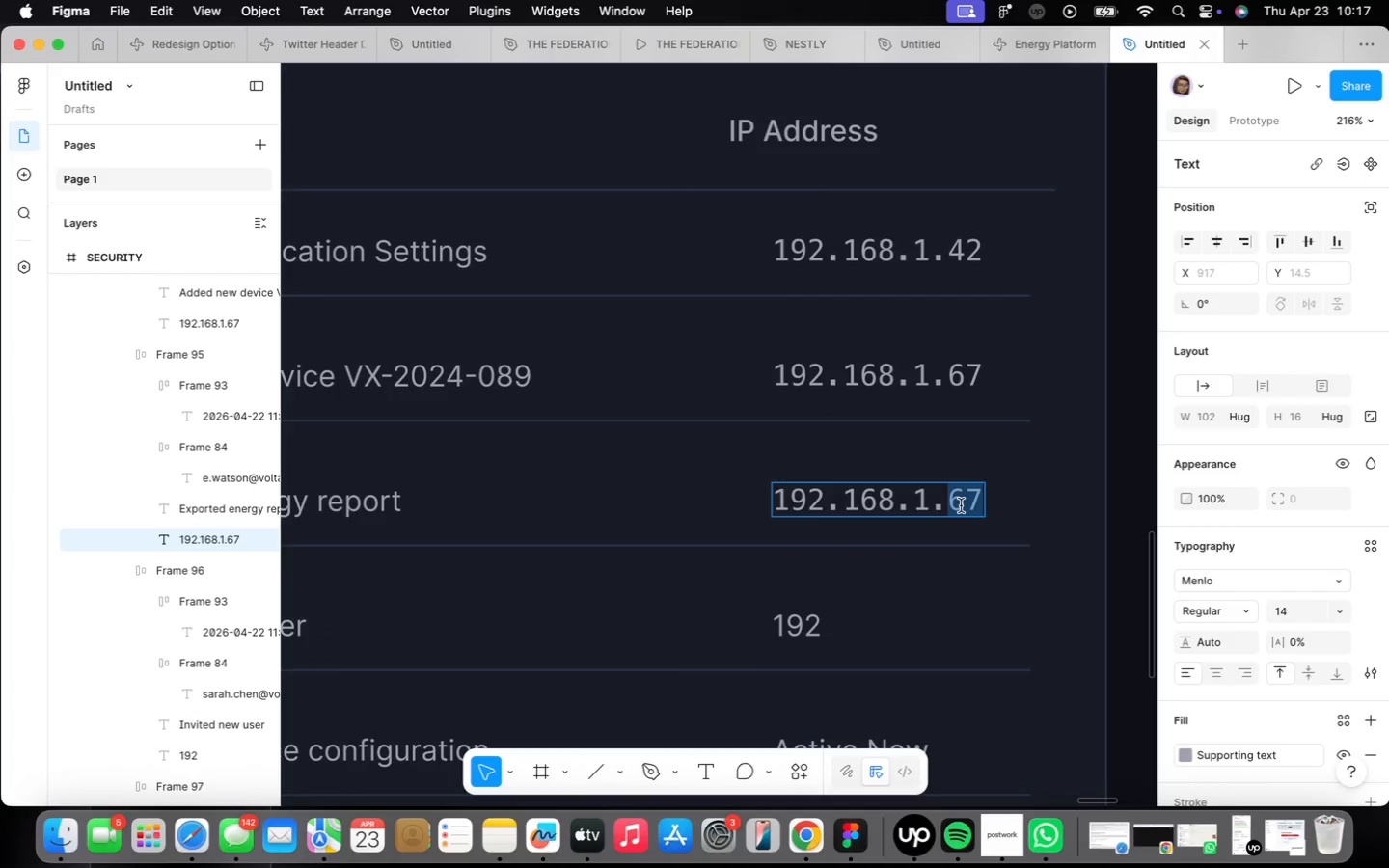 
type(89)
 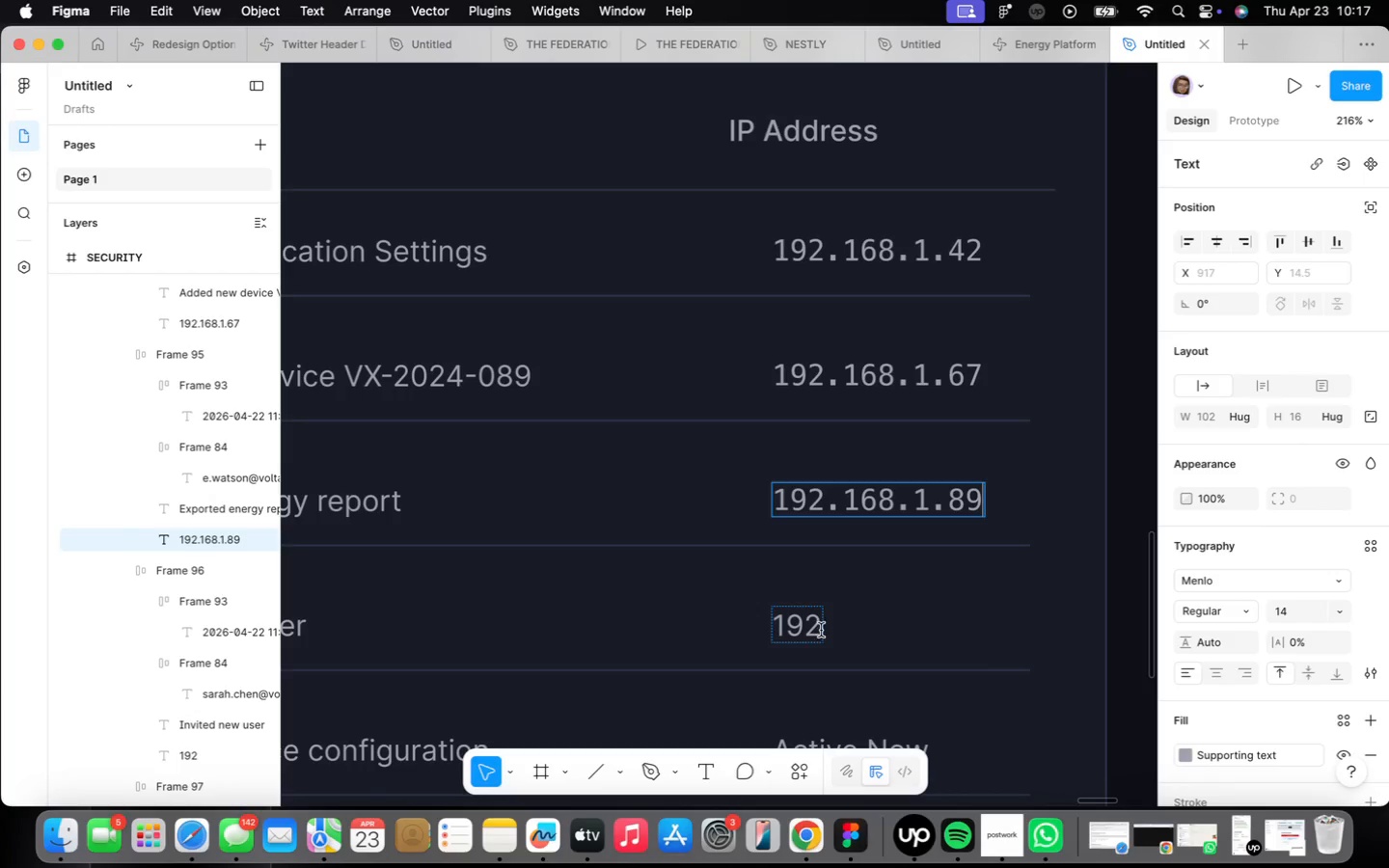 
type(.168.1.42)
 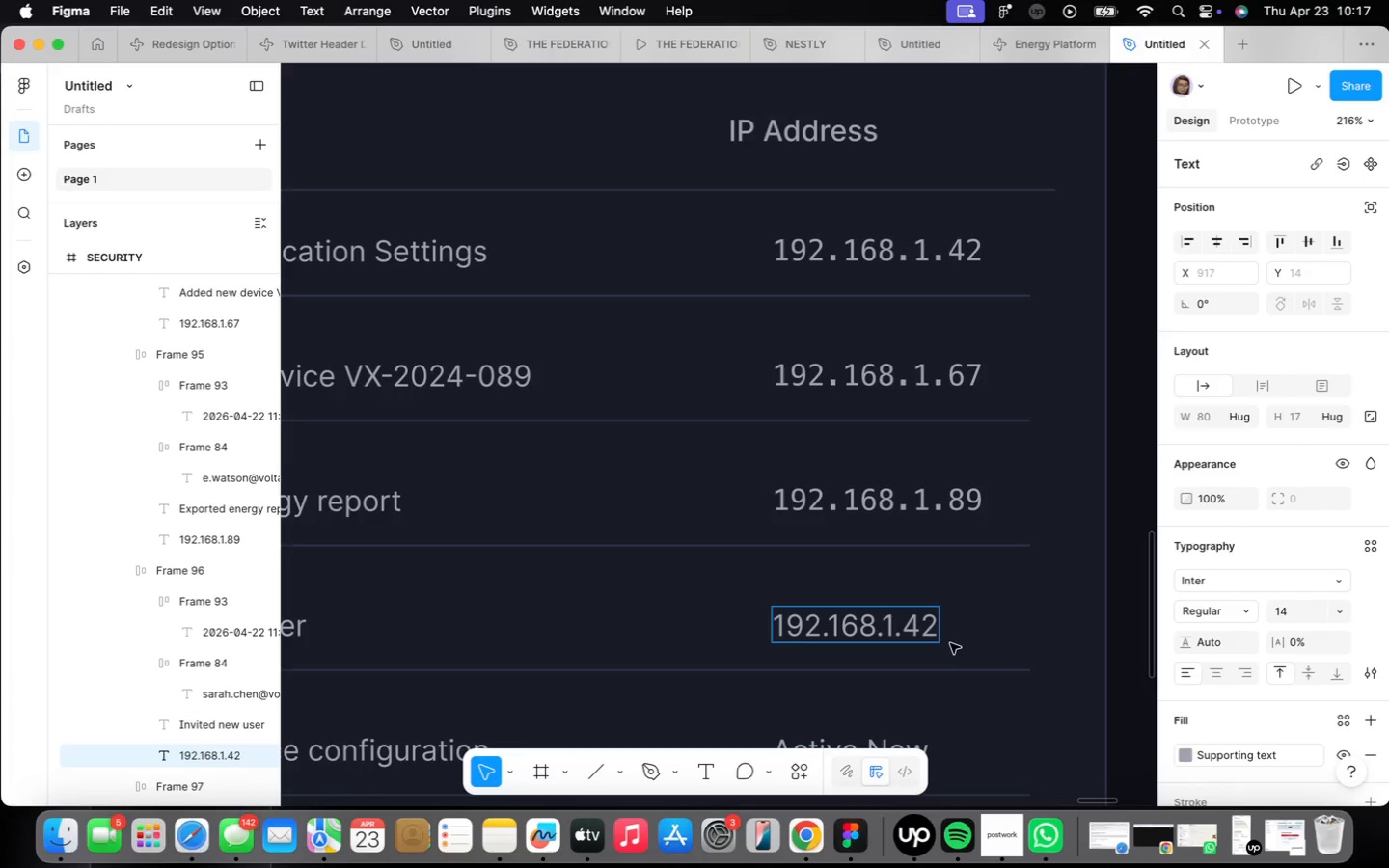 
double_click([895, 627])
 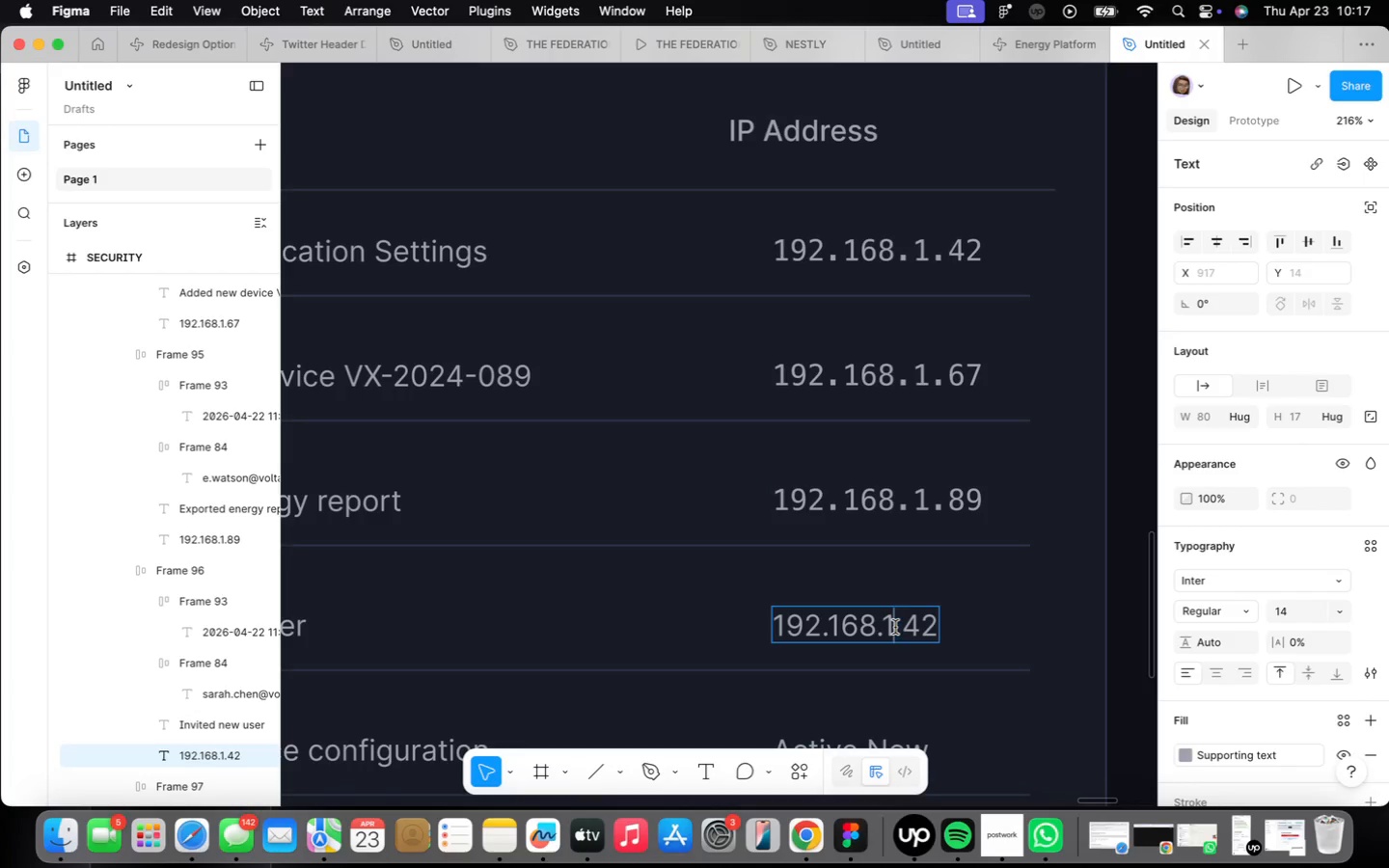 
double_click([895, 627])
 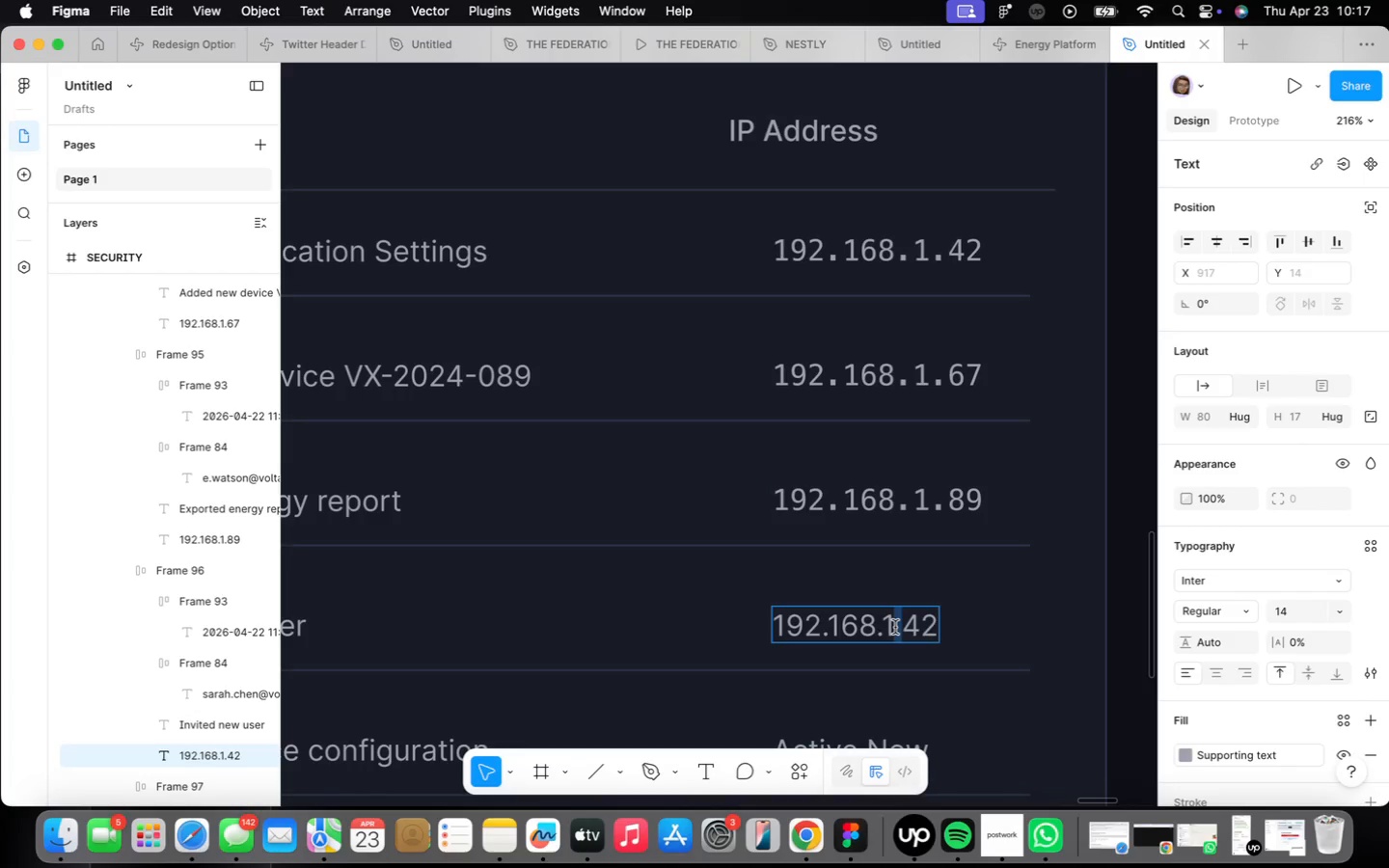 
triple_click([895, 627])
 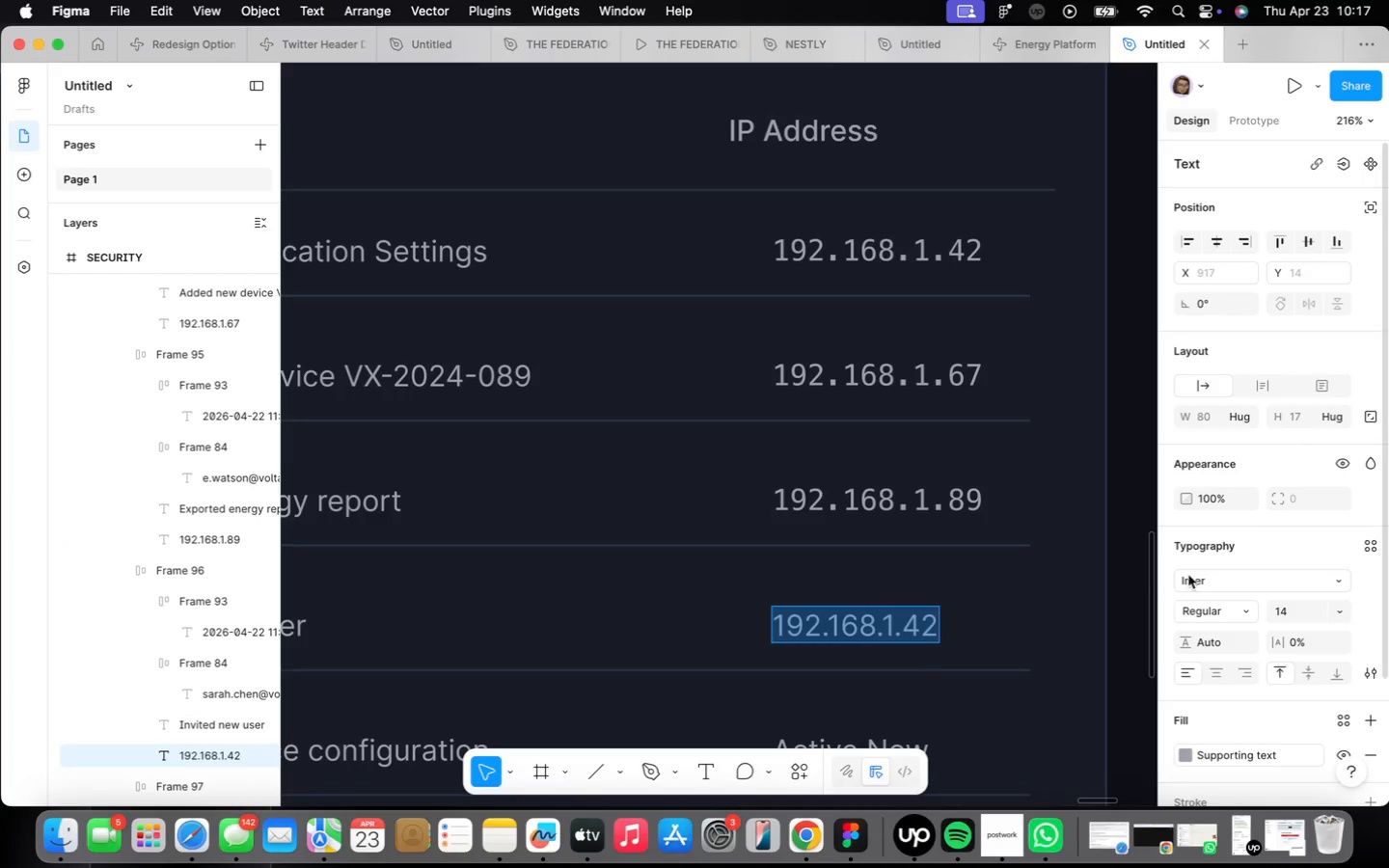 
left_click([1222, 590])
 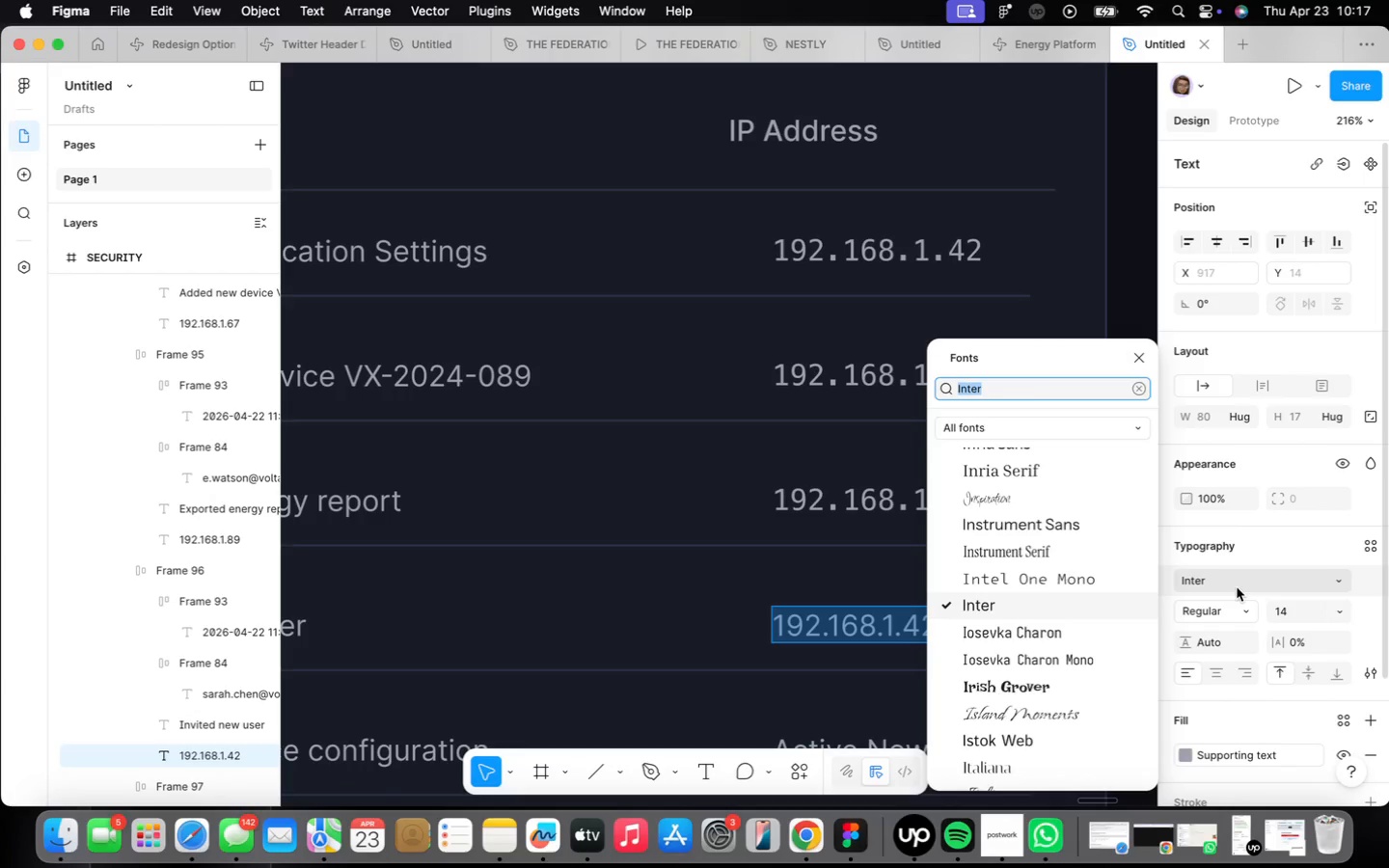 
type(men)
 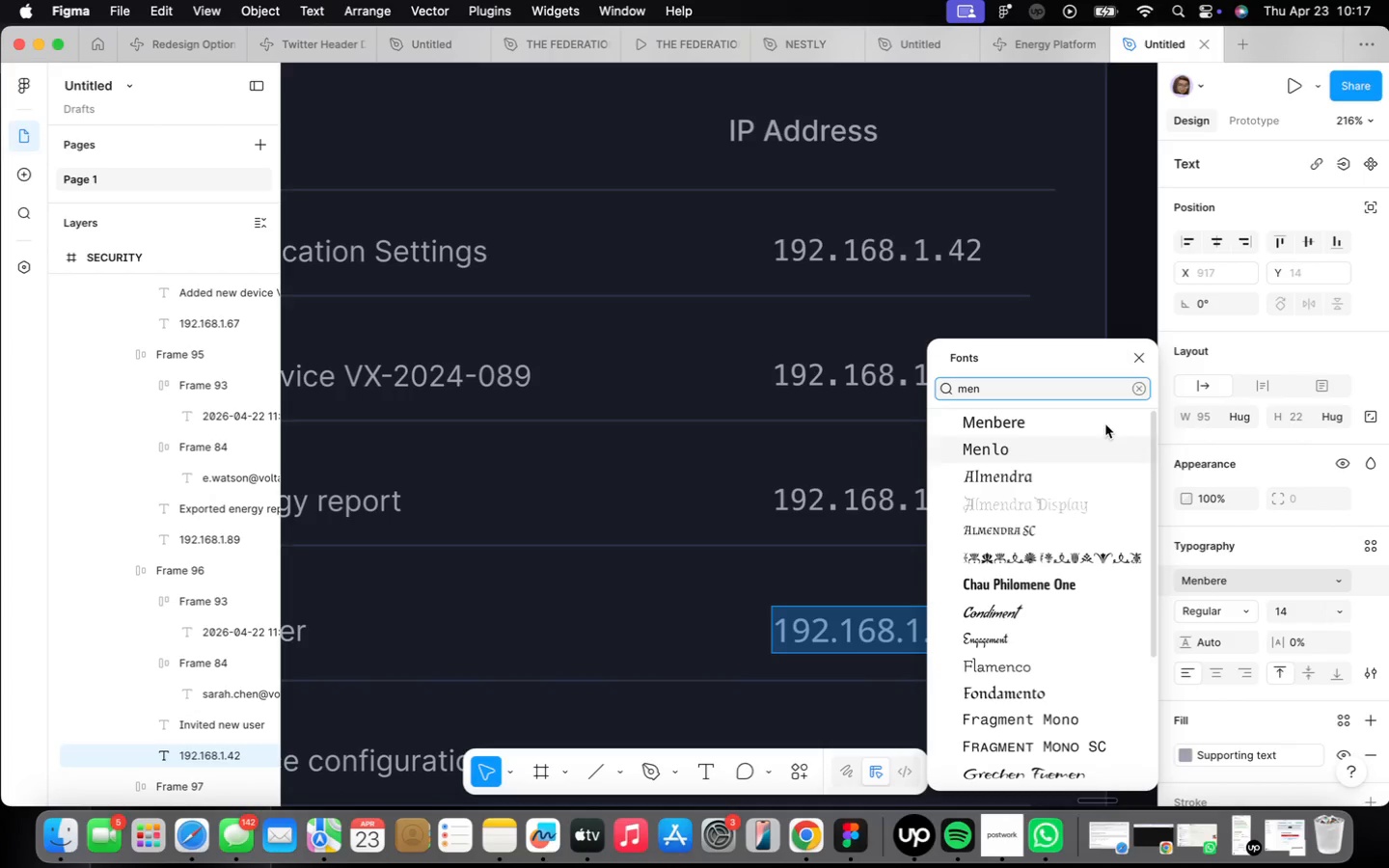 
left_click([1063, 452])
 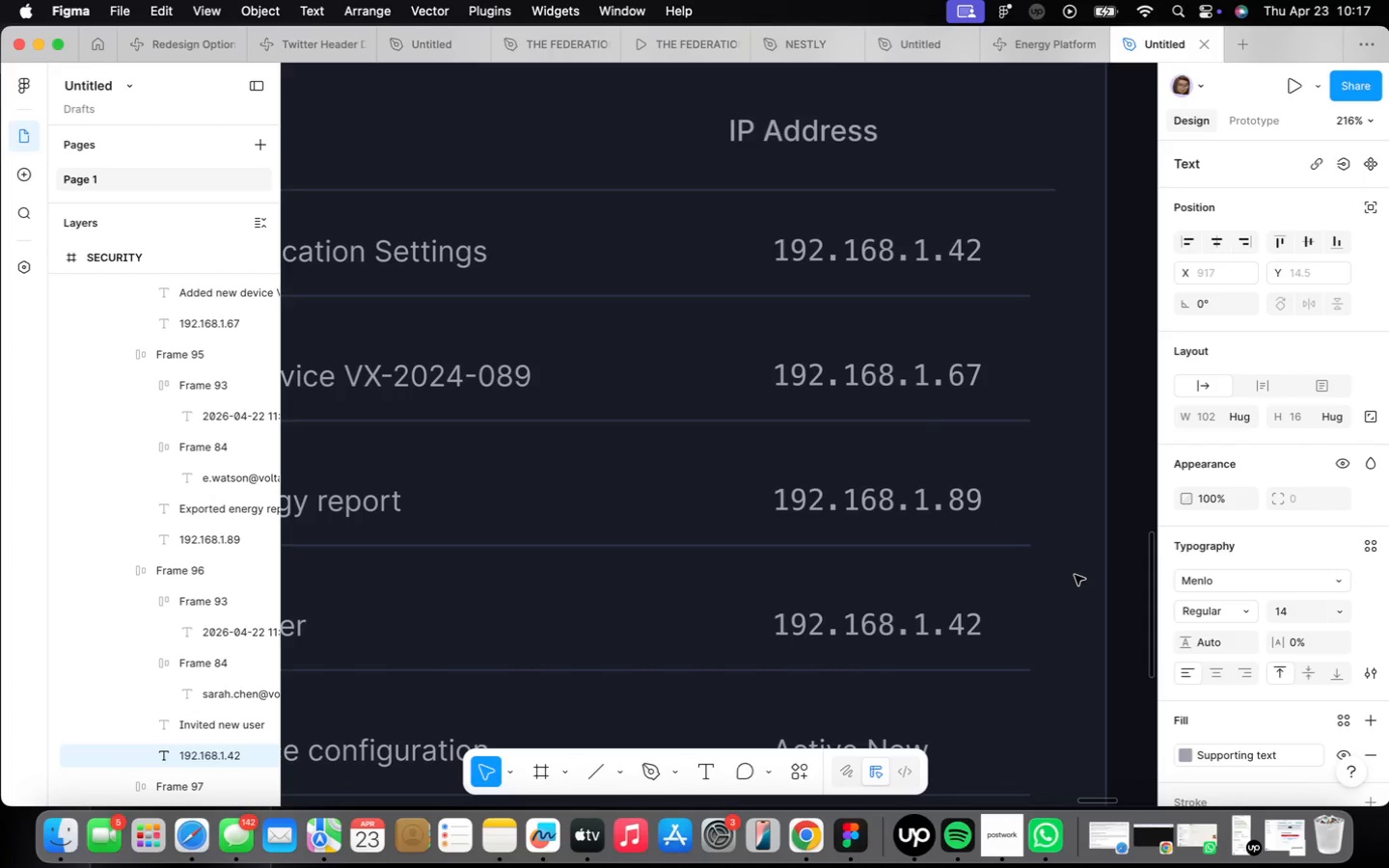 
scroll: coordinate [1063, 564], scroll_direction: down, amount: 6.0
 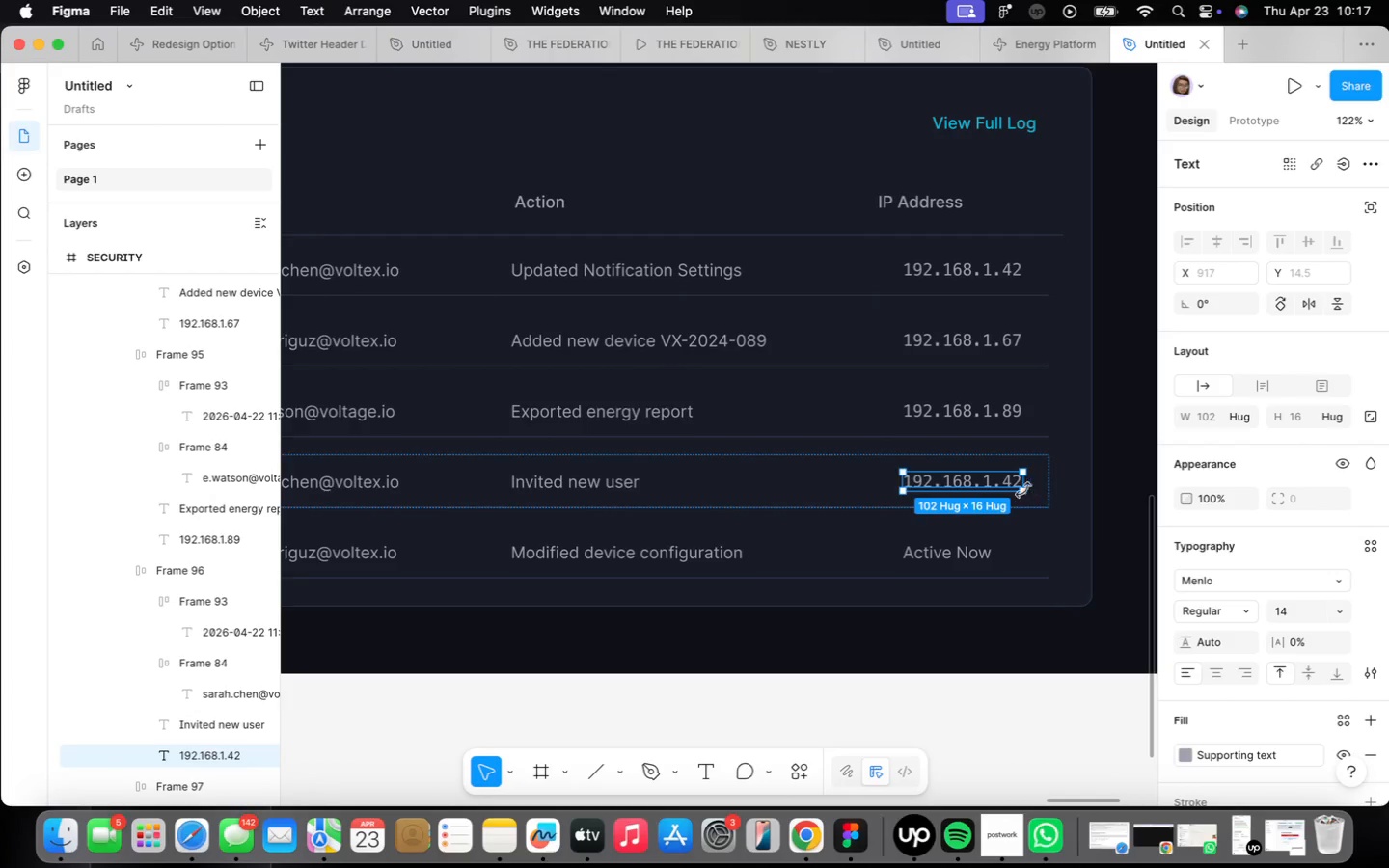 
right_click([989, 493])
 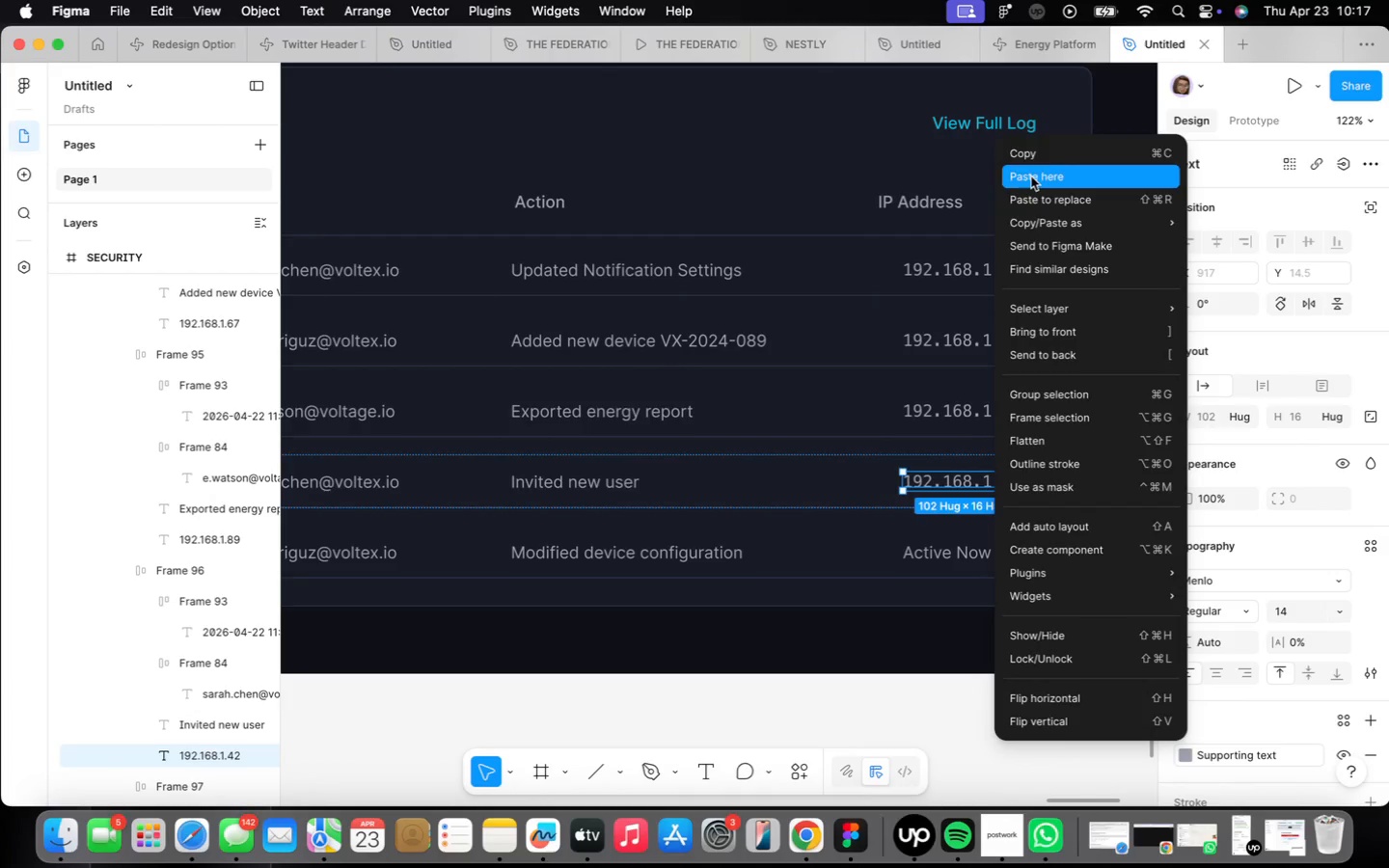 
left_click([1029, 157])
 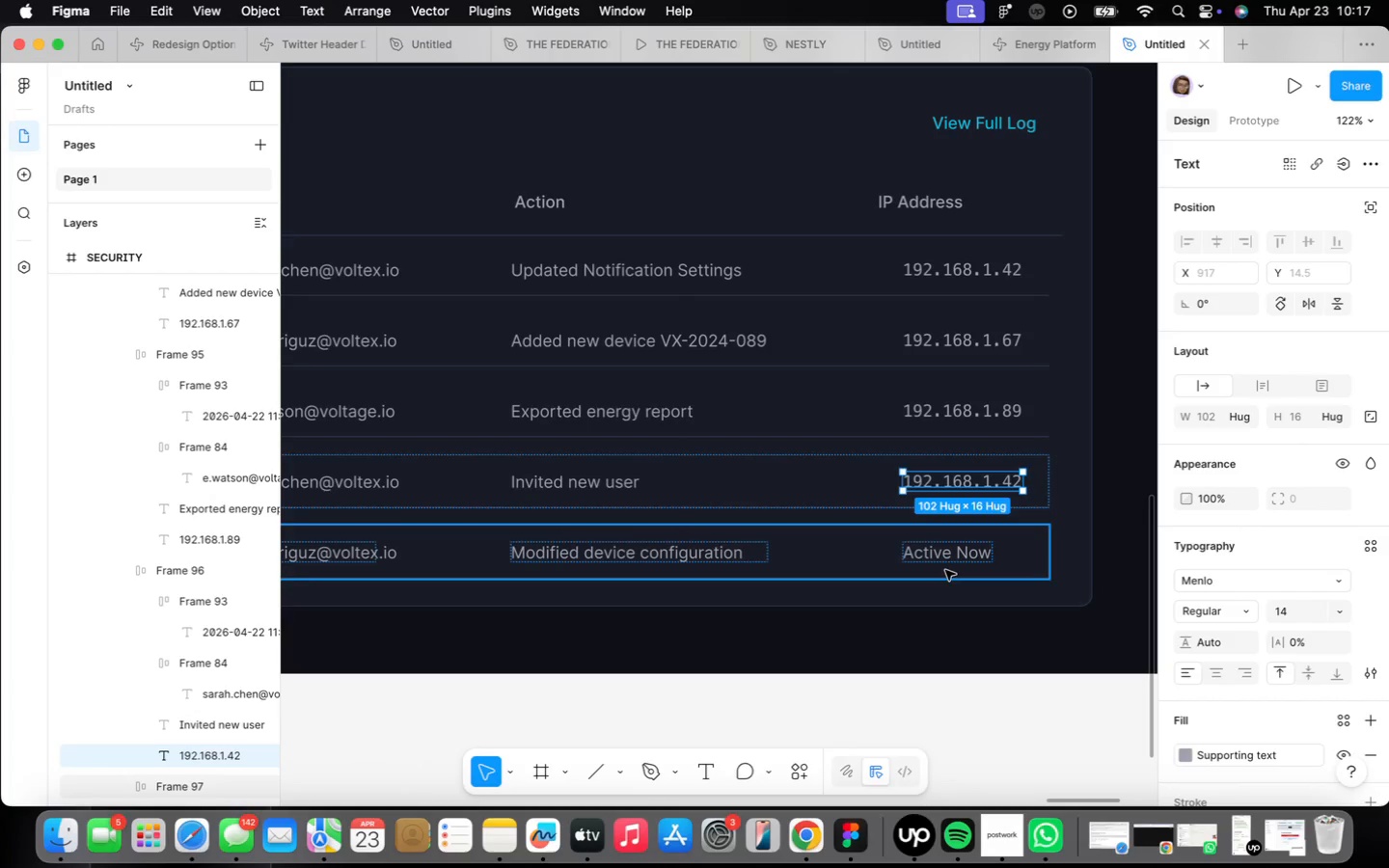 
double_click([941, 558])
 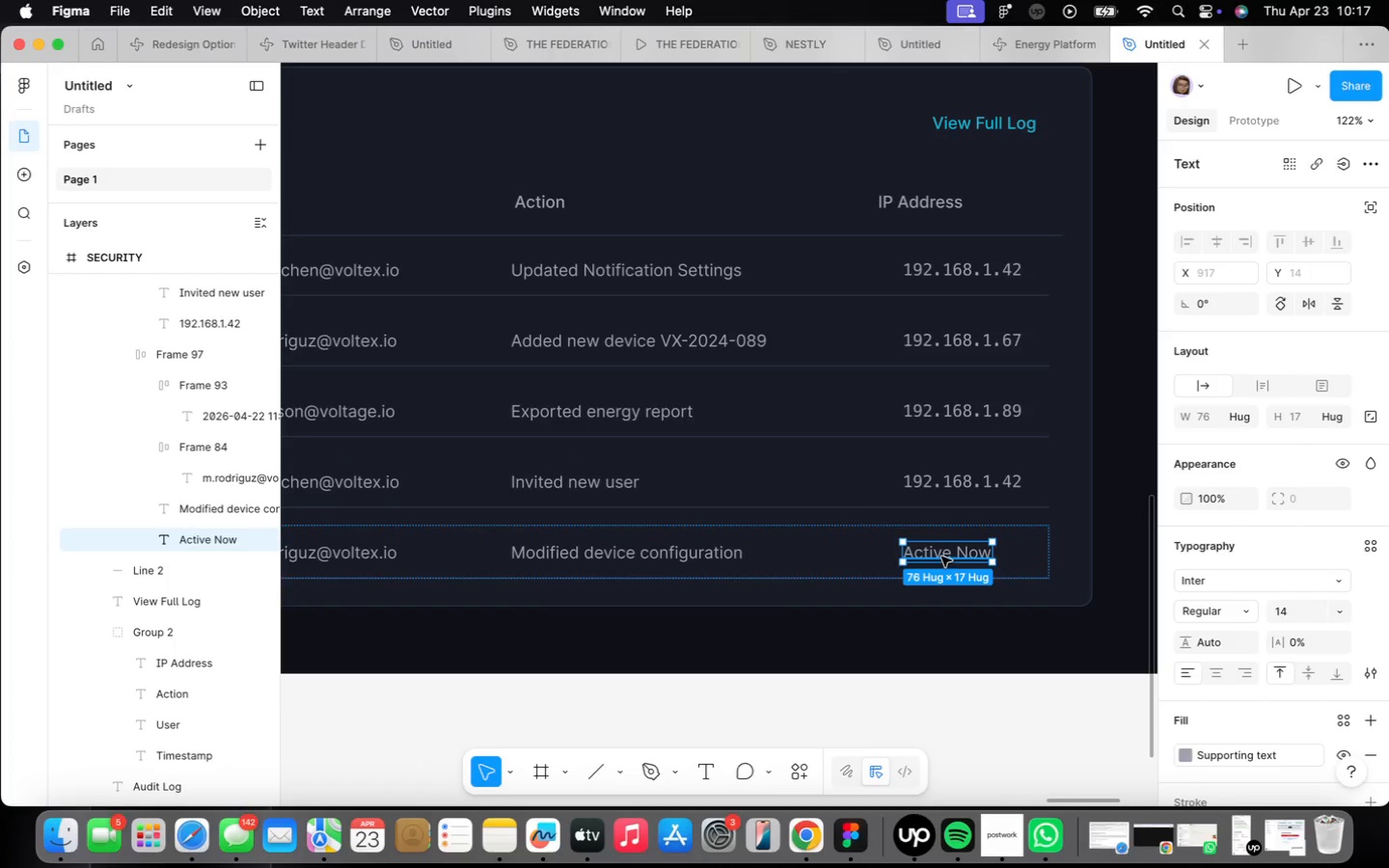 
right_click([941, 556])
 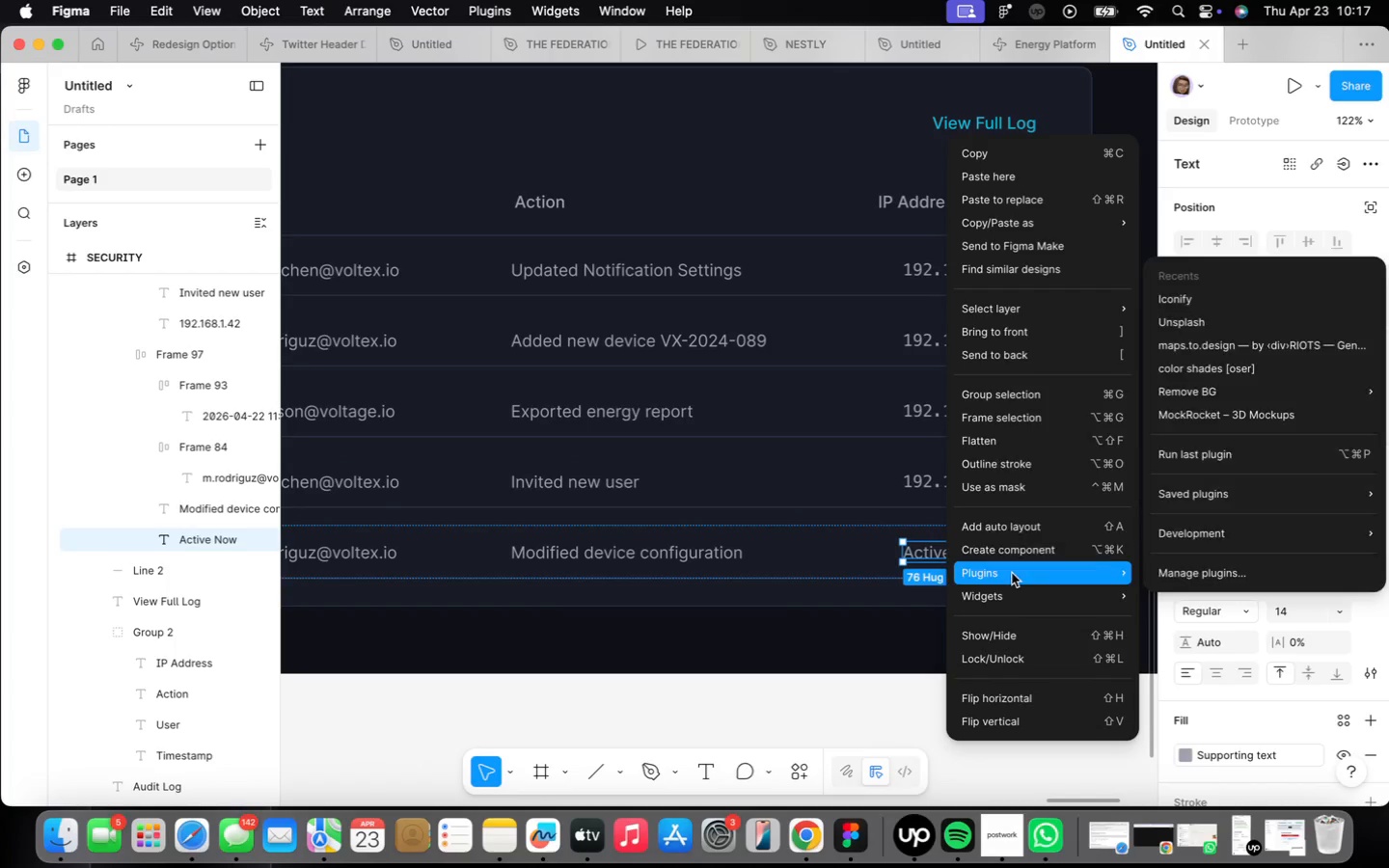 
left_click([998, 205])
 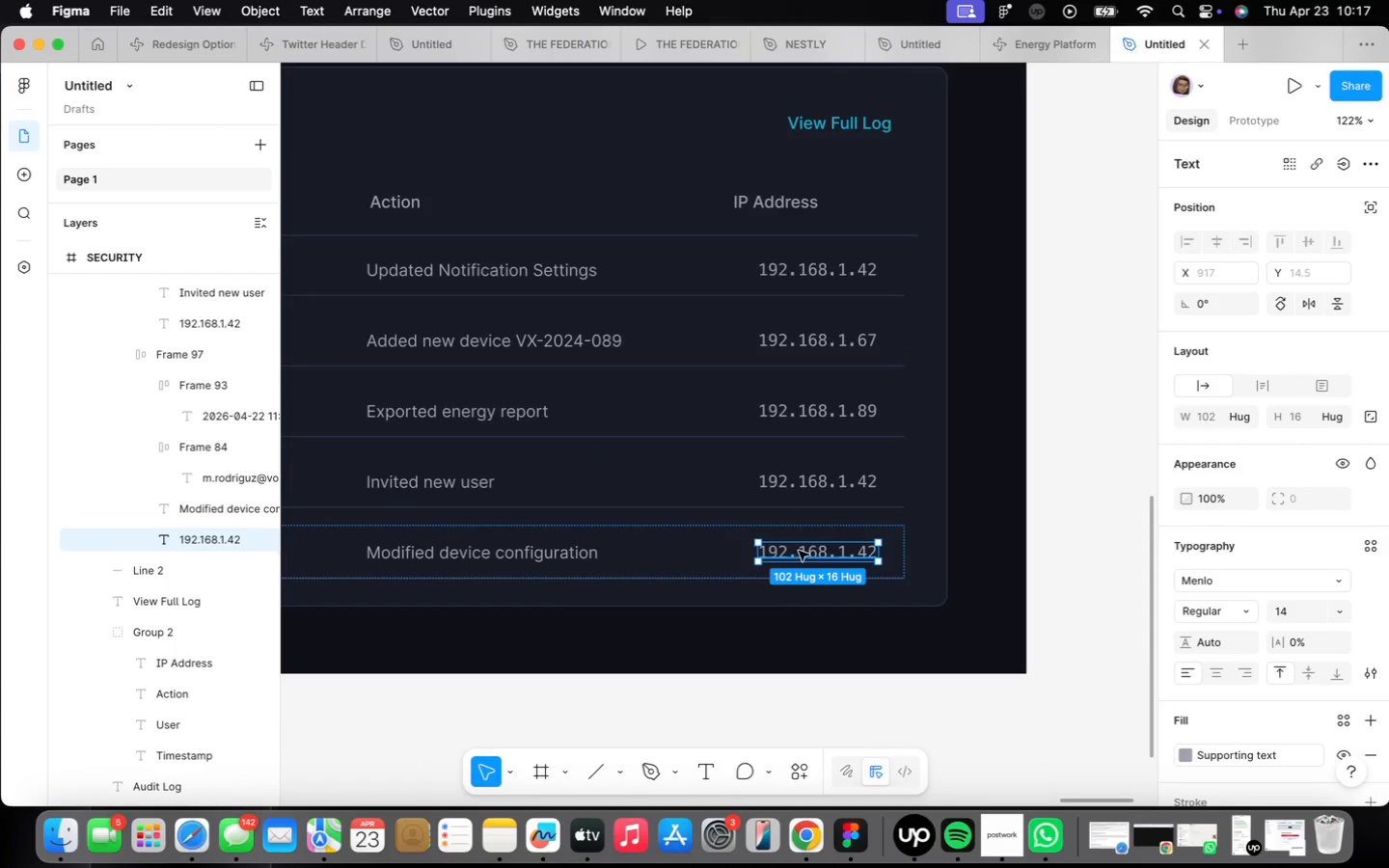 
double_click([803, 547])
 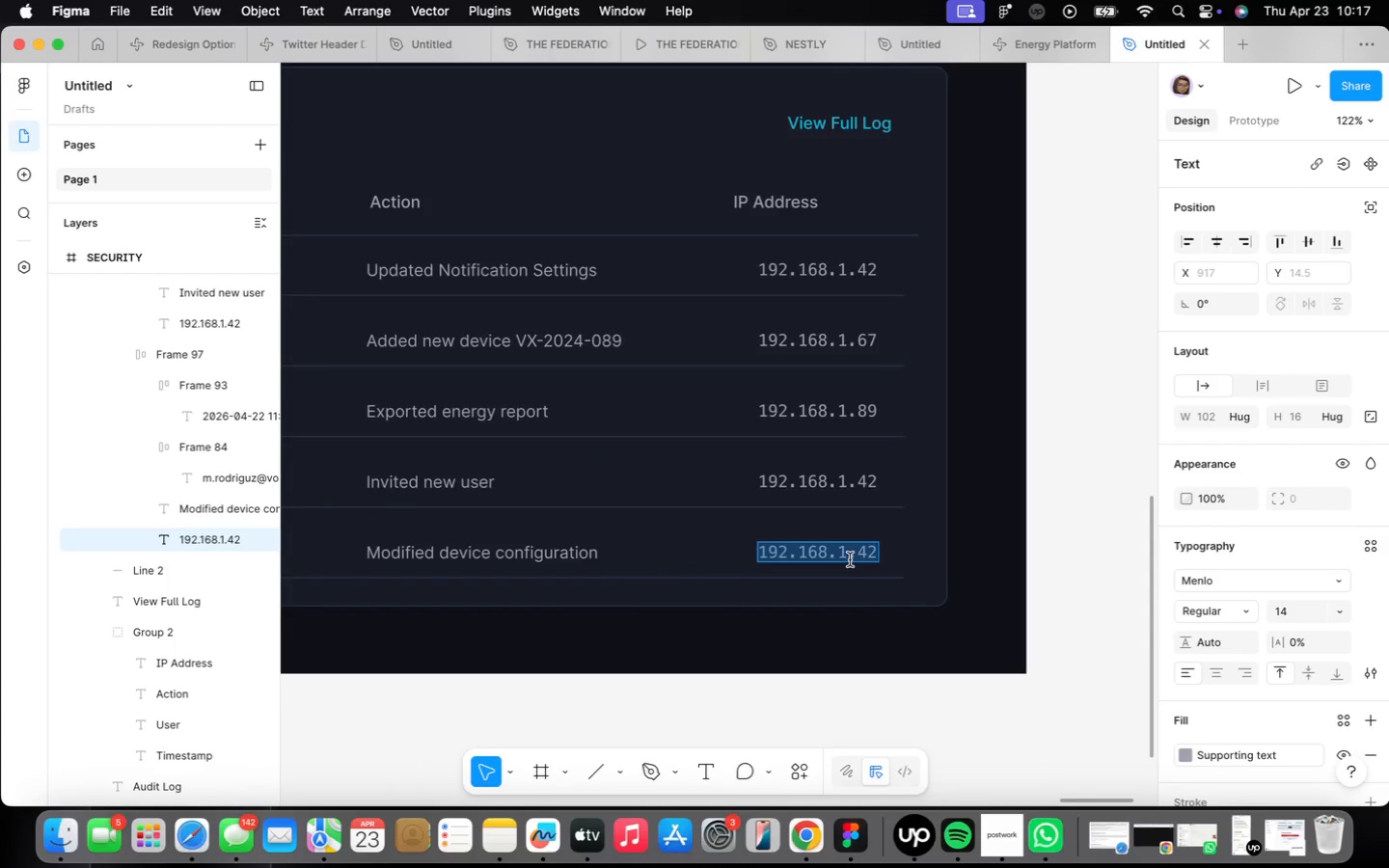 
scroll: coordinate [860, 575], scroll_direction: up, amount: 2.0
 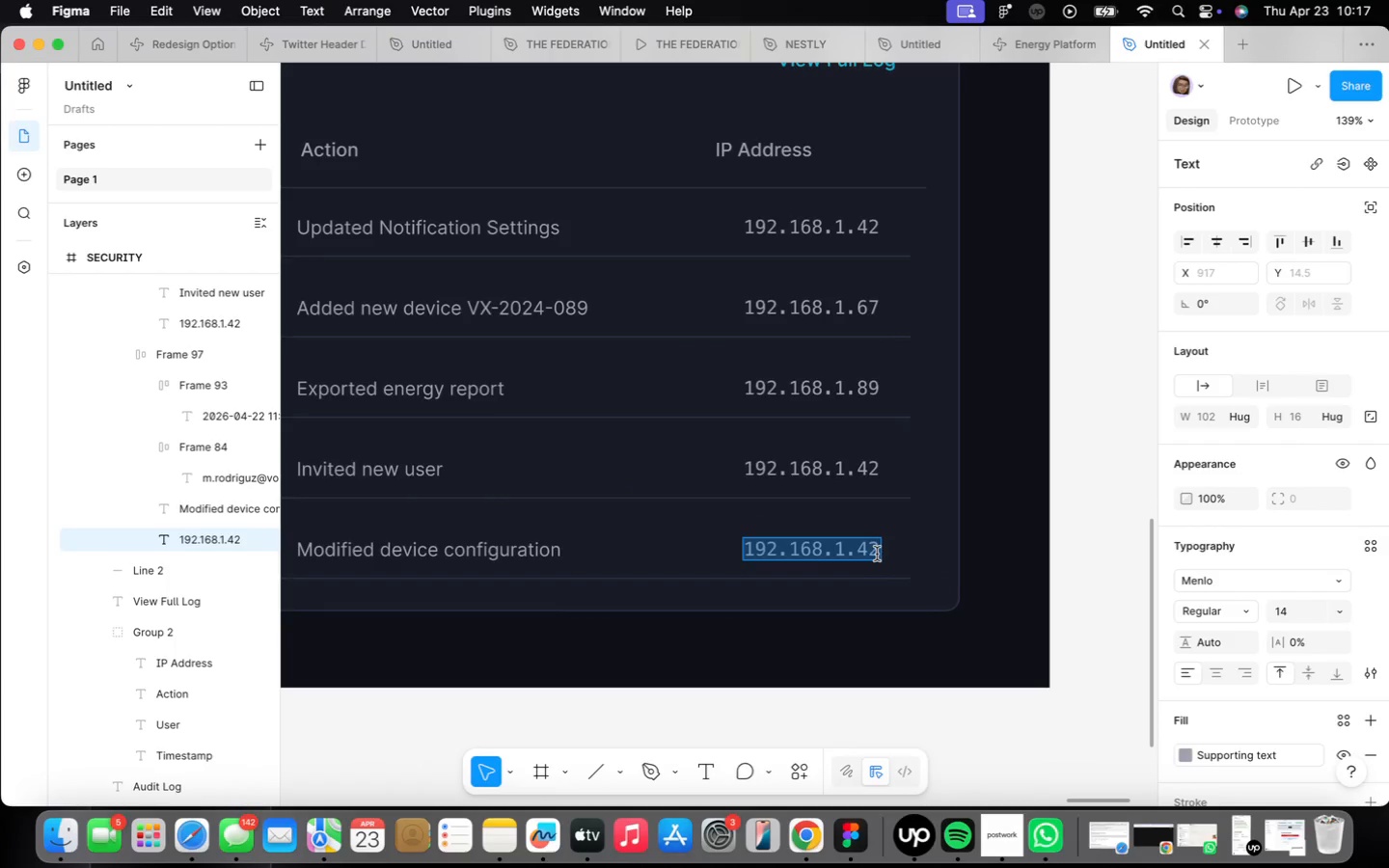 
left_click([874, 551])
 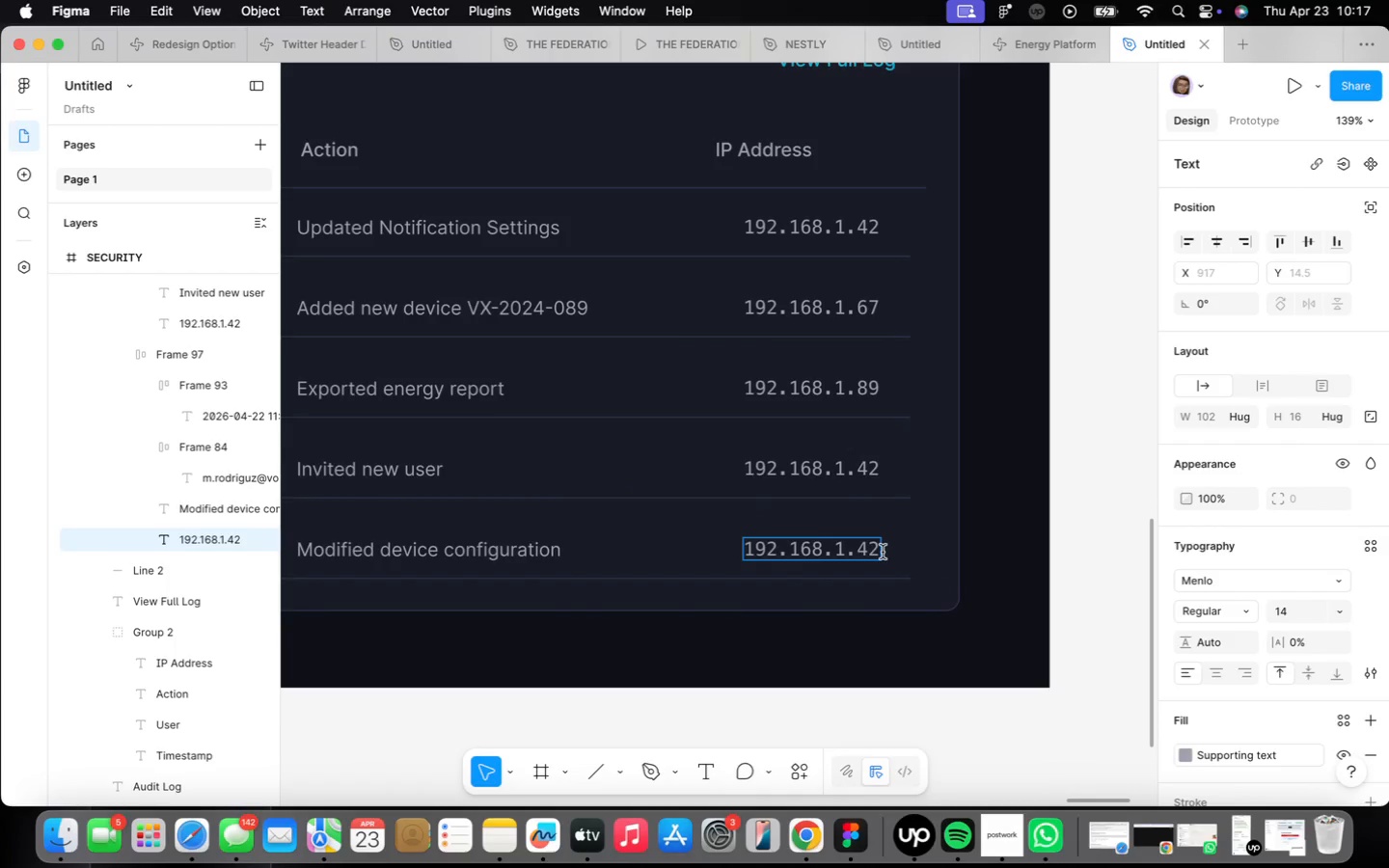 
key(Backspace)
key(Backspace)
type(67)
 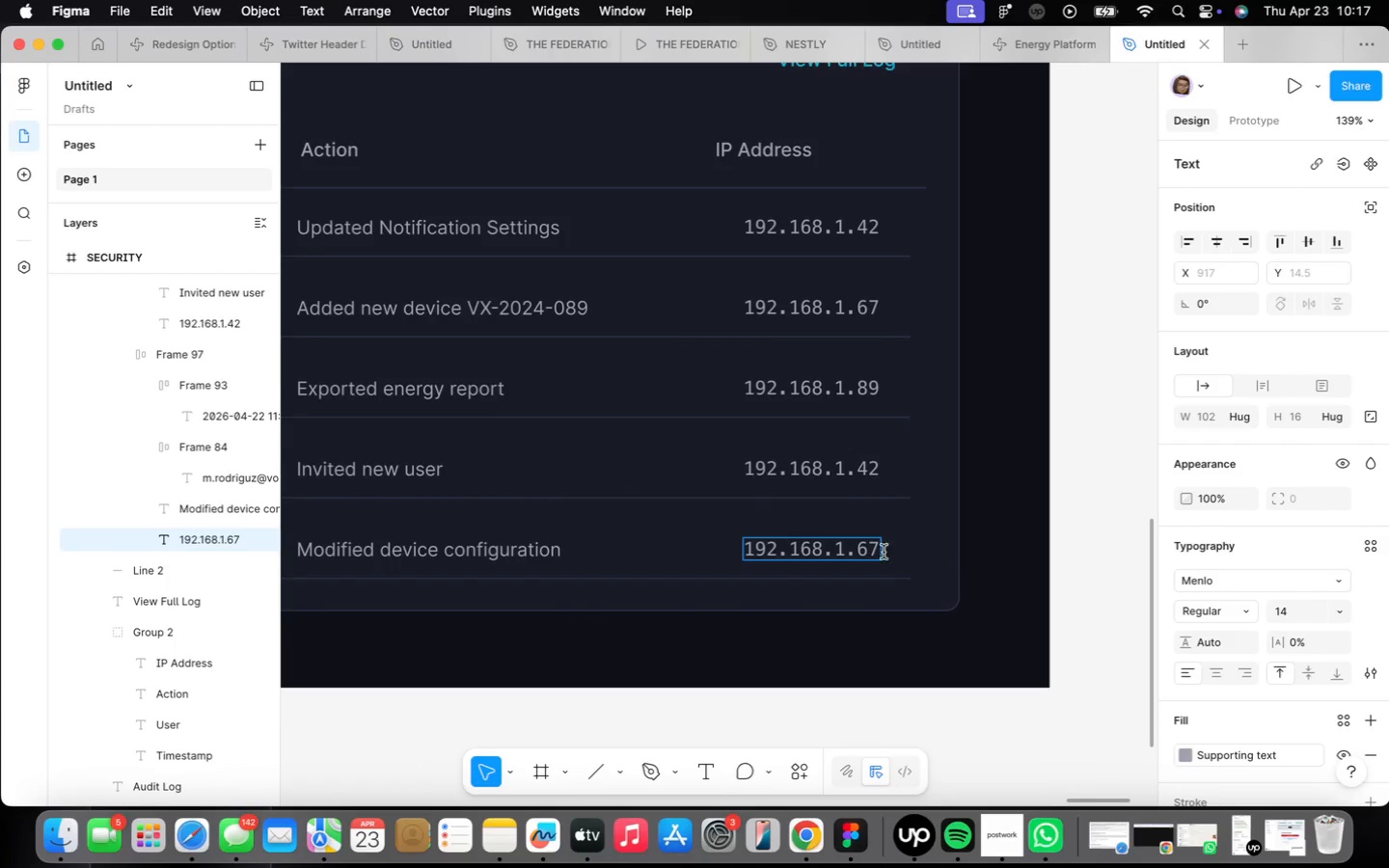 
scroll: coordinate [961, 553], scroll_direction: down, amount: 8.0
 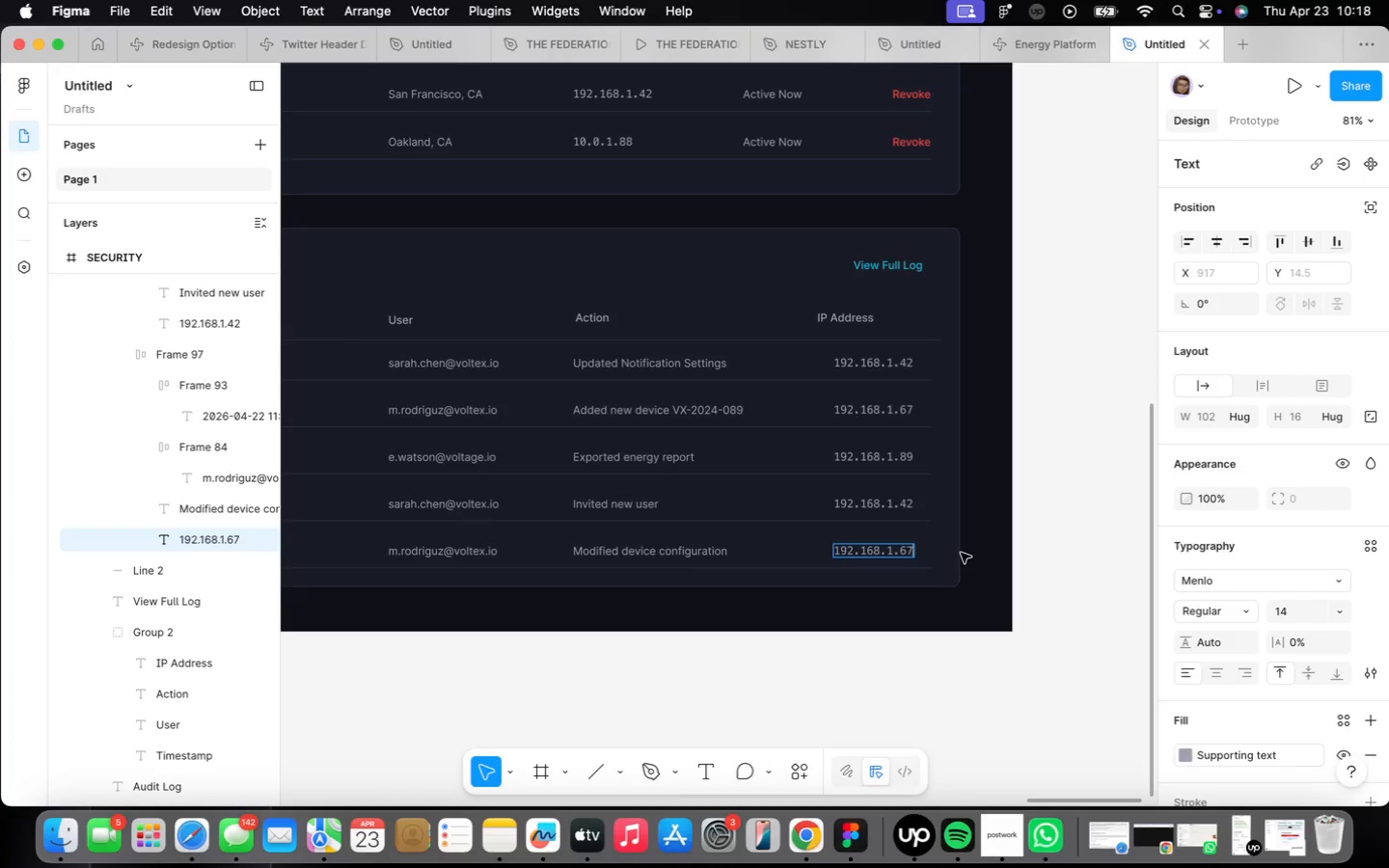 
wait(51.41)
 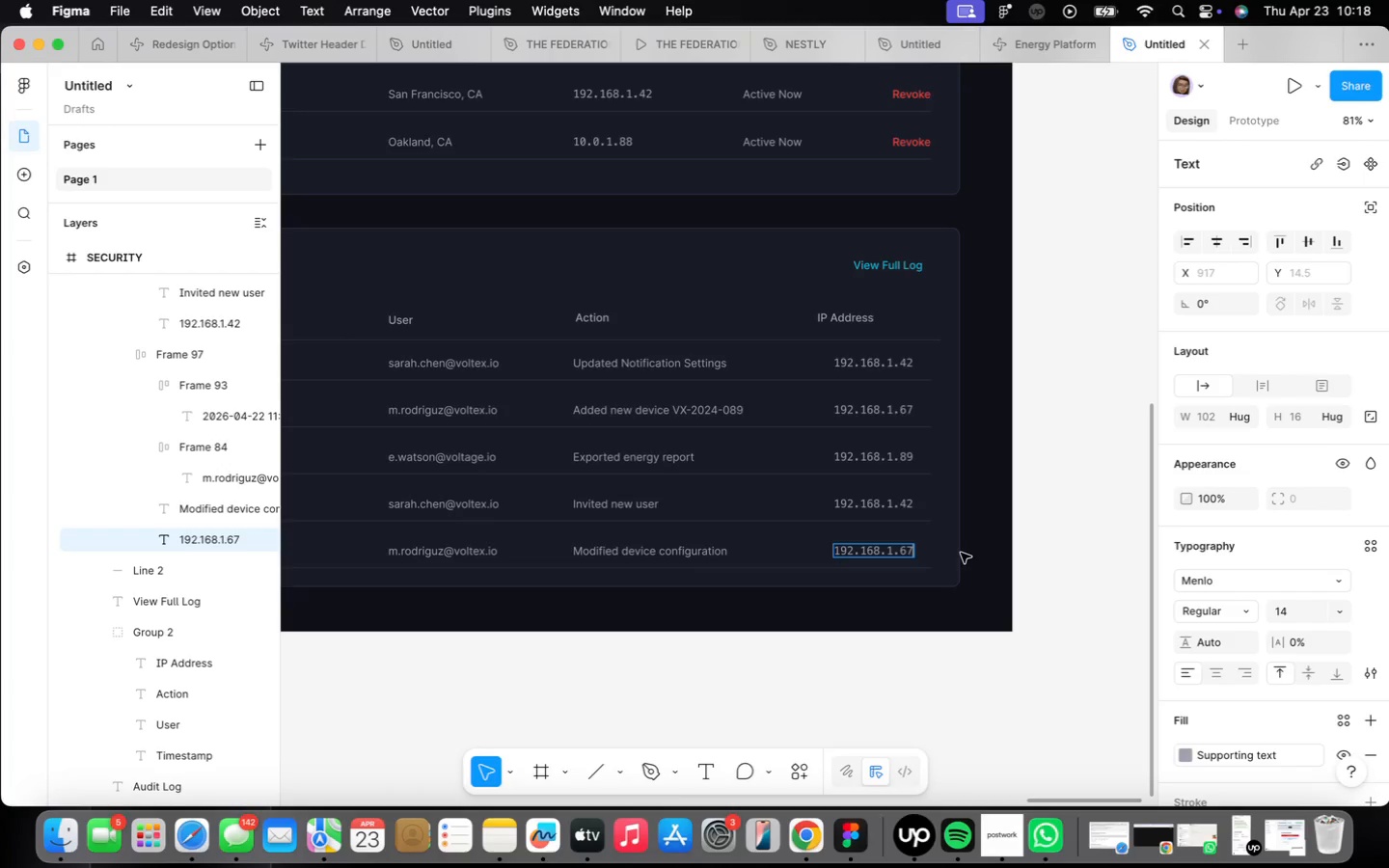 
left_click([1015, 359])
 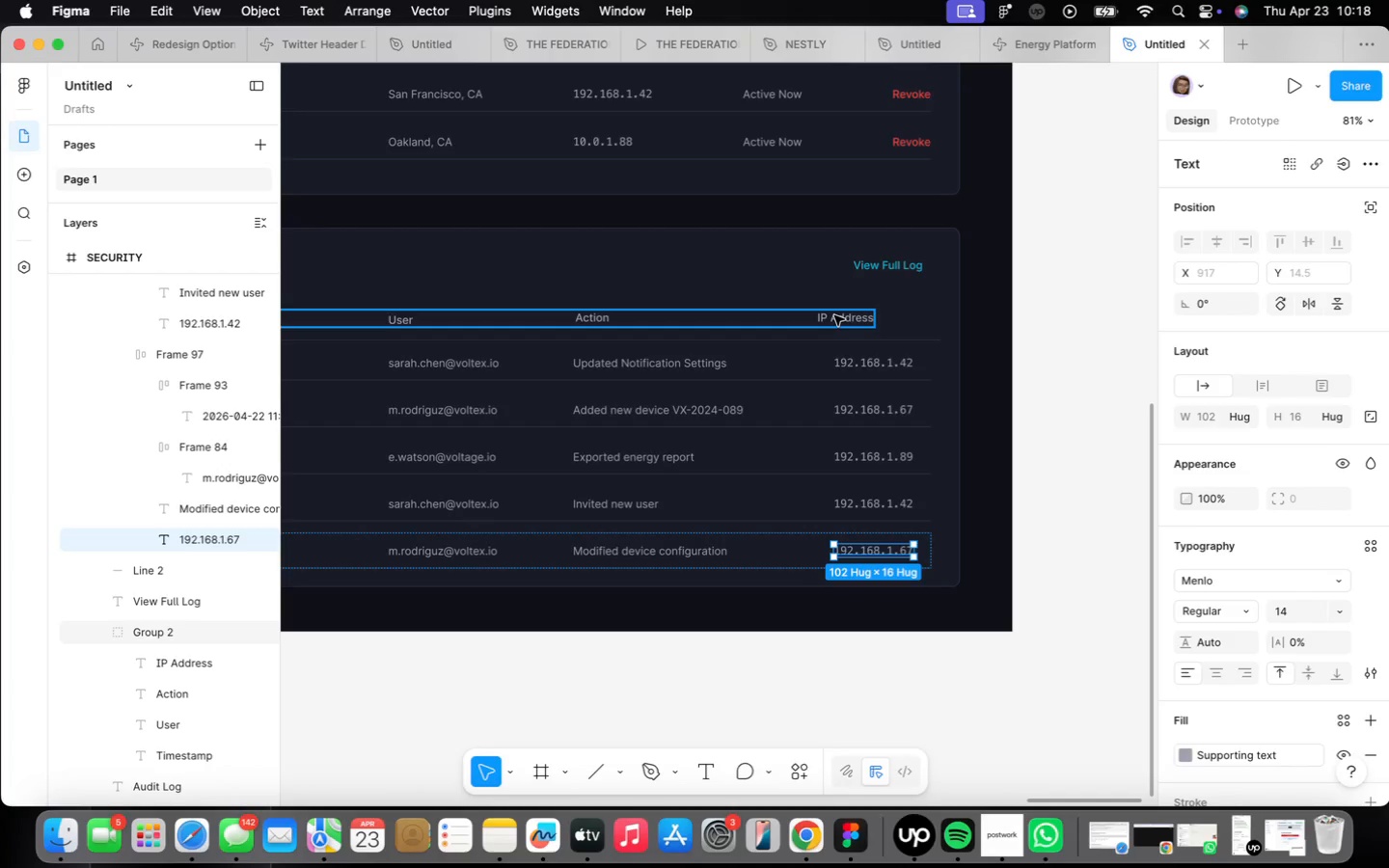 
left_click([834, 315])
 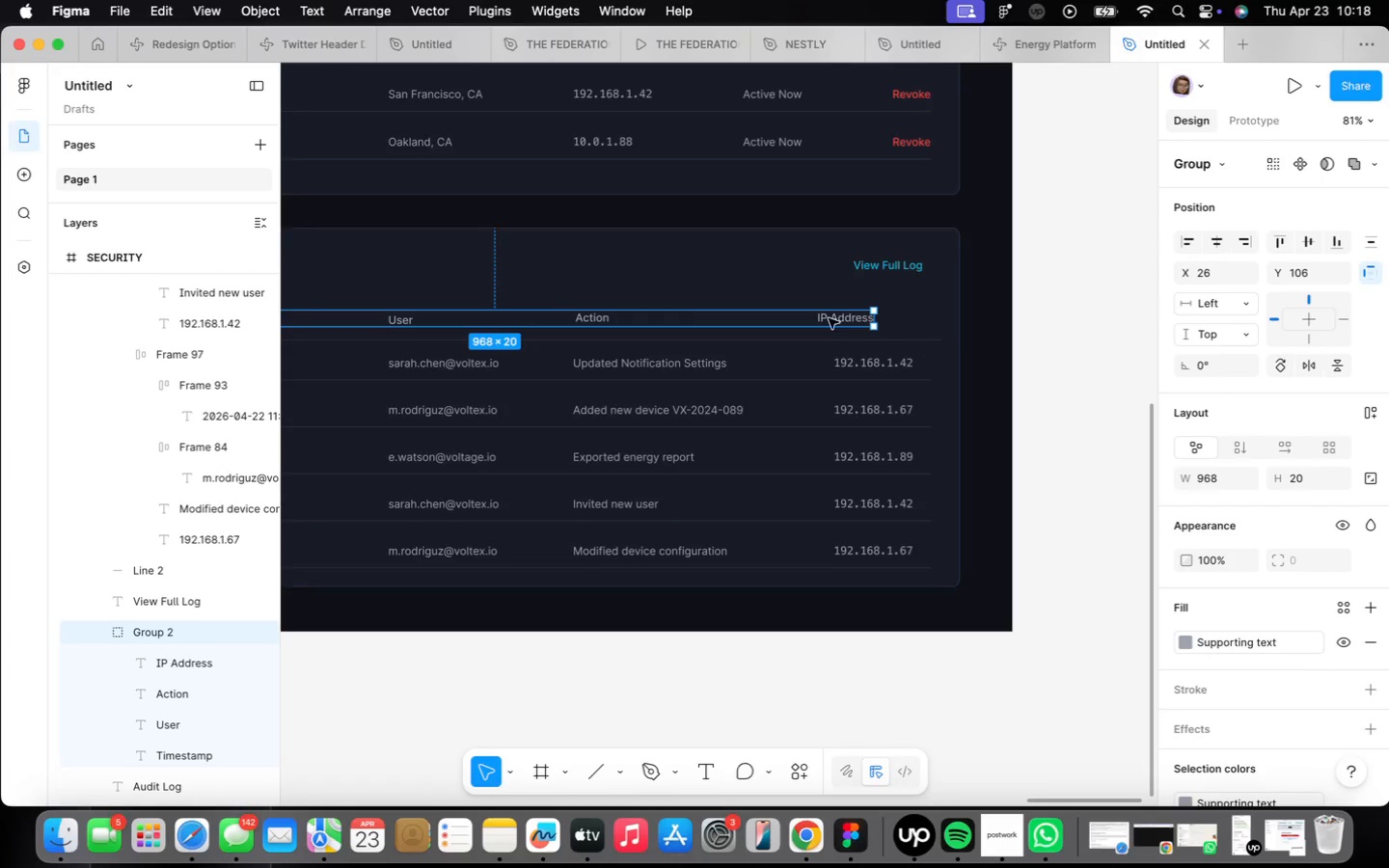 
double_click([832, 320])
 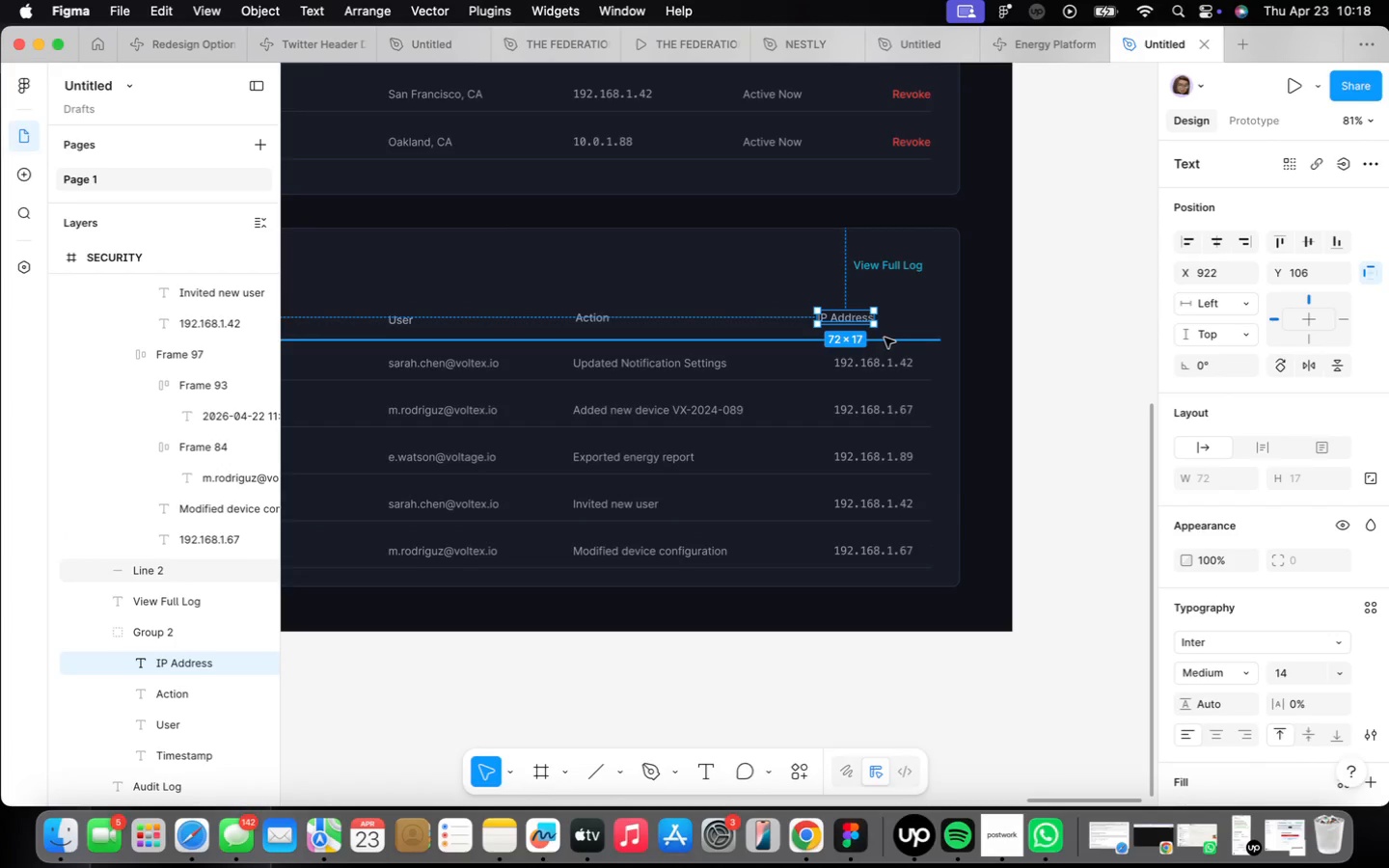 
hold_key(key=ArrowRight, duration=1.52)
 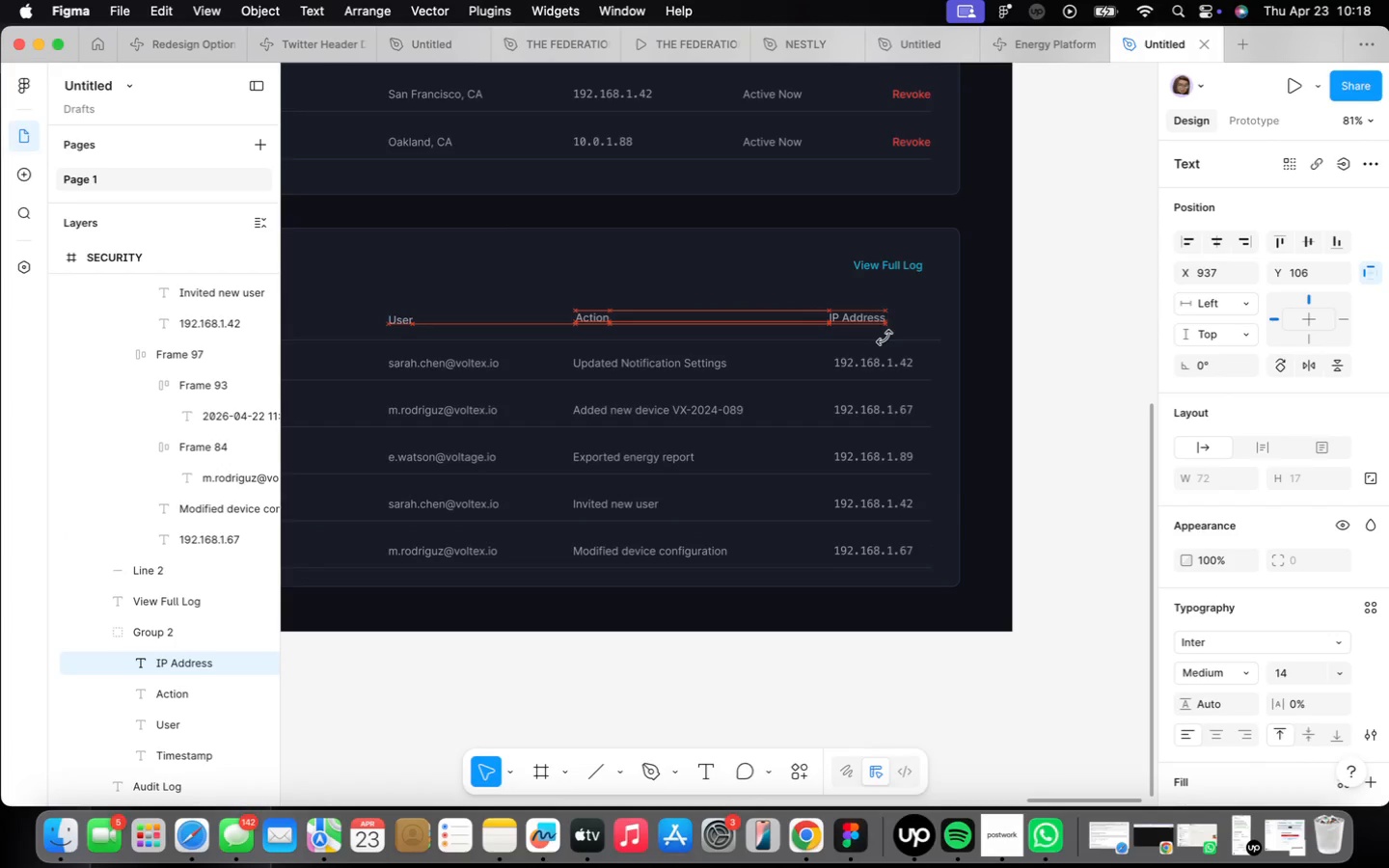 
key(ArrowRight)
 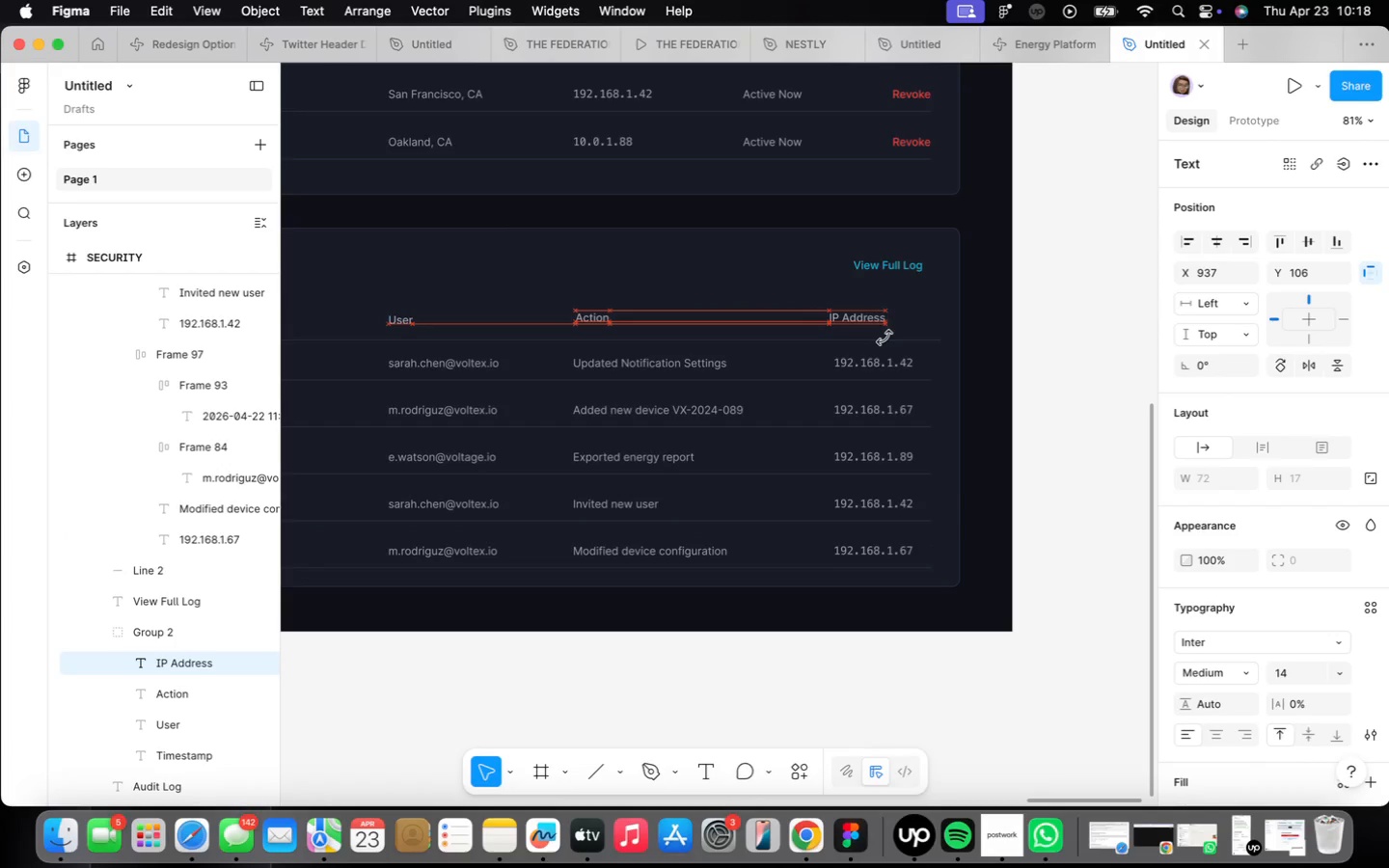 
key(ArrowRight)
 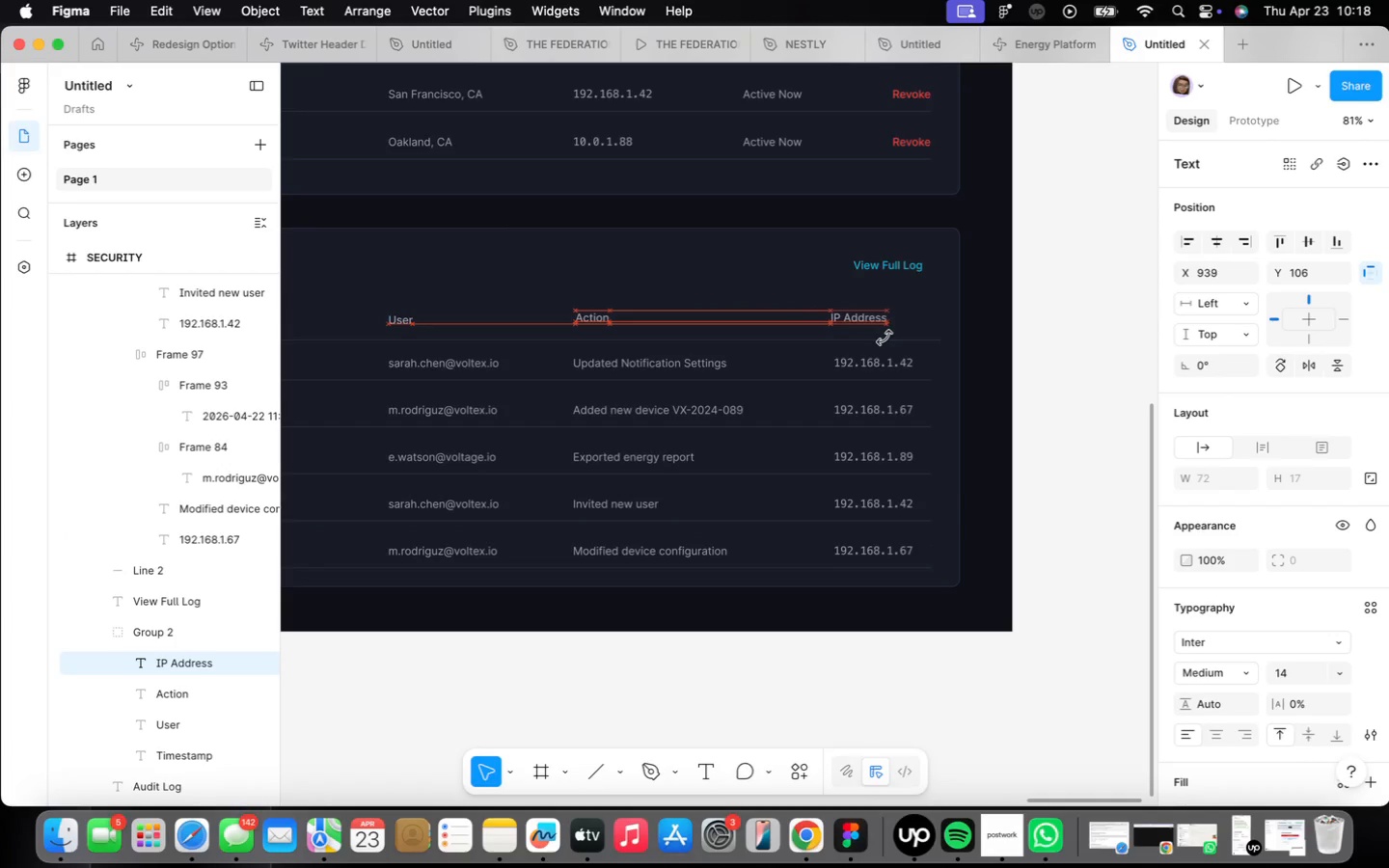 
key(ArrowRight)
 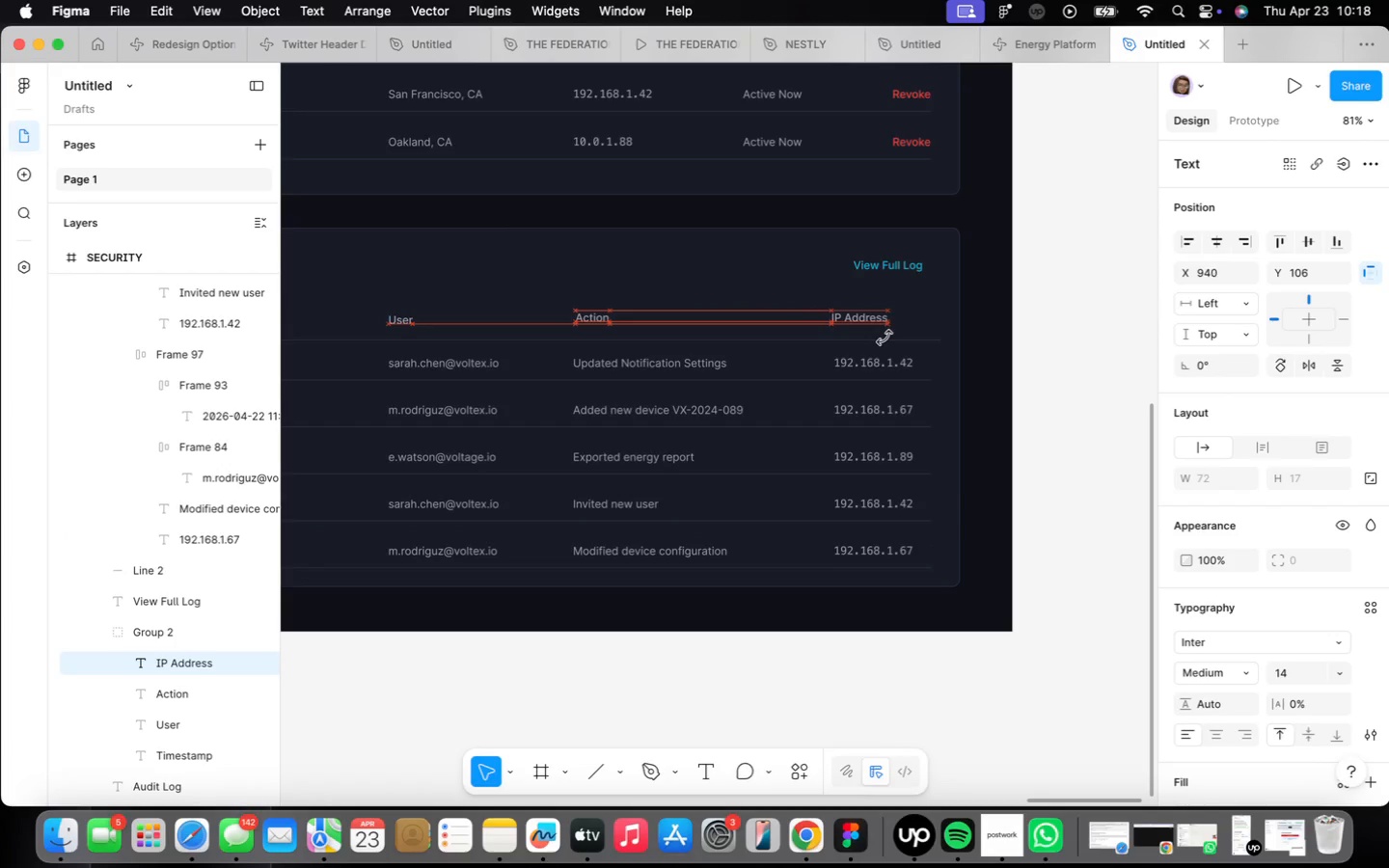 
key(ArrowRight)
 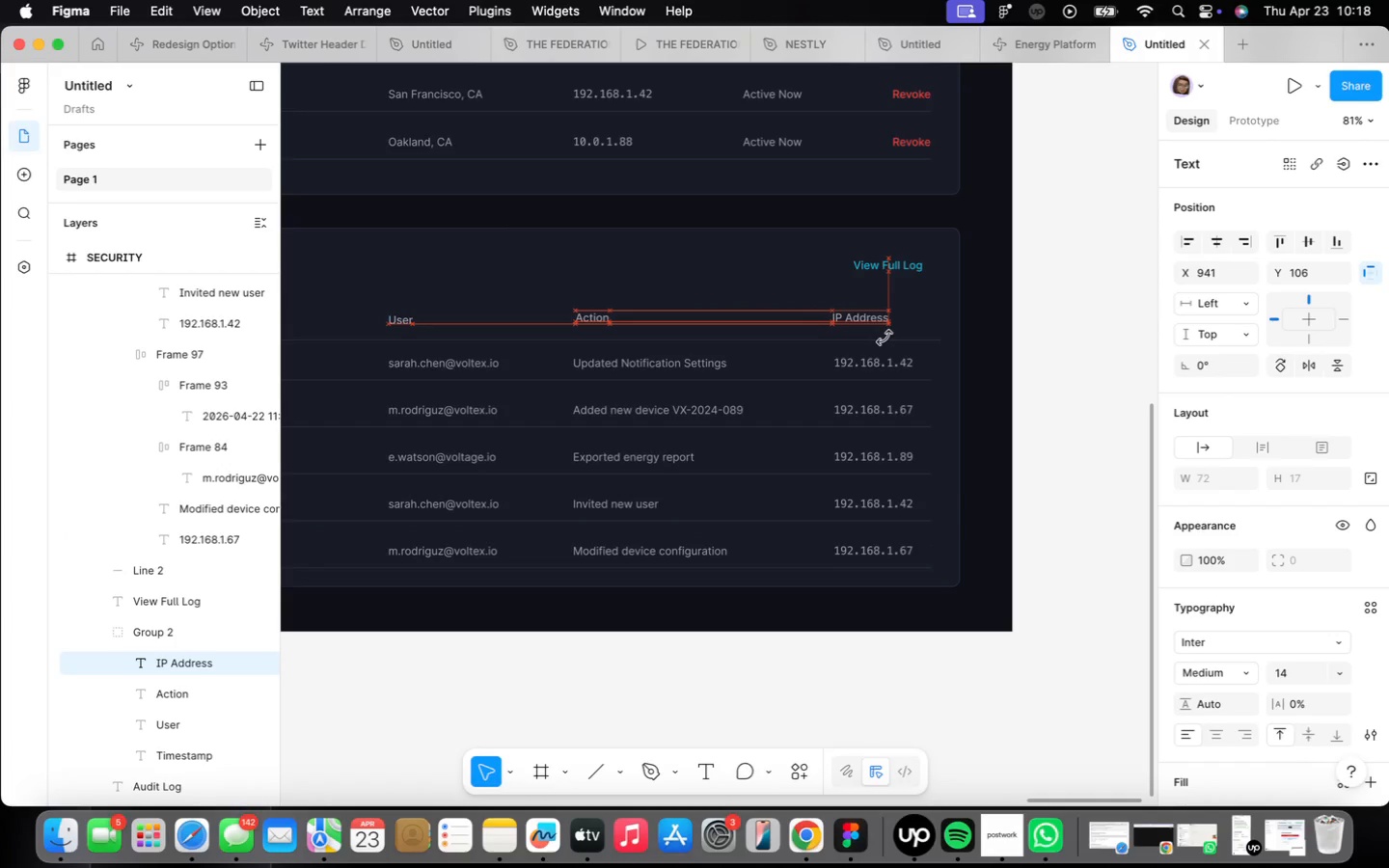 
key(ArrowRight)
 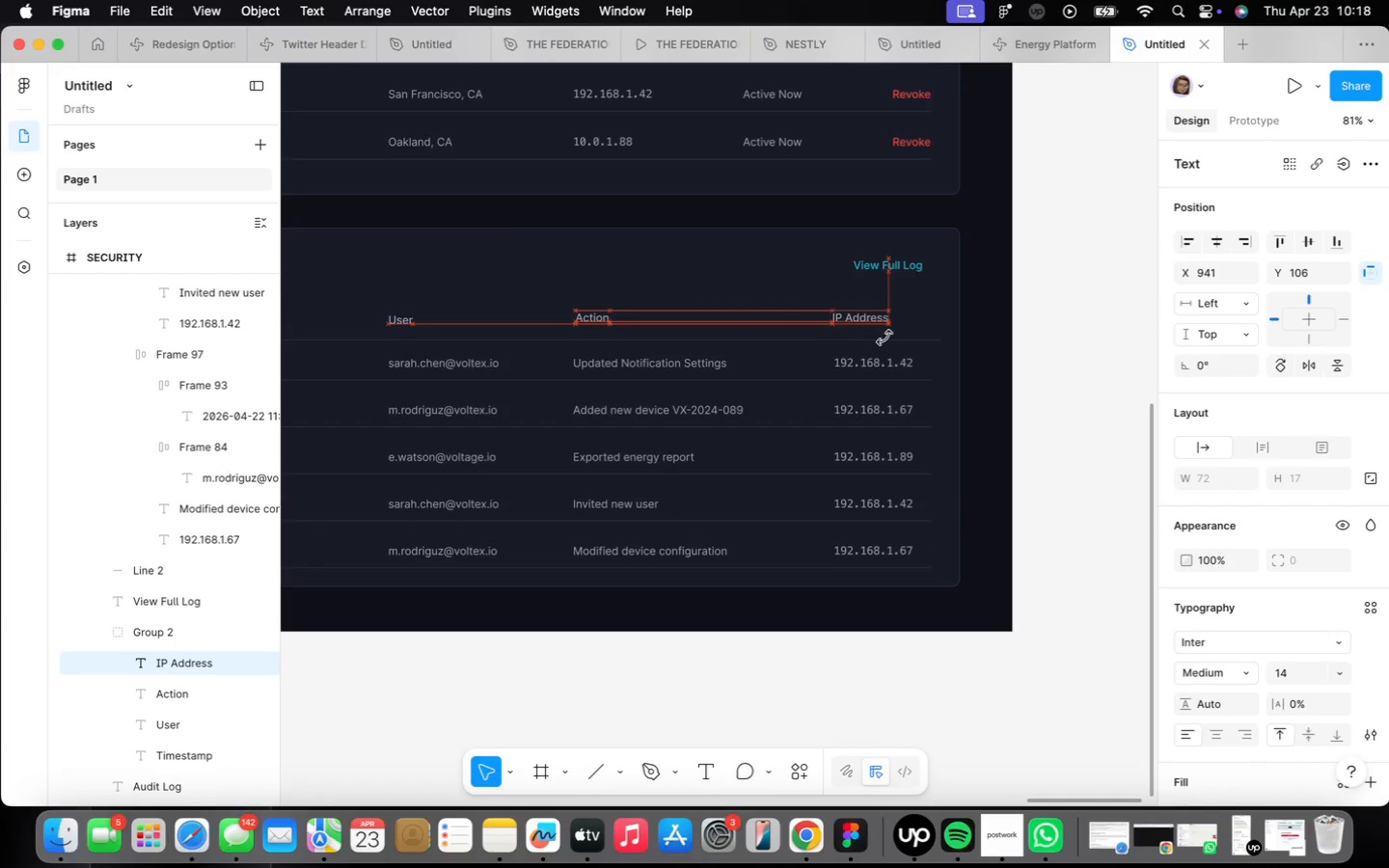 
key(ArrowRight)
 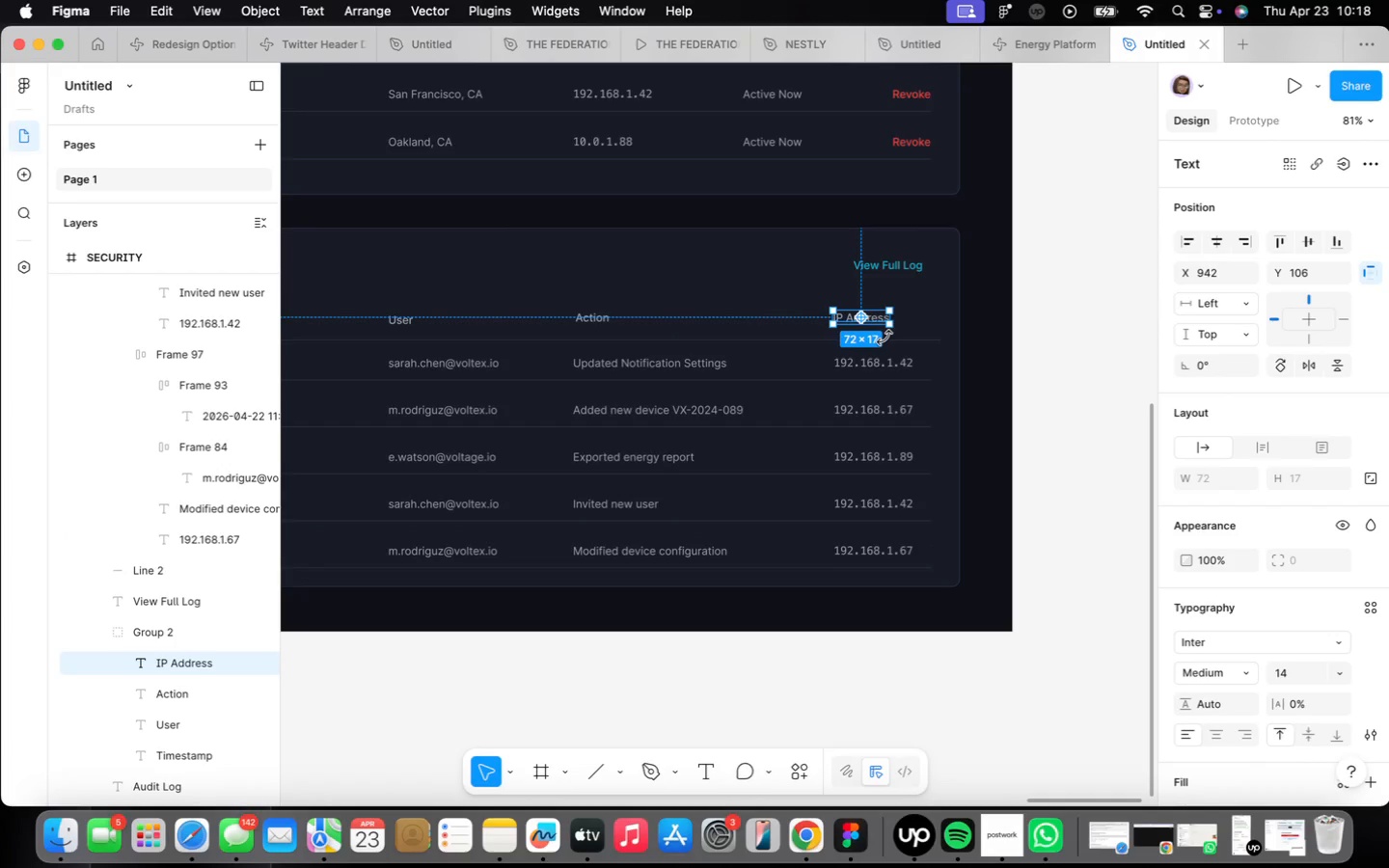 
key(ArrowRight)
 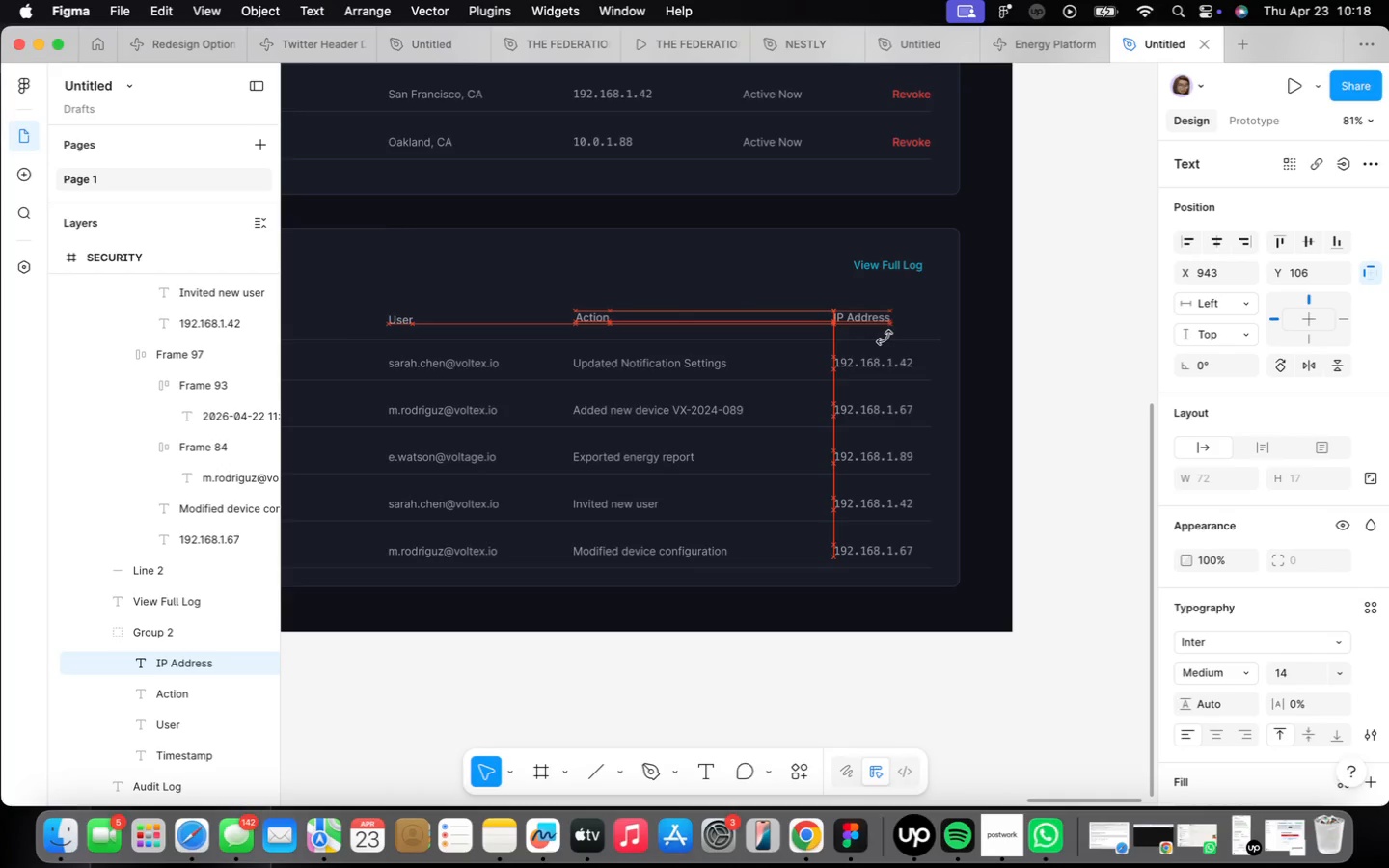 
key(ArrowRight)
 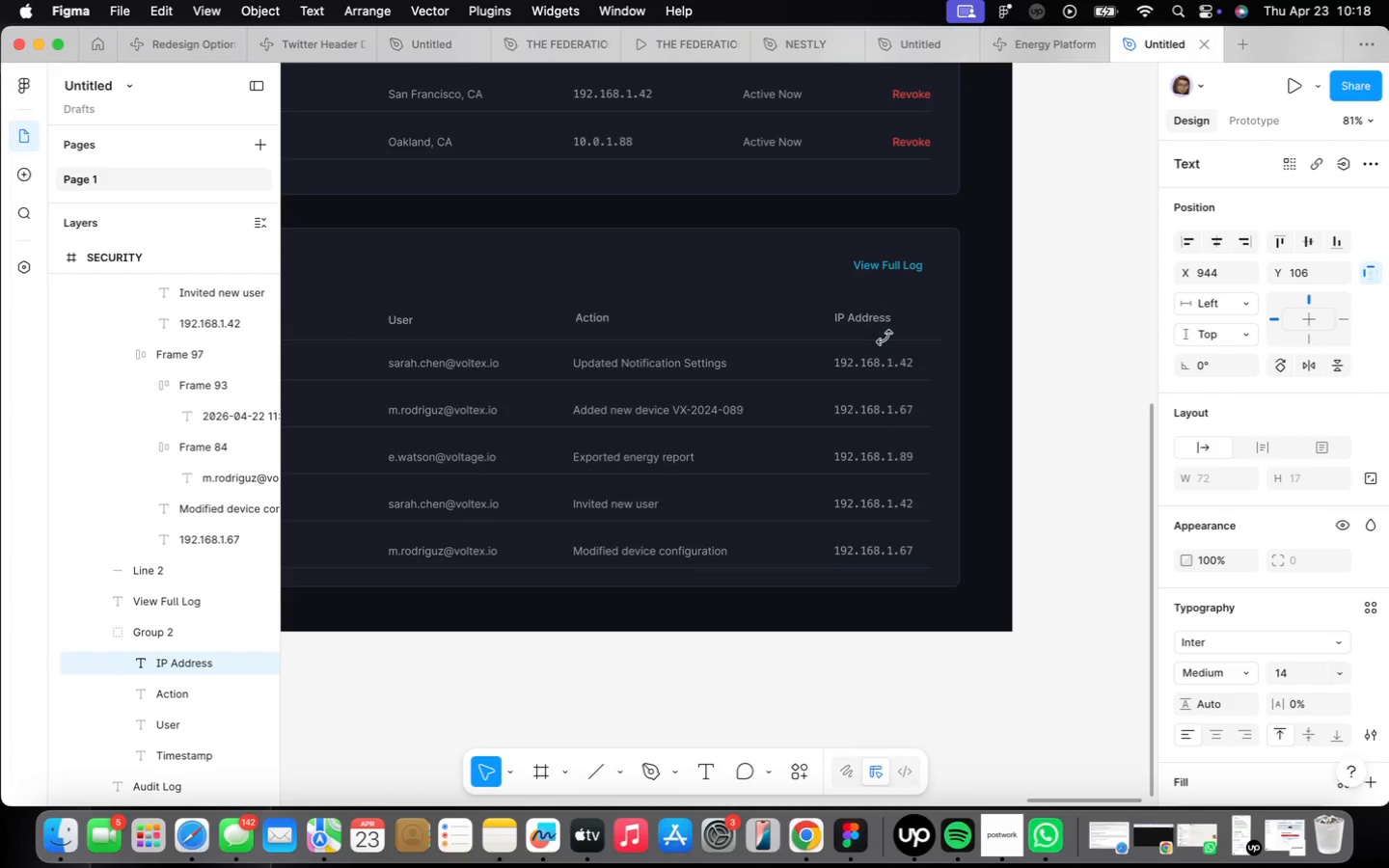 
key(ArrowLeft)
 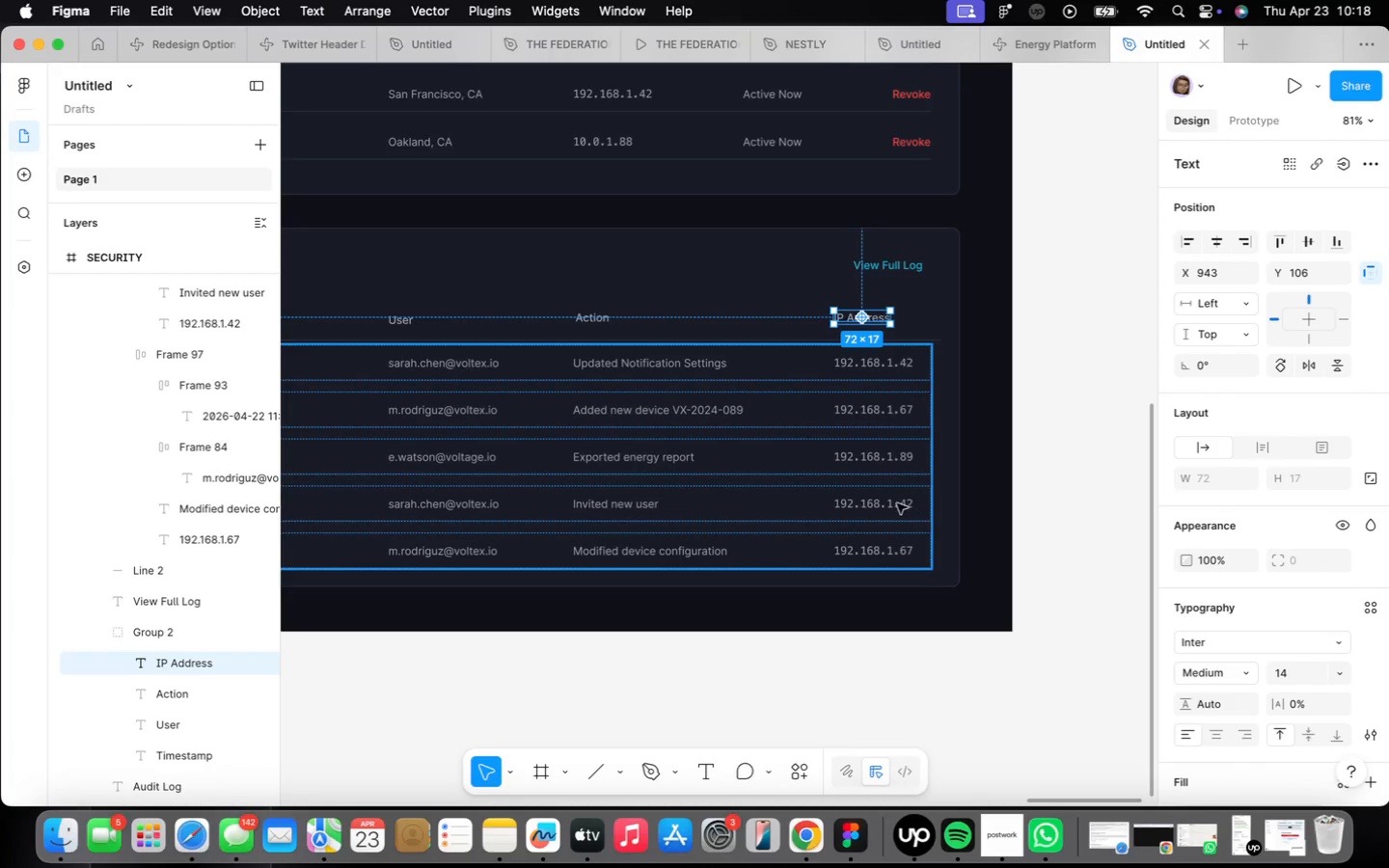 
scroll: coordinate [883, 490], scroll_direction: down, amount: 2.0
 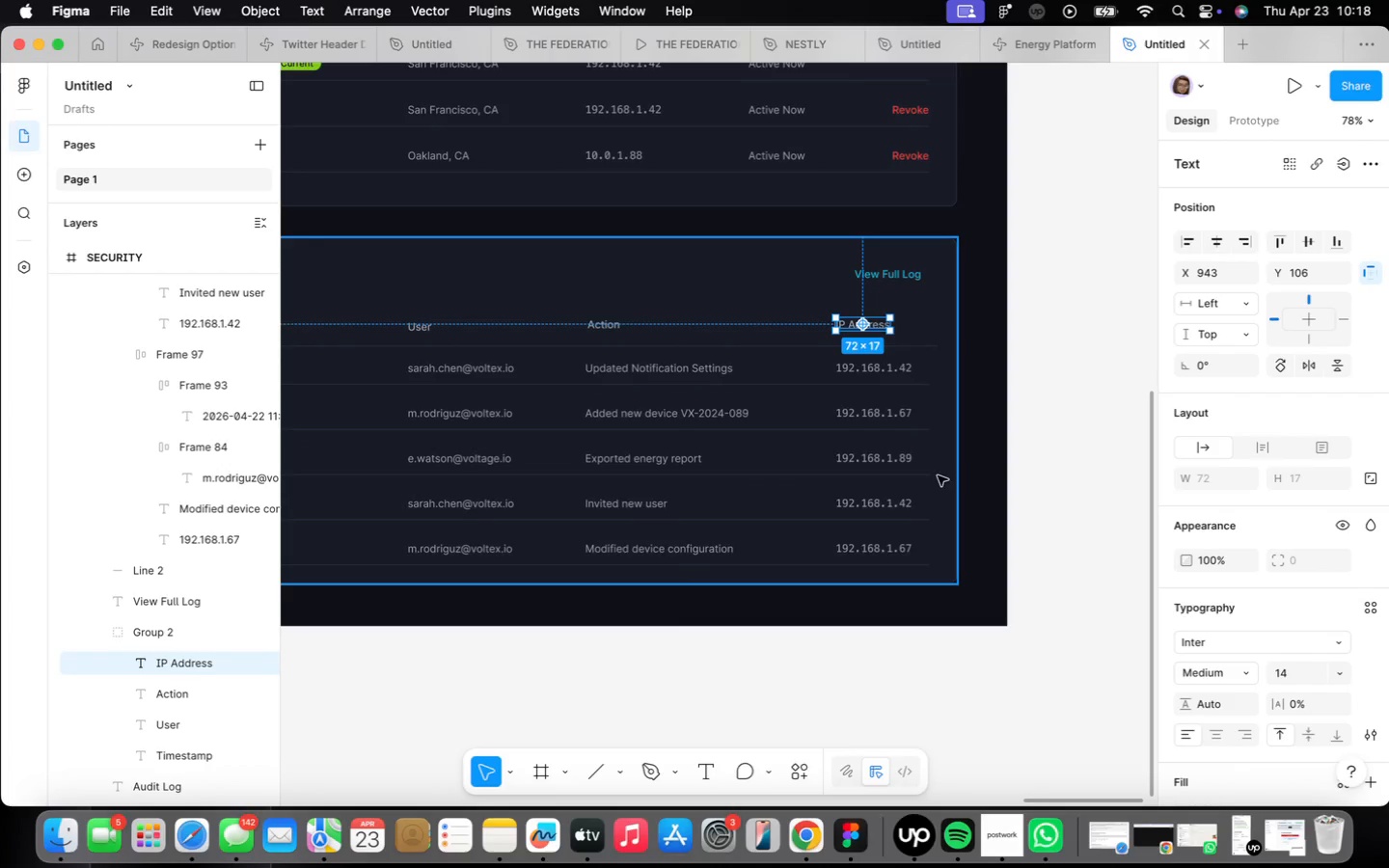 
left_click([991, 490])
 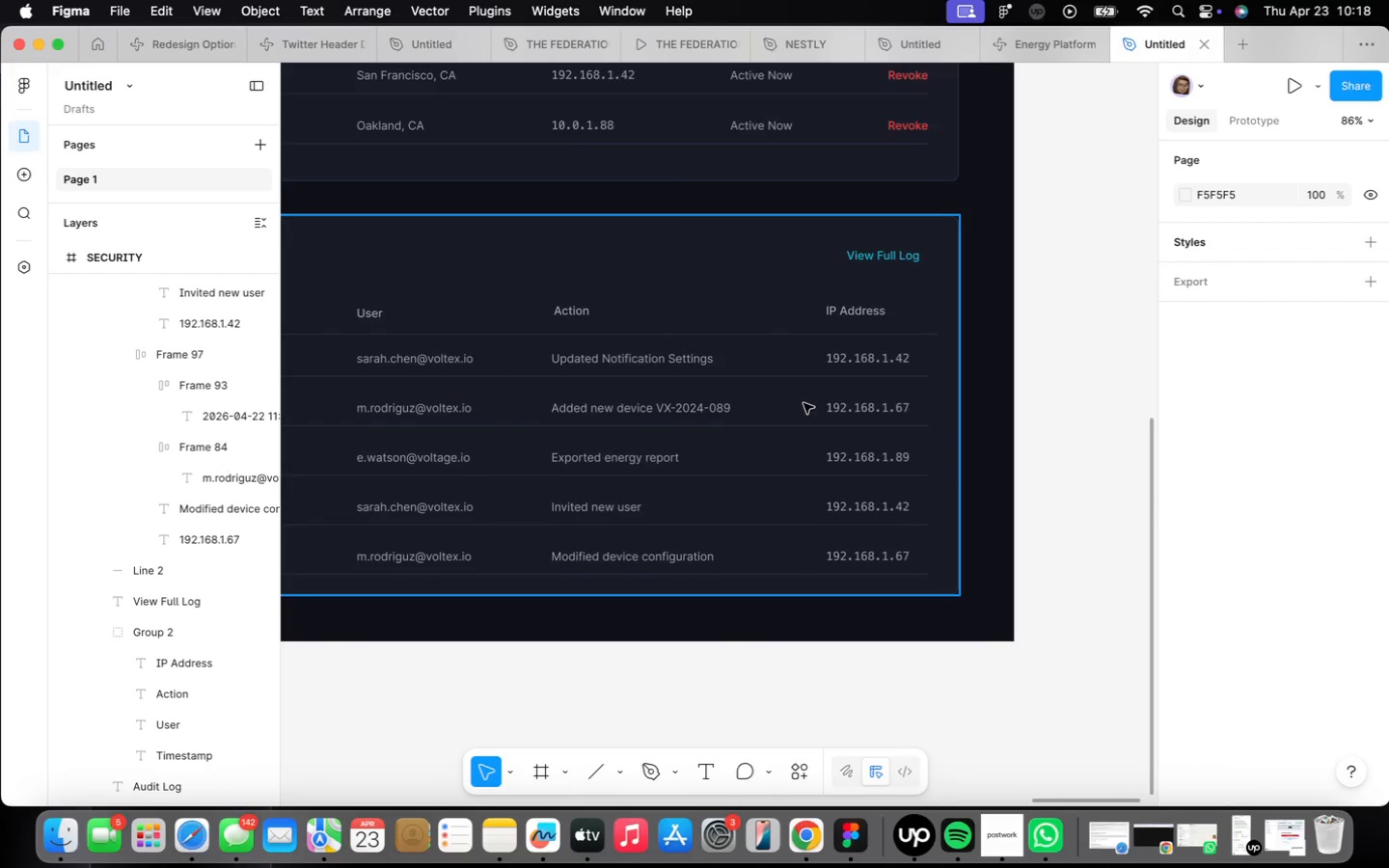 
scroll: coordinate [943, 475], scroll_direction: up, amount: 3.0
 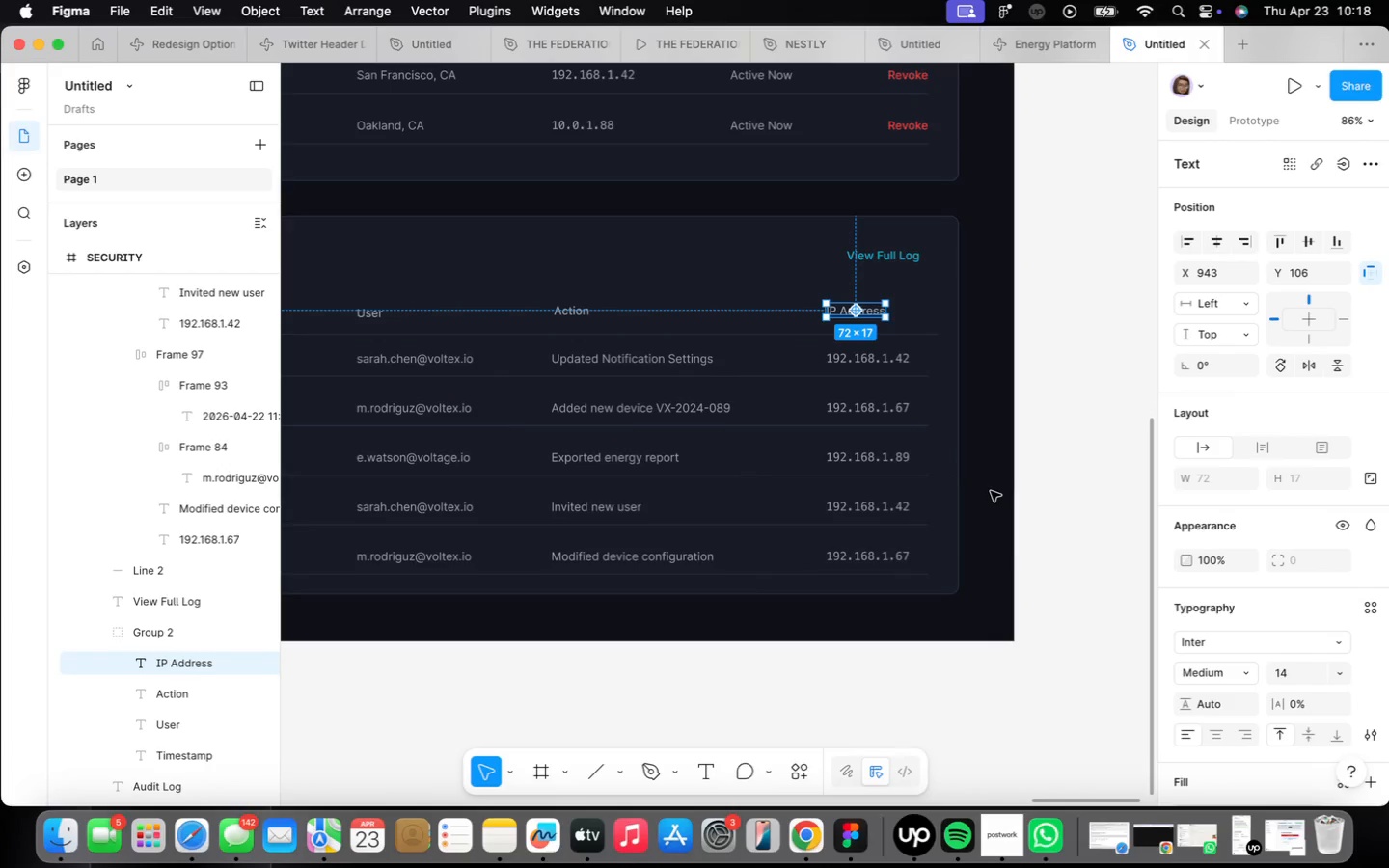 
scroll: coordinate [794, 448], scroll_direction: down, amount: 7.0
 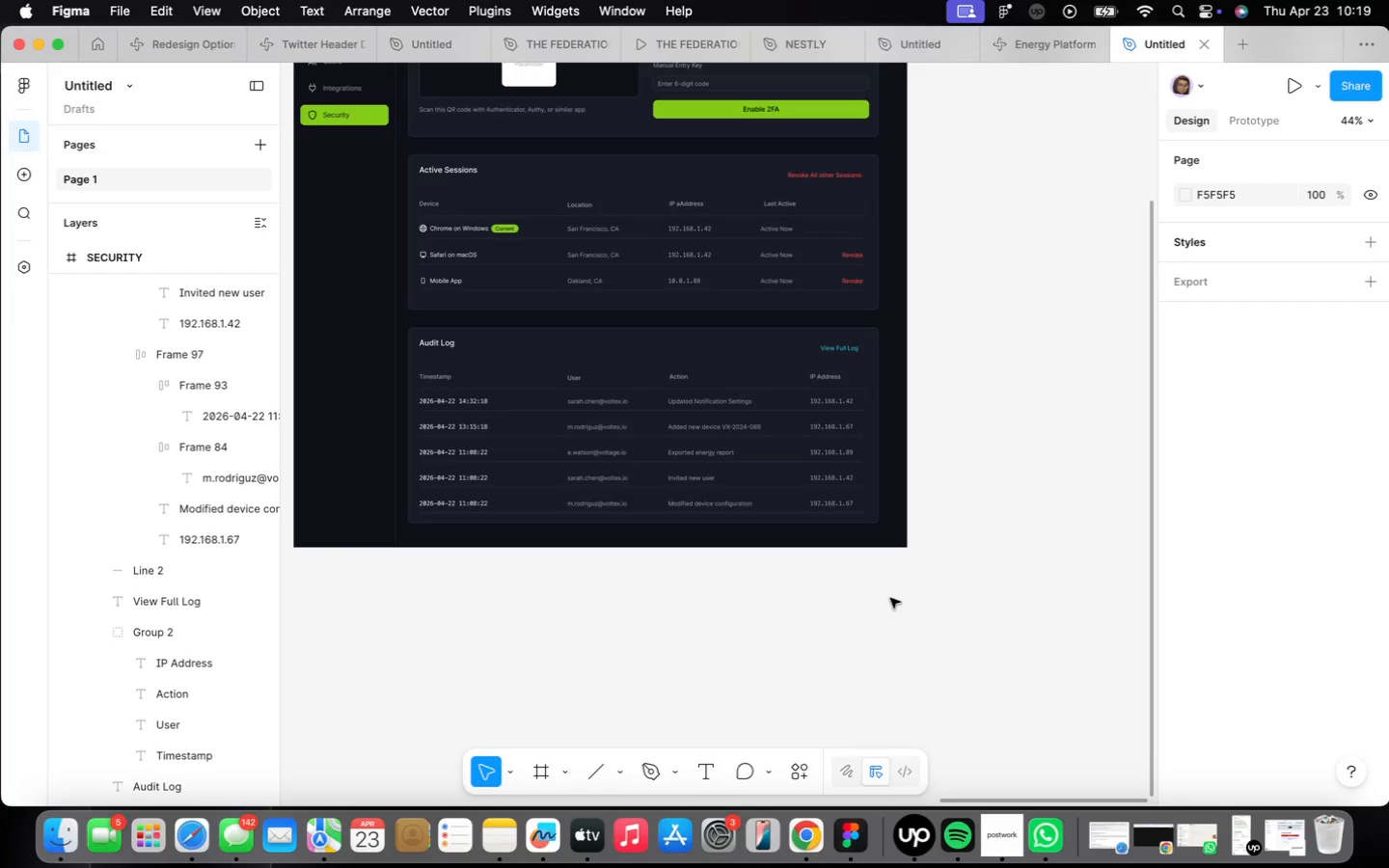 
wait(9.41)
 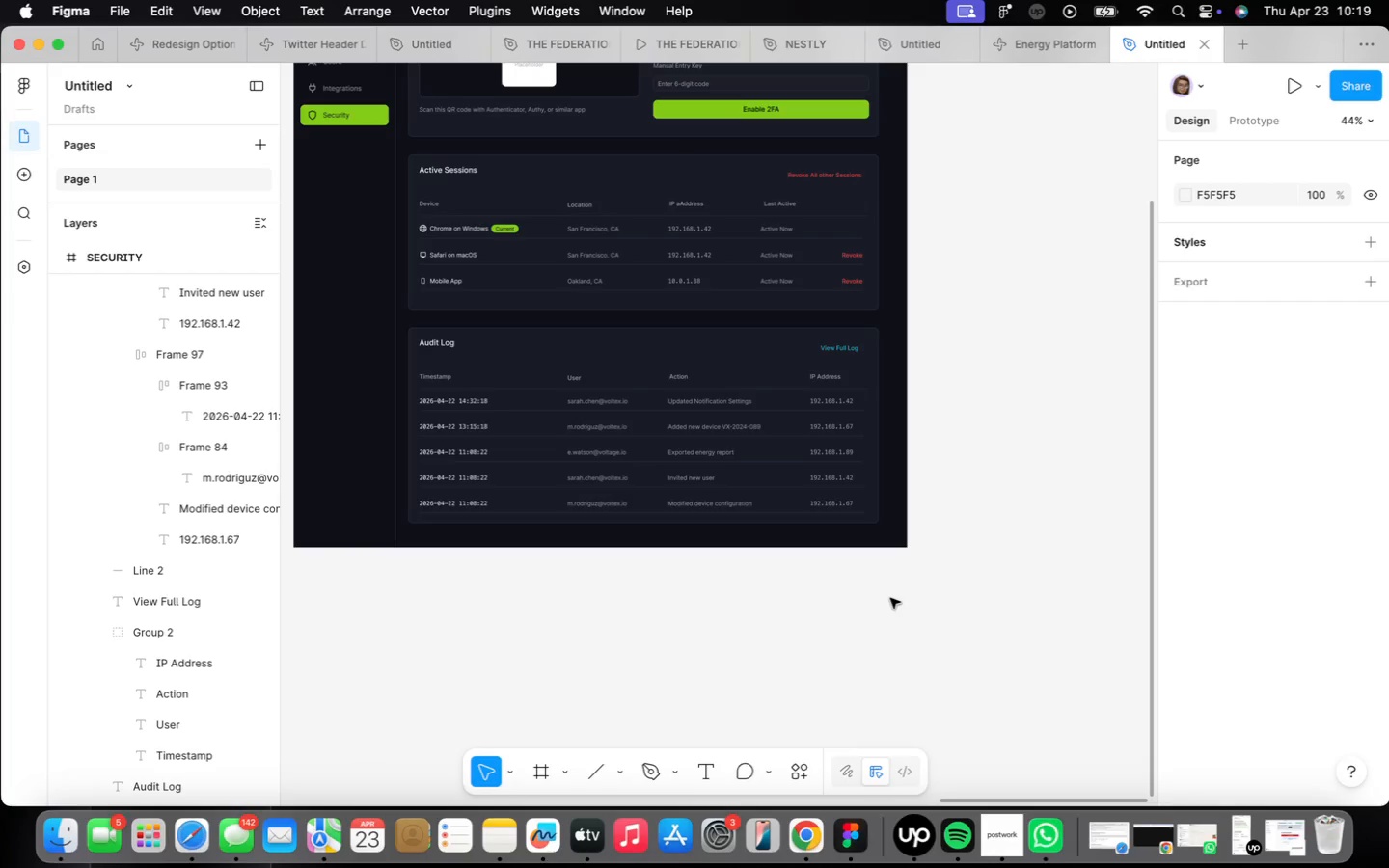 
scroll: coordinate [662, 411], scroll_direction: up, amount: 13.0
 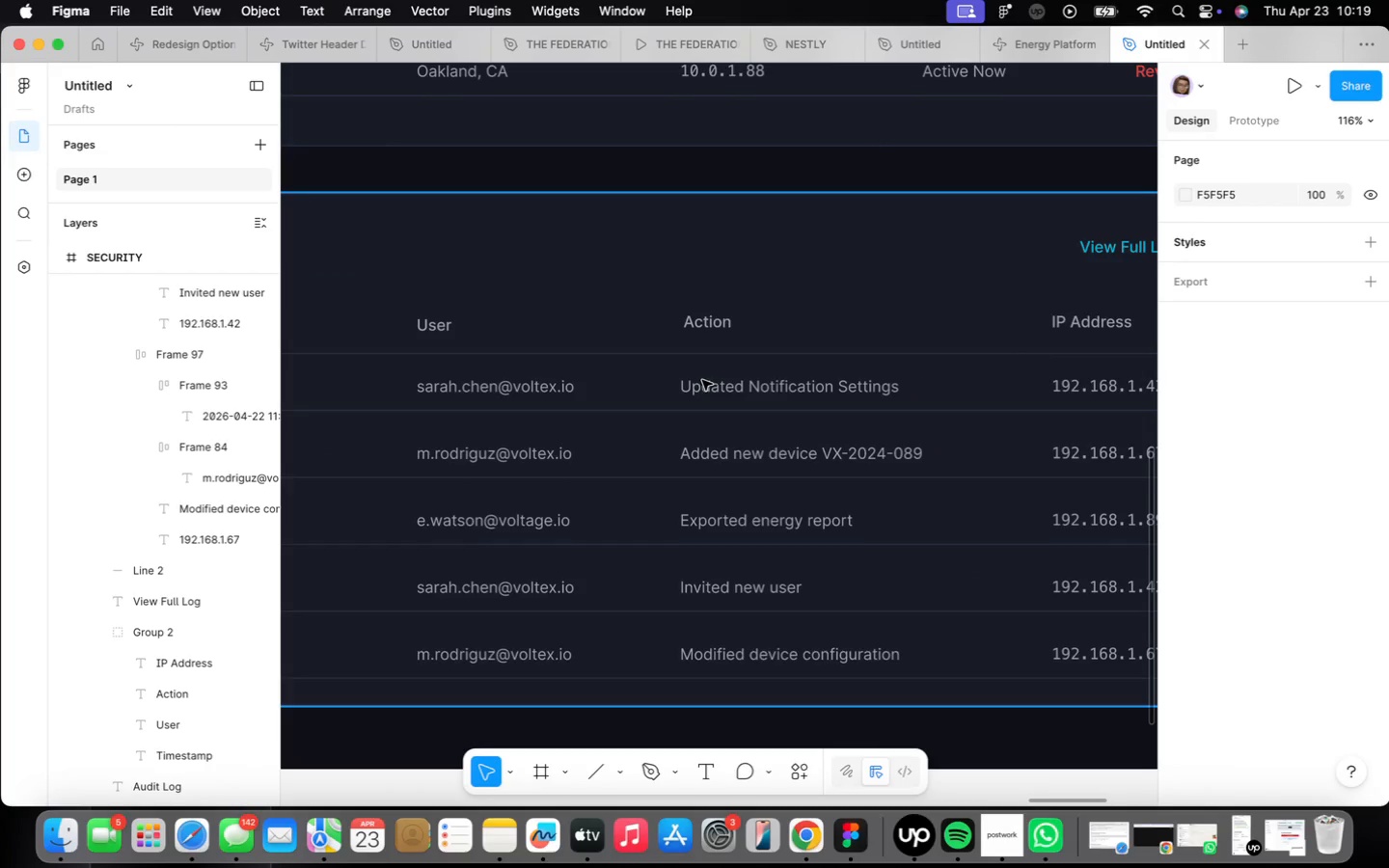 
left_click([702, 380])
 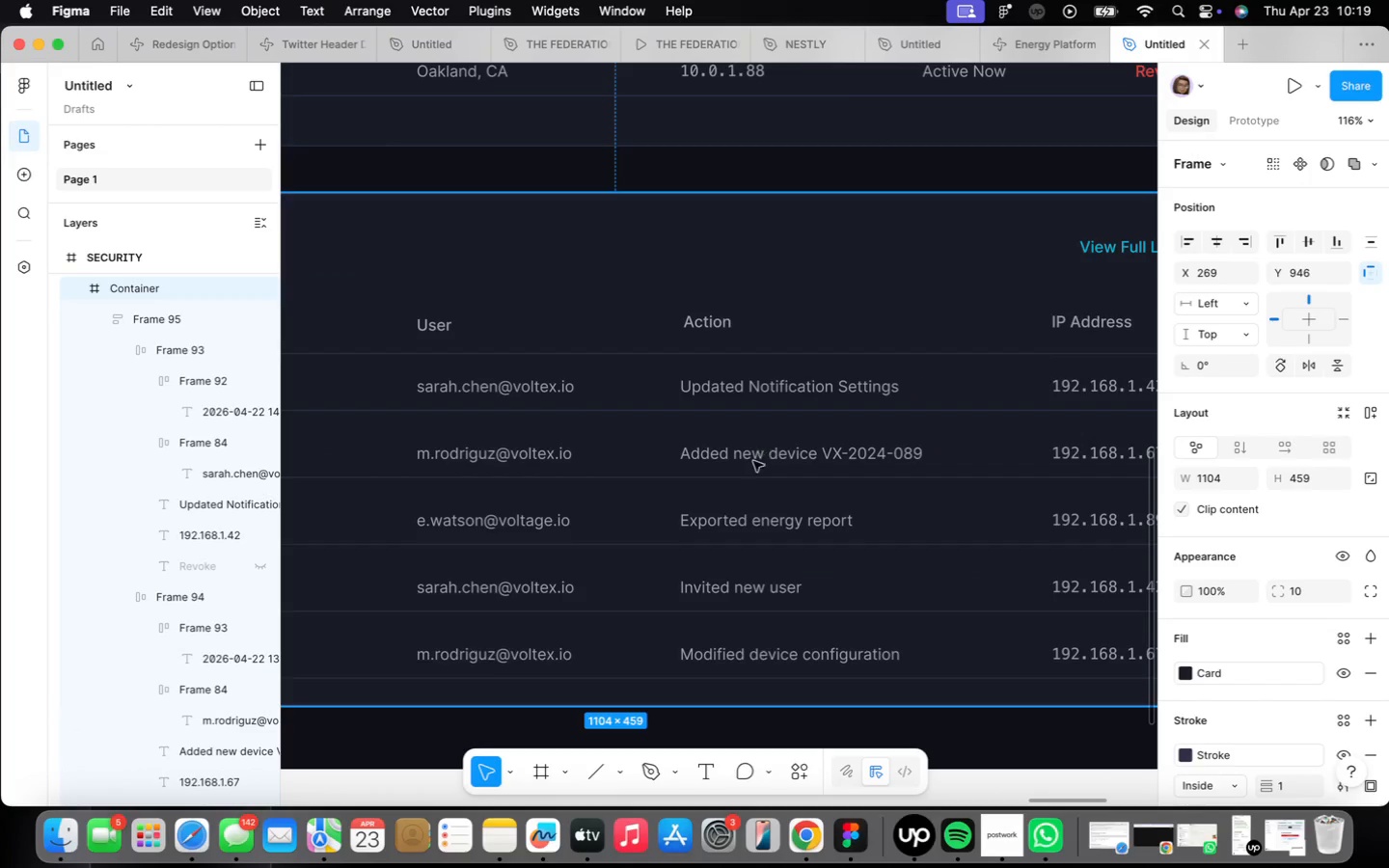 
scroll: coordinate [761, 446], scroll_direction: down, amount: 22.0
 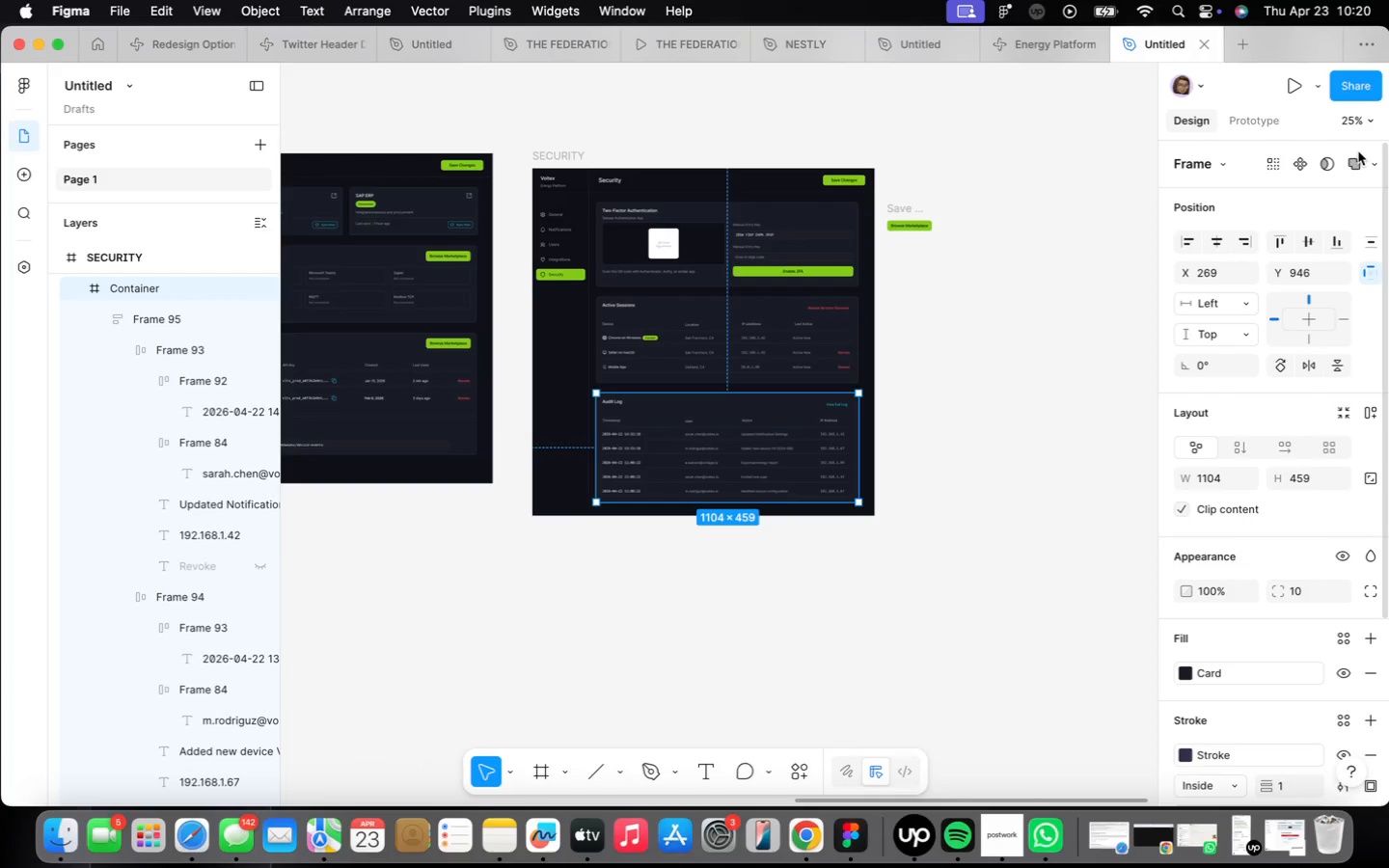 
wait(87.23)
 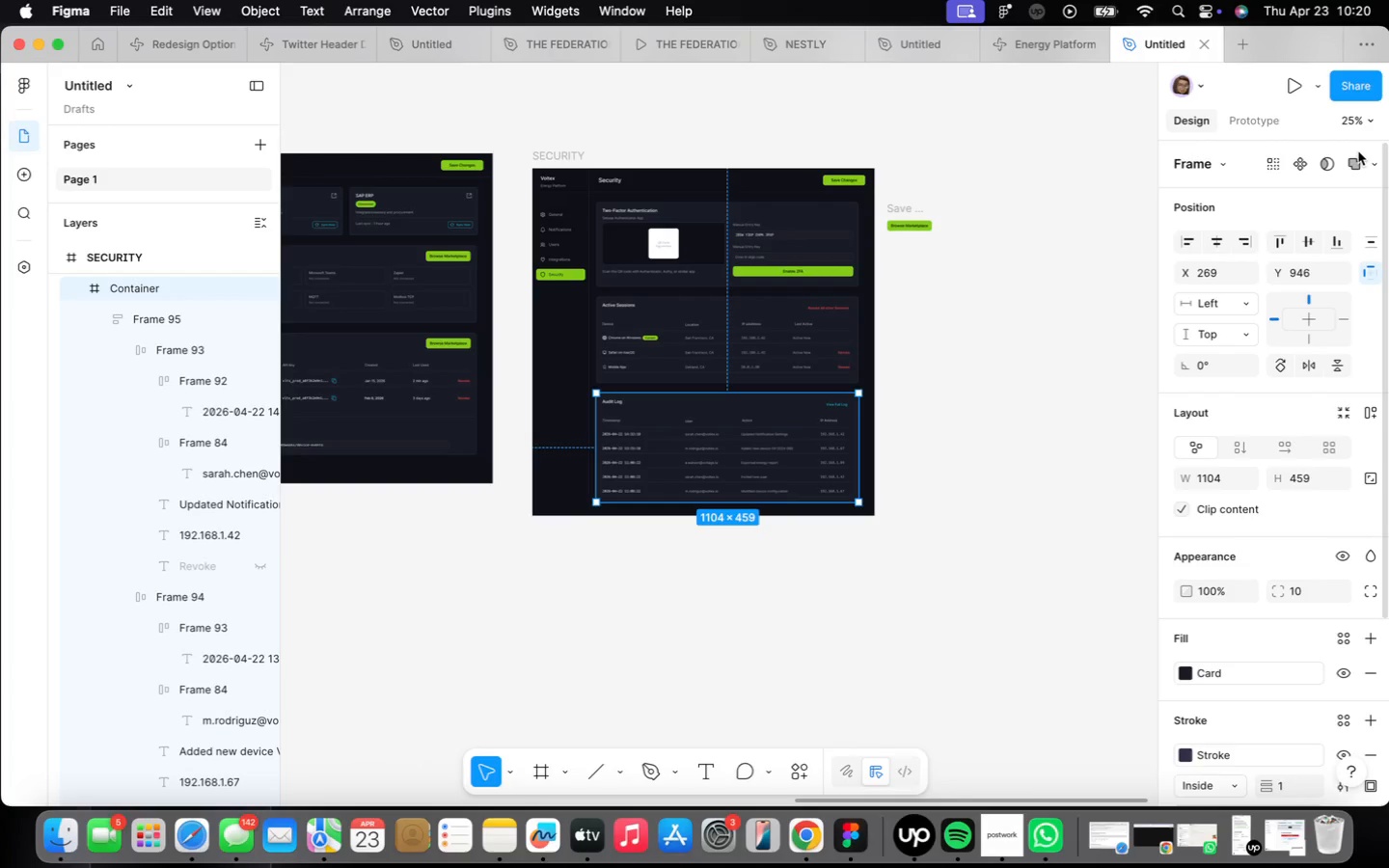 
scroll: coordinate [724, 501], scroll_direction: down, amount: 21.0
 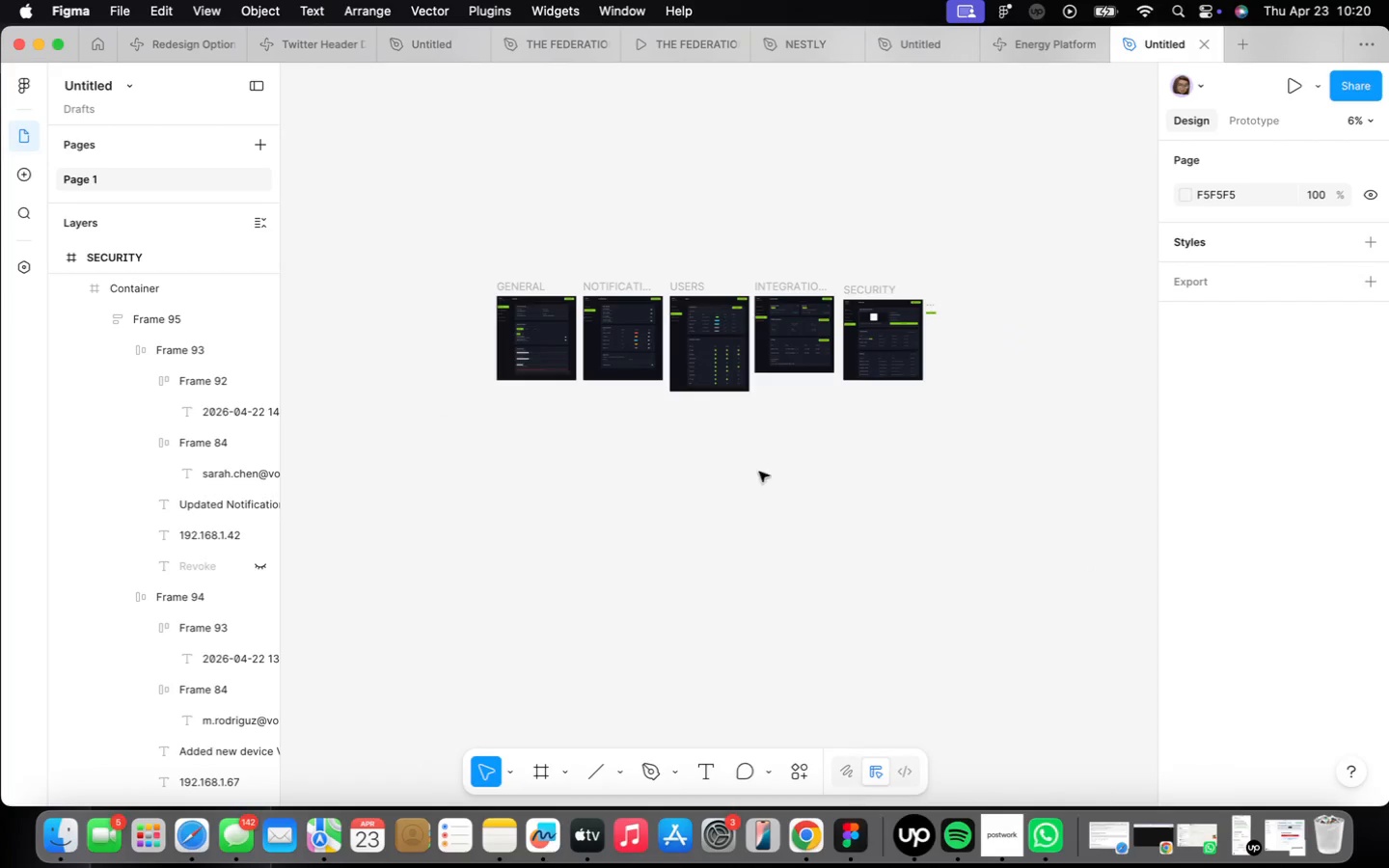 
key(F)
 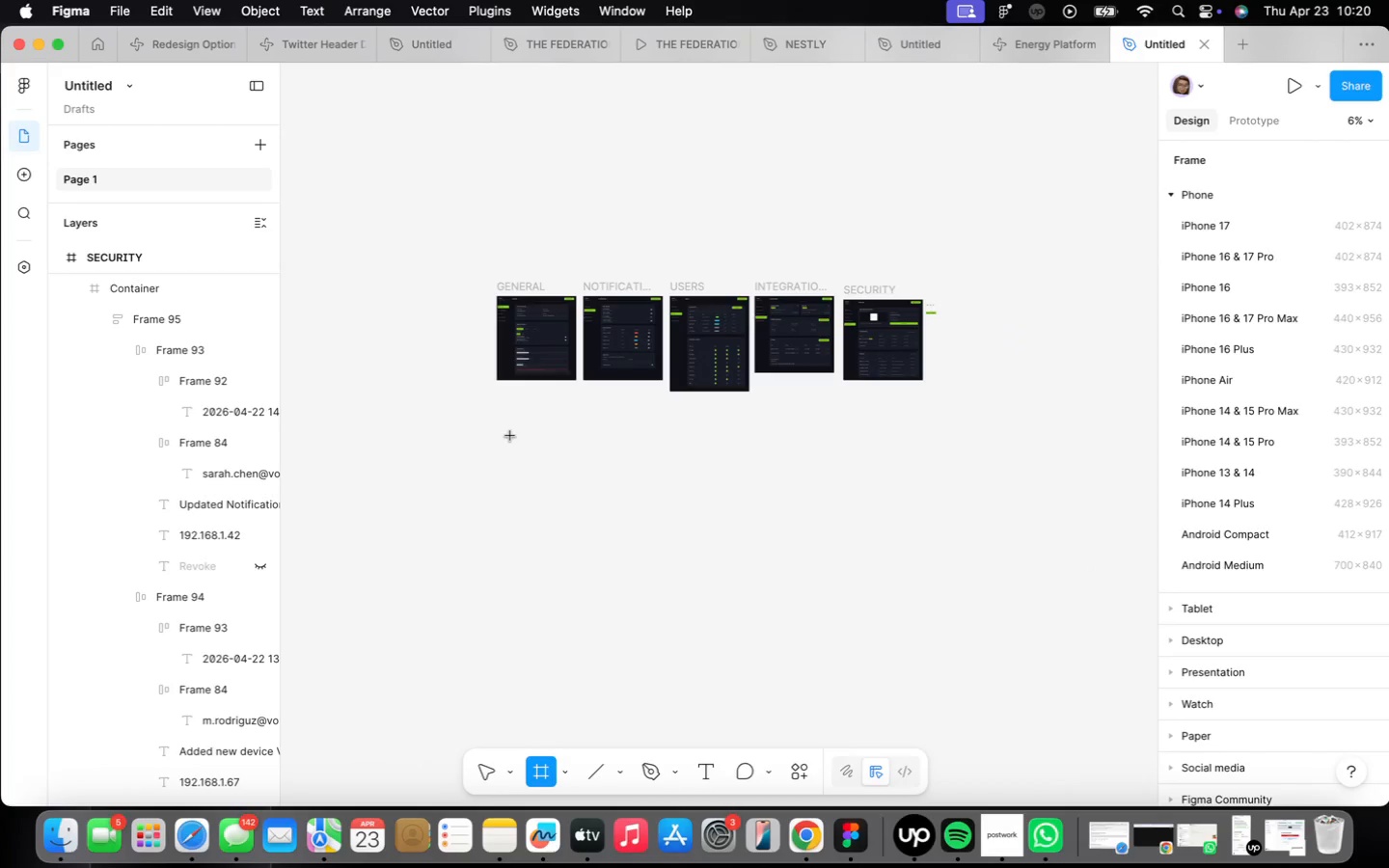 
left_click_drag(start_coordinate=[506, 427], to_coordinate=[839, 733])
 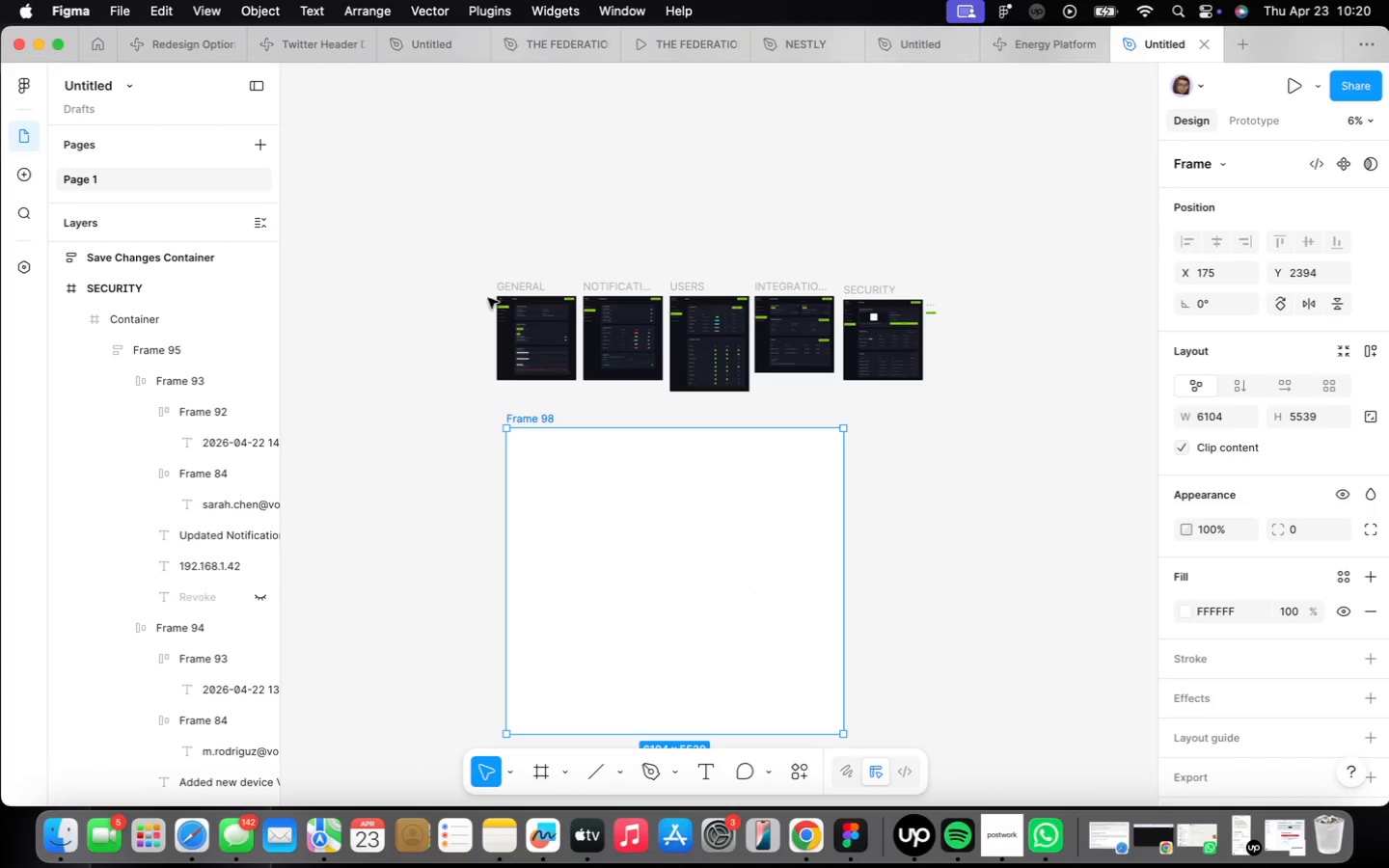 
left_click([479, 277])
 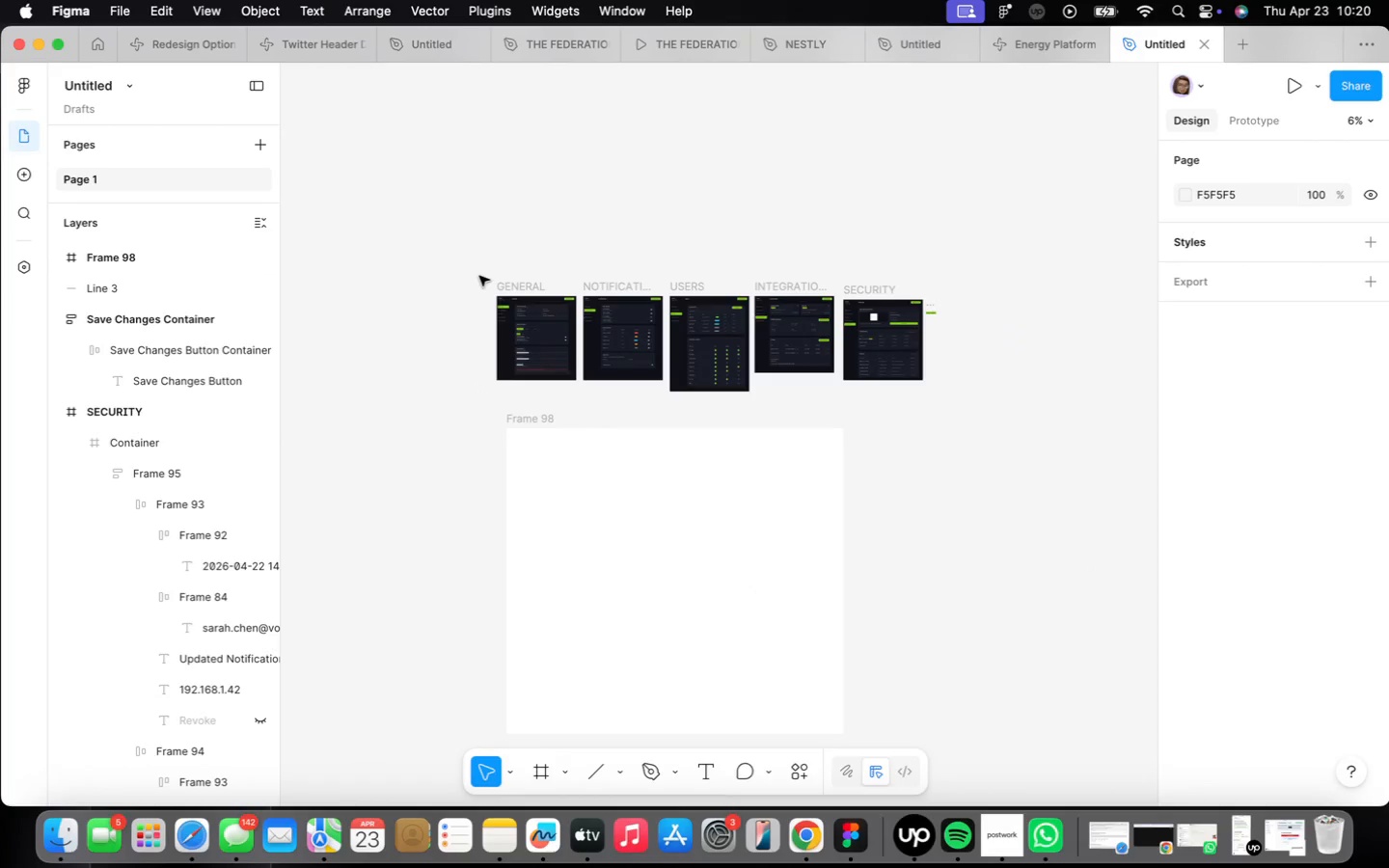 
left_click_drag(start_coordinate=[479, 276], to_coordinate=[669, 395])
 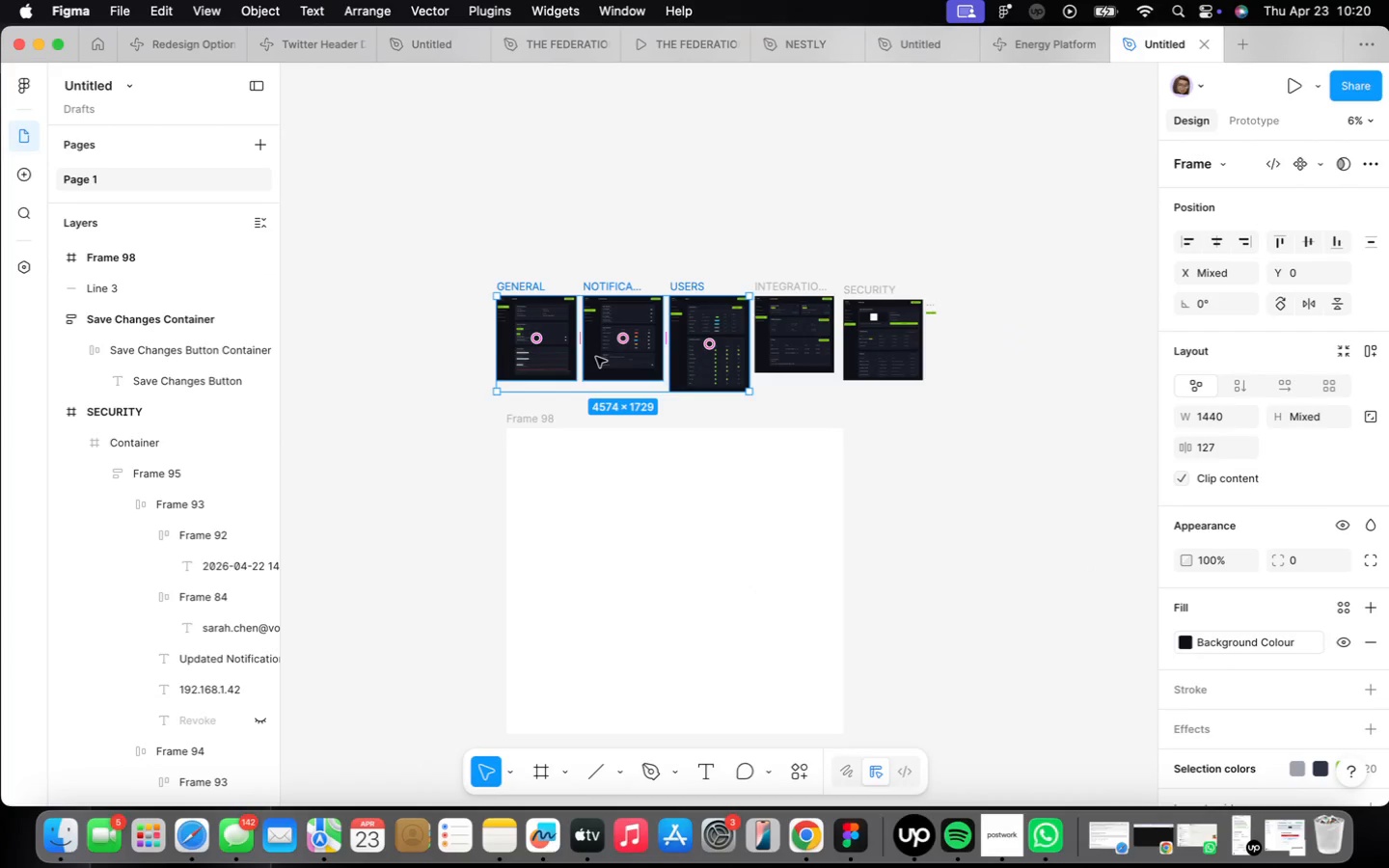 
left_click_drag(start_coordinate=[596, 357], to_coordinate=[648, 518])
 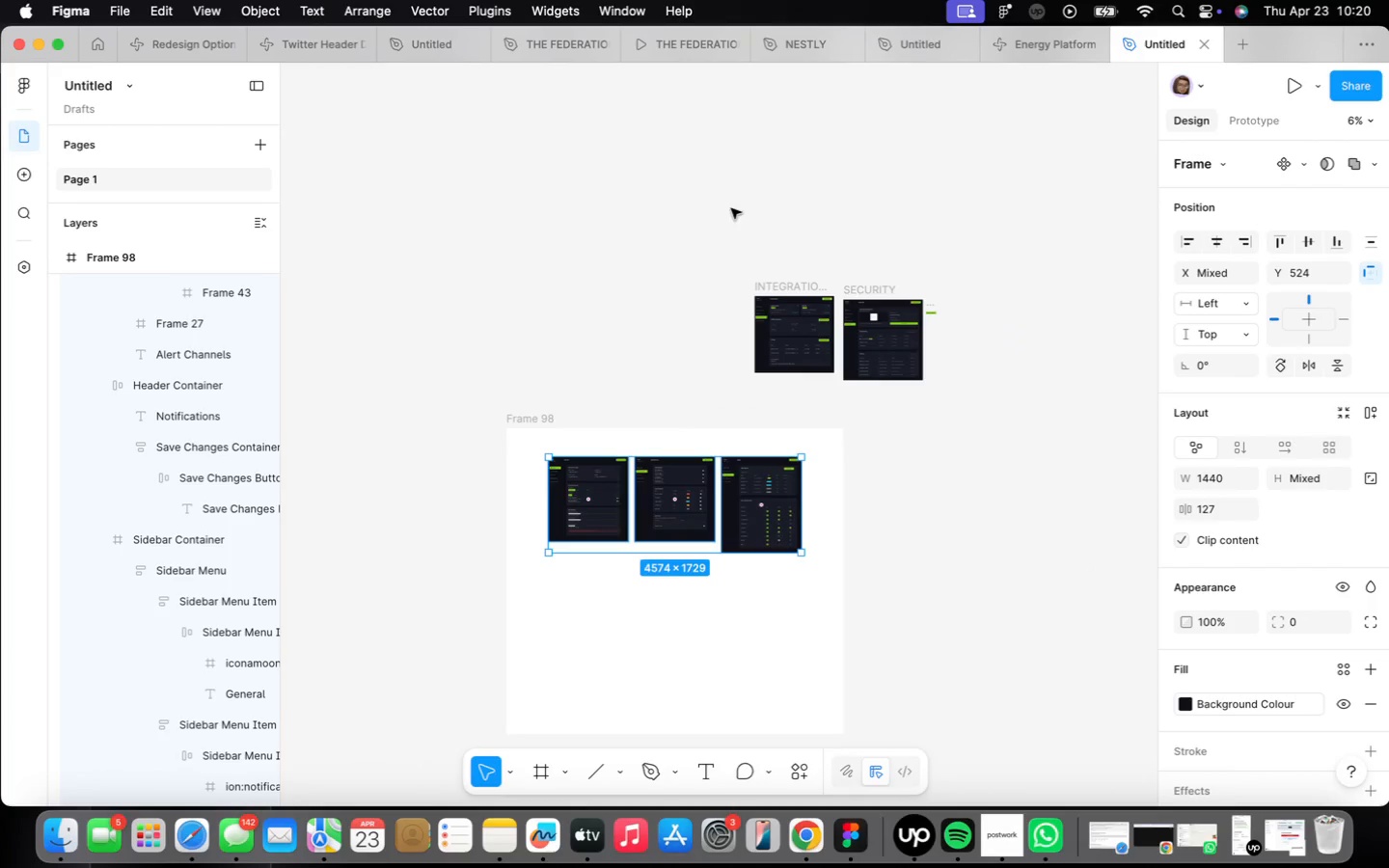 
left_click_drag(start_coordinate=[686, 236], to_coordinate=[926, 389])
 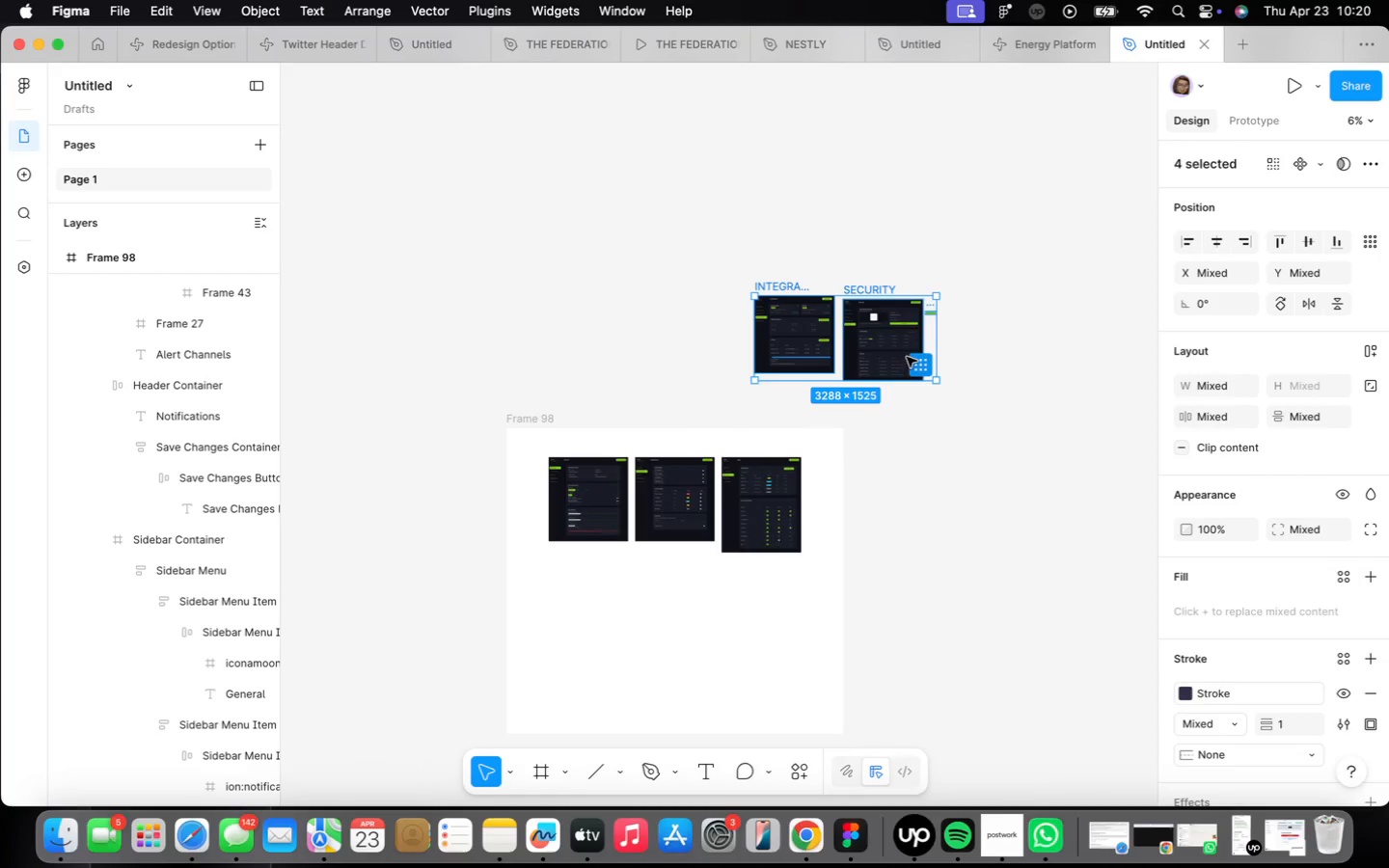 
left_click([985, 410])
 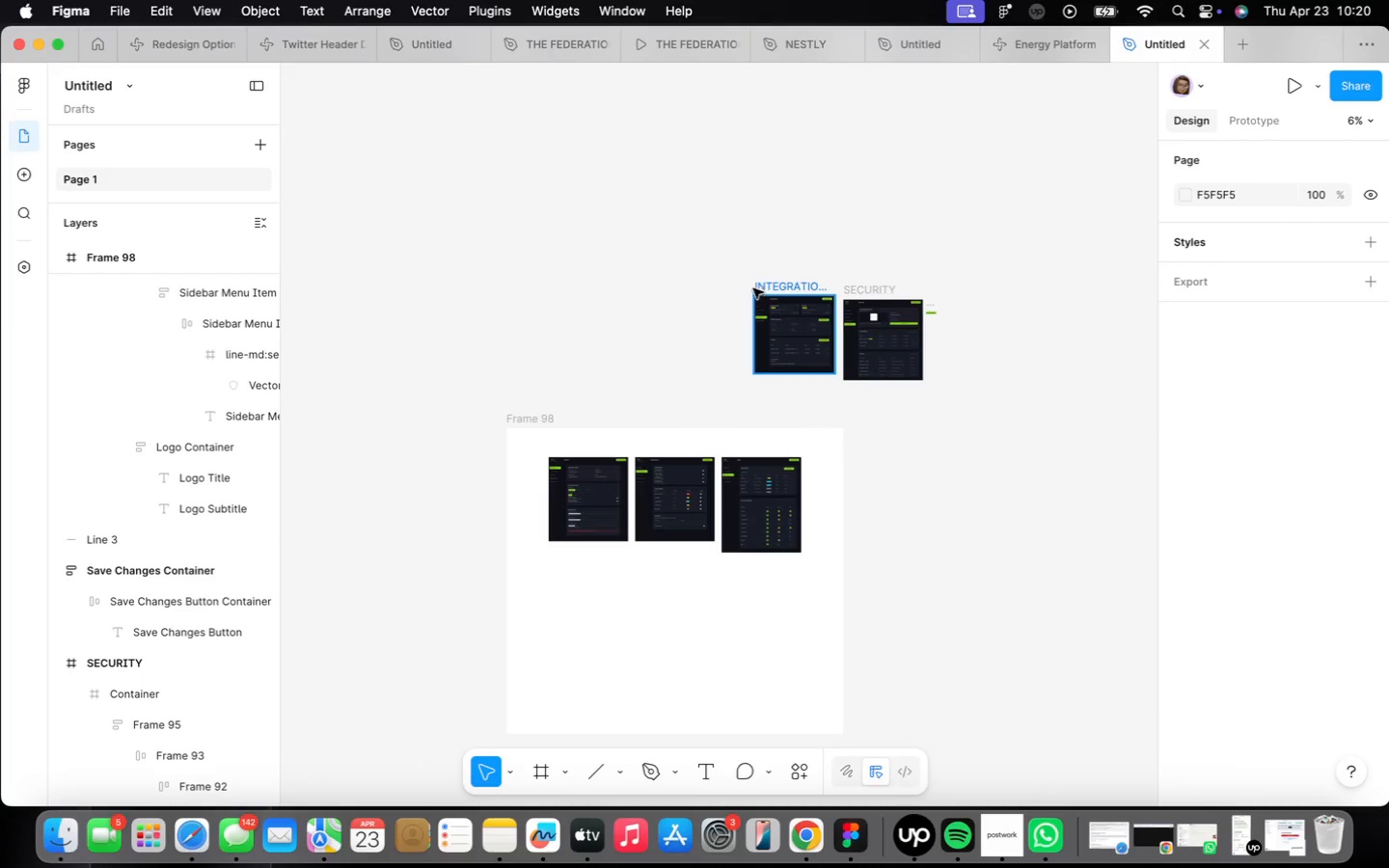 
left_click_drag(start_coordinate=[740, 273], to_coordinate=[893, 404])
 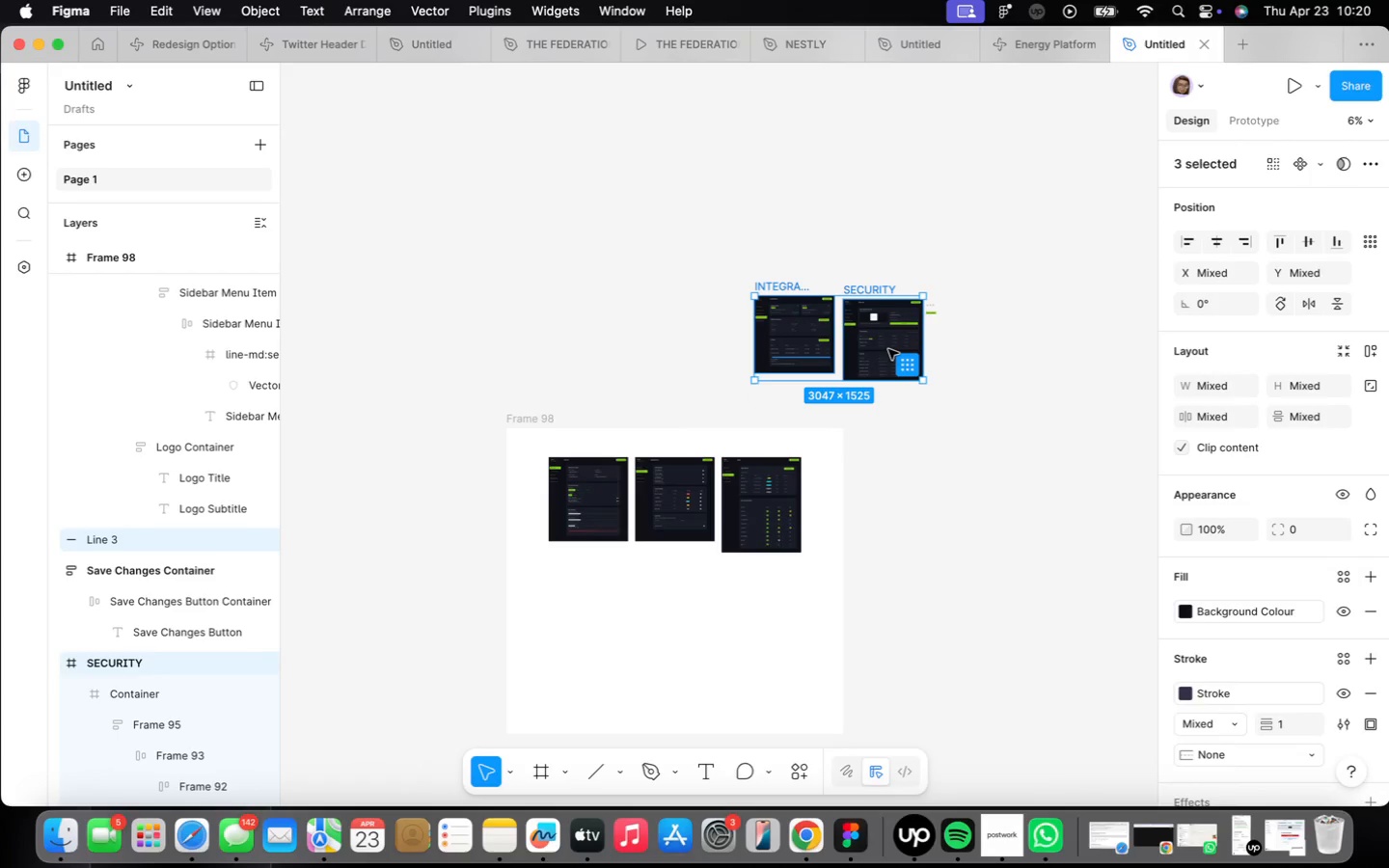 
left_click_drag(start_coordinate=[884, 345], to_coordinate=[706, 623])
 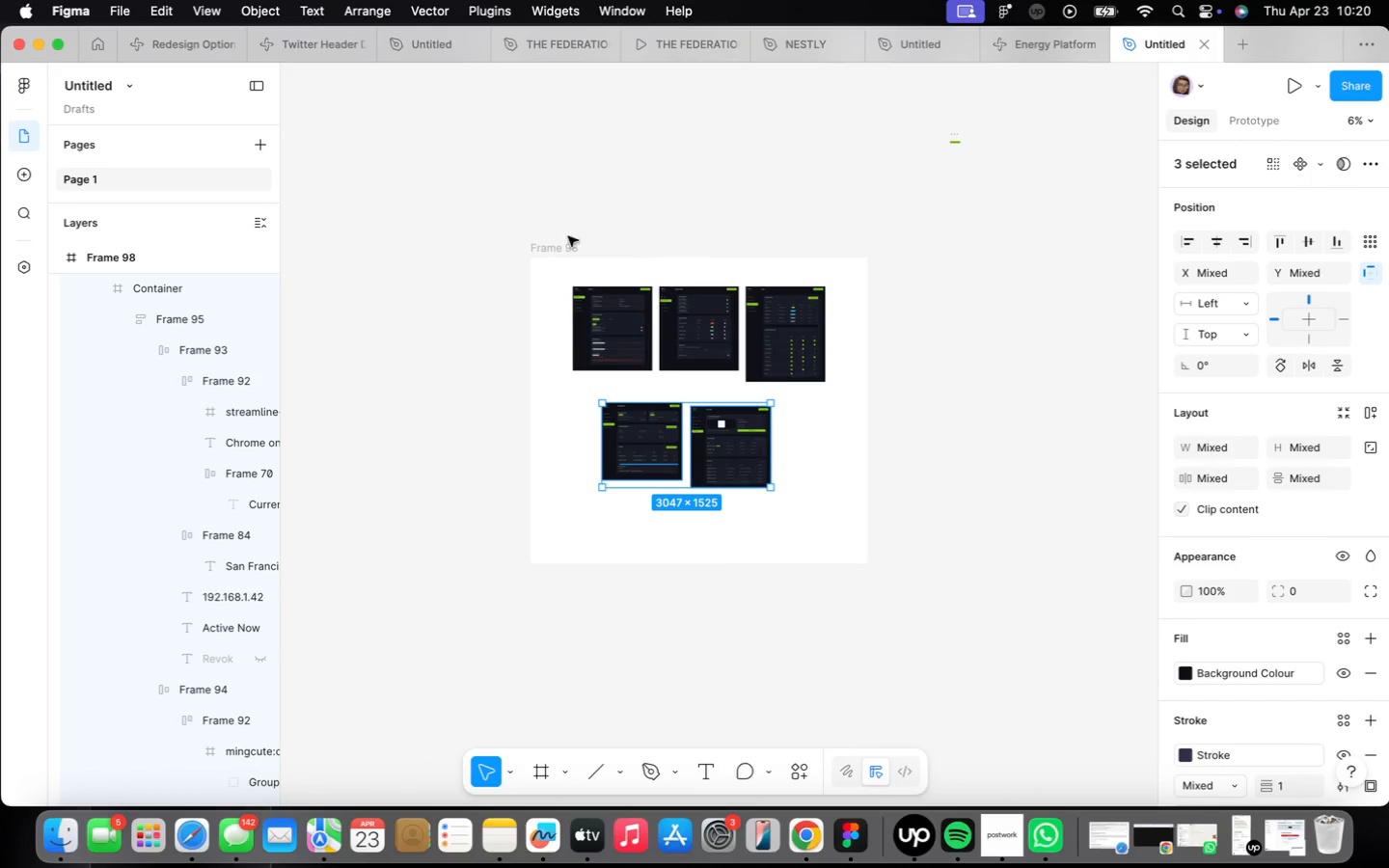 
left_click([554, 242])
 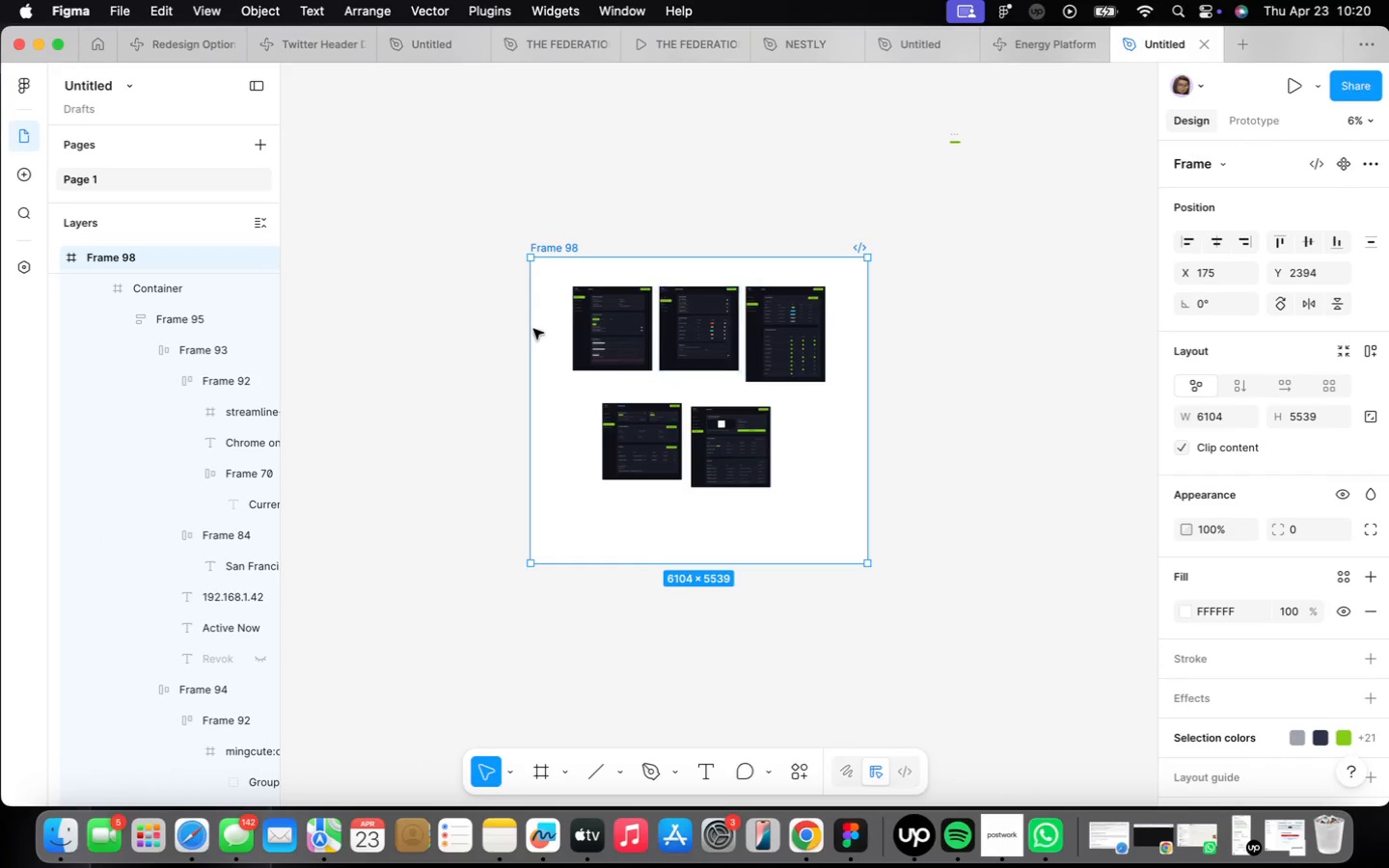 
left_click([625, 336])
 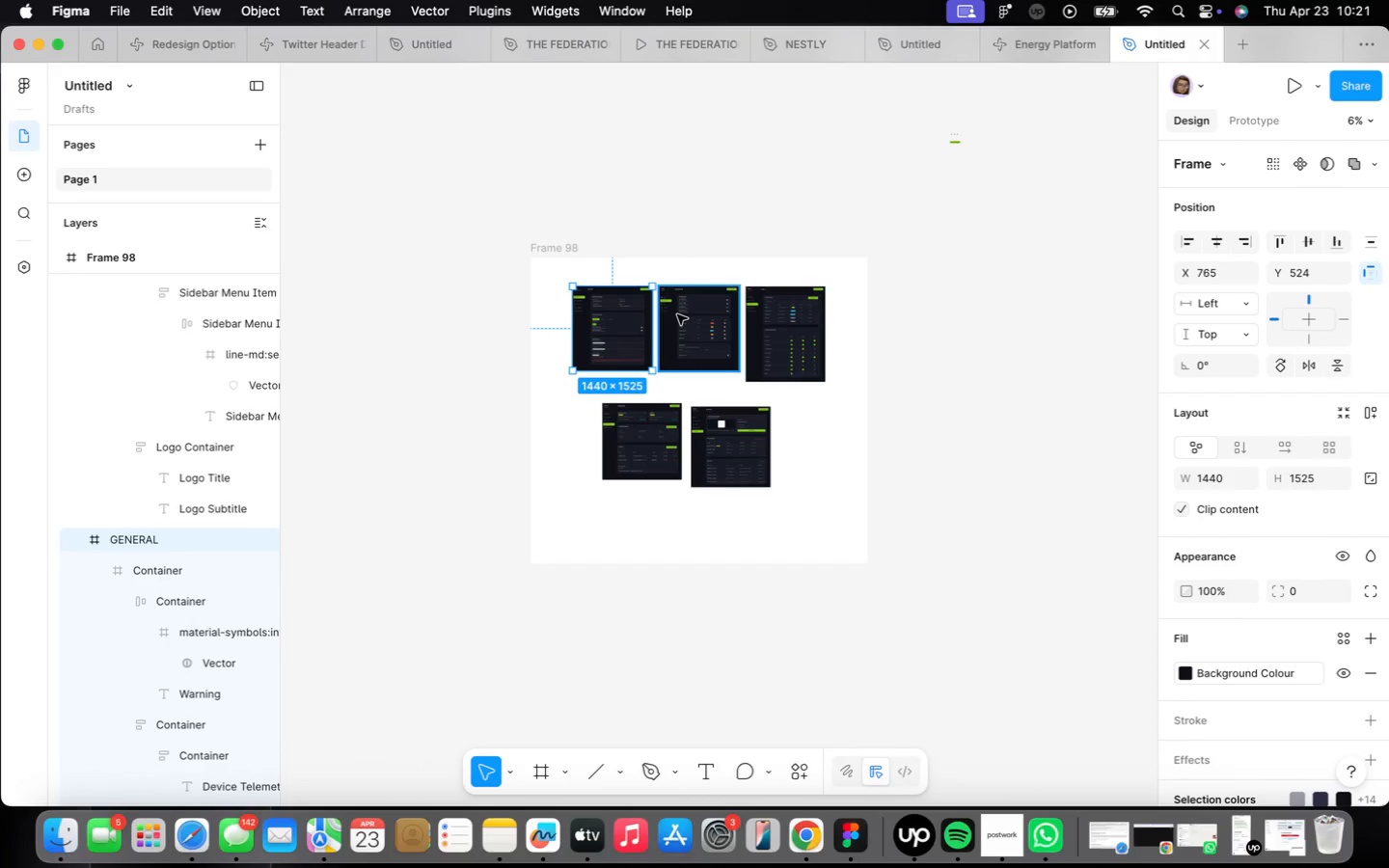 
hold_key(key=ShiftLeft, duration=1.0)
 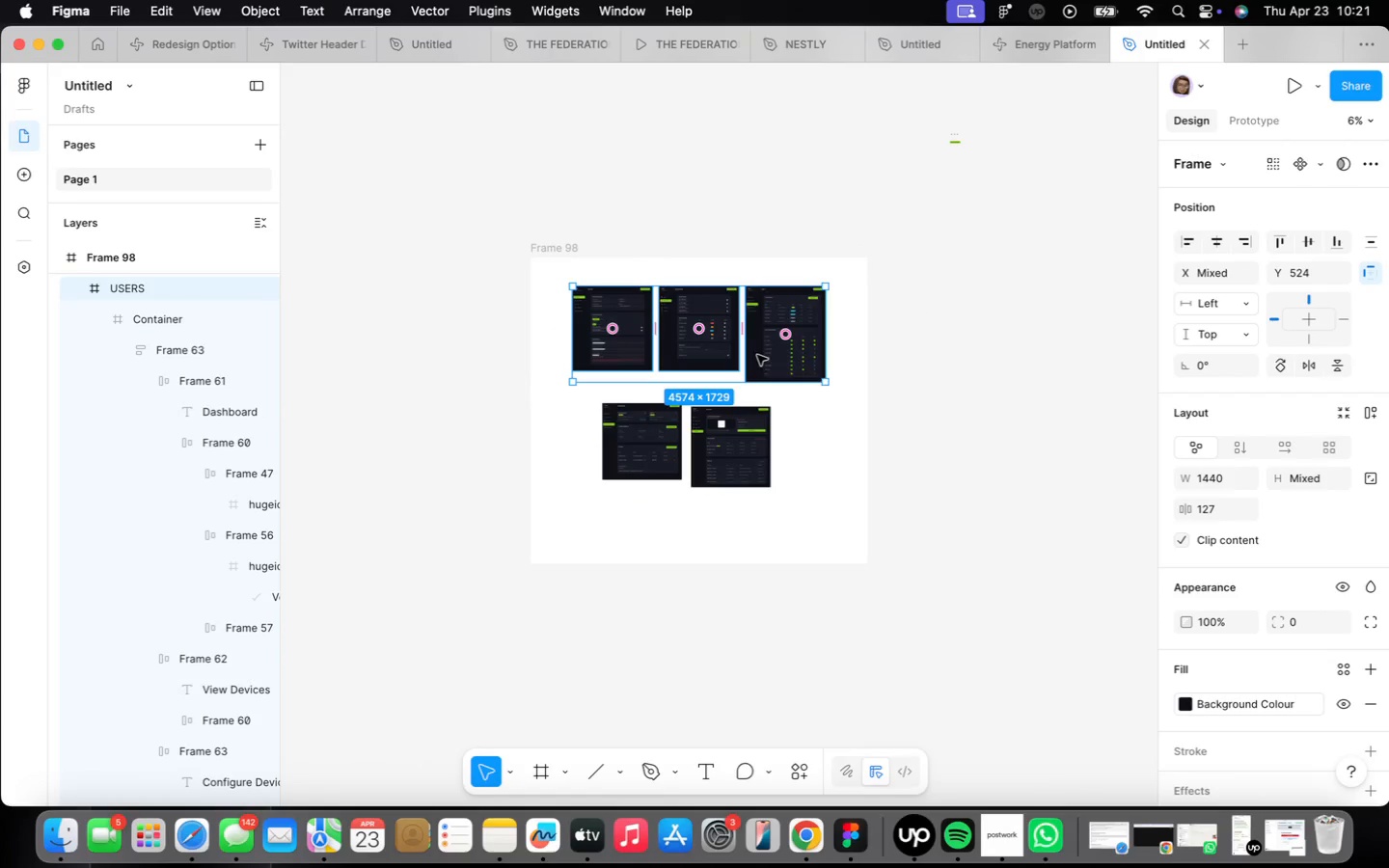 
left_click_drag(start_coordinate=[757, 356], to_coordinate=[695, 190])
 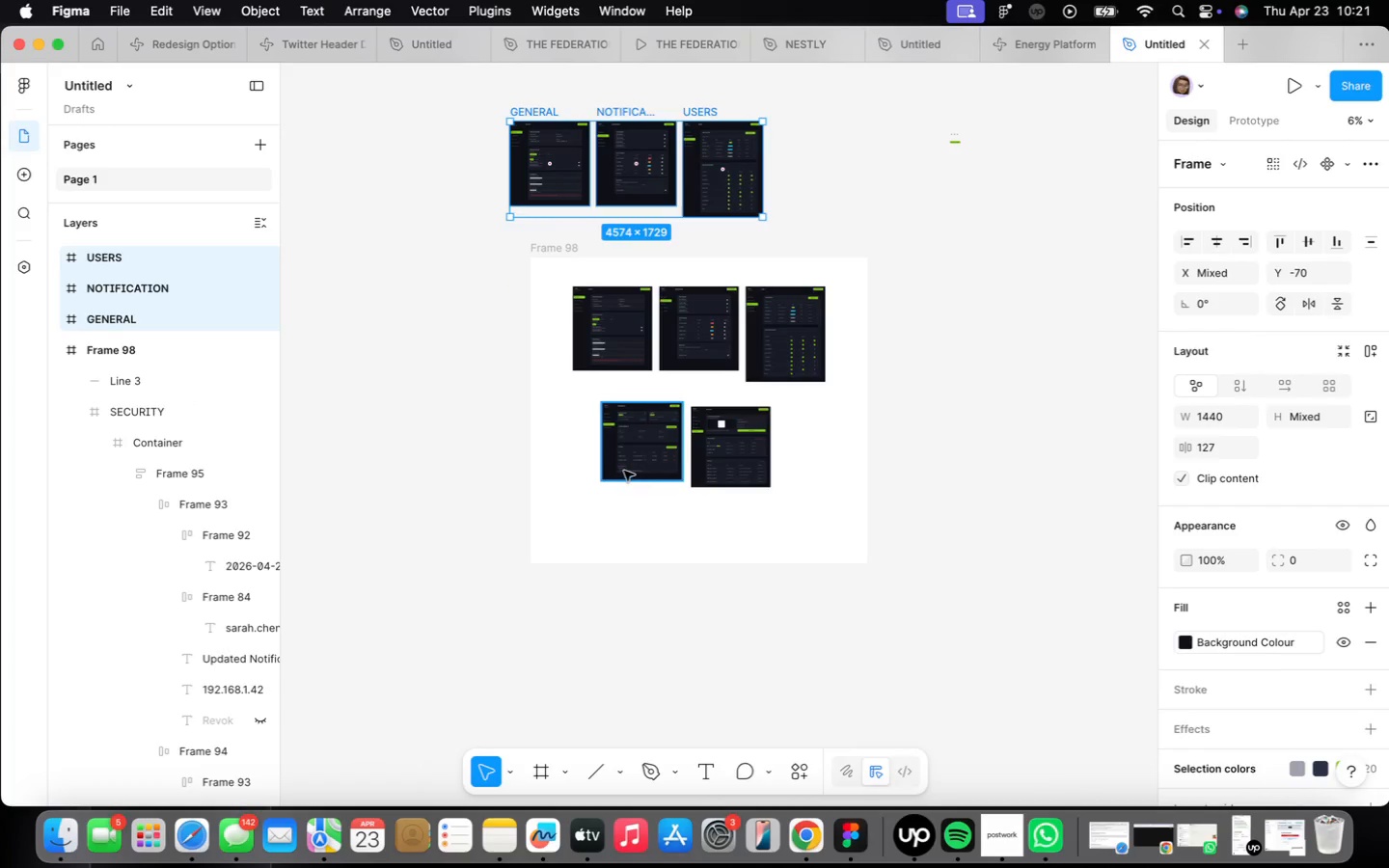 
hold_key(key=OptionLeft, duration=1.2)
 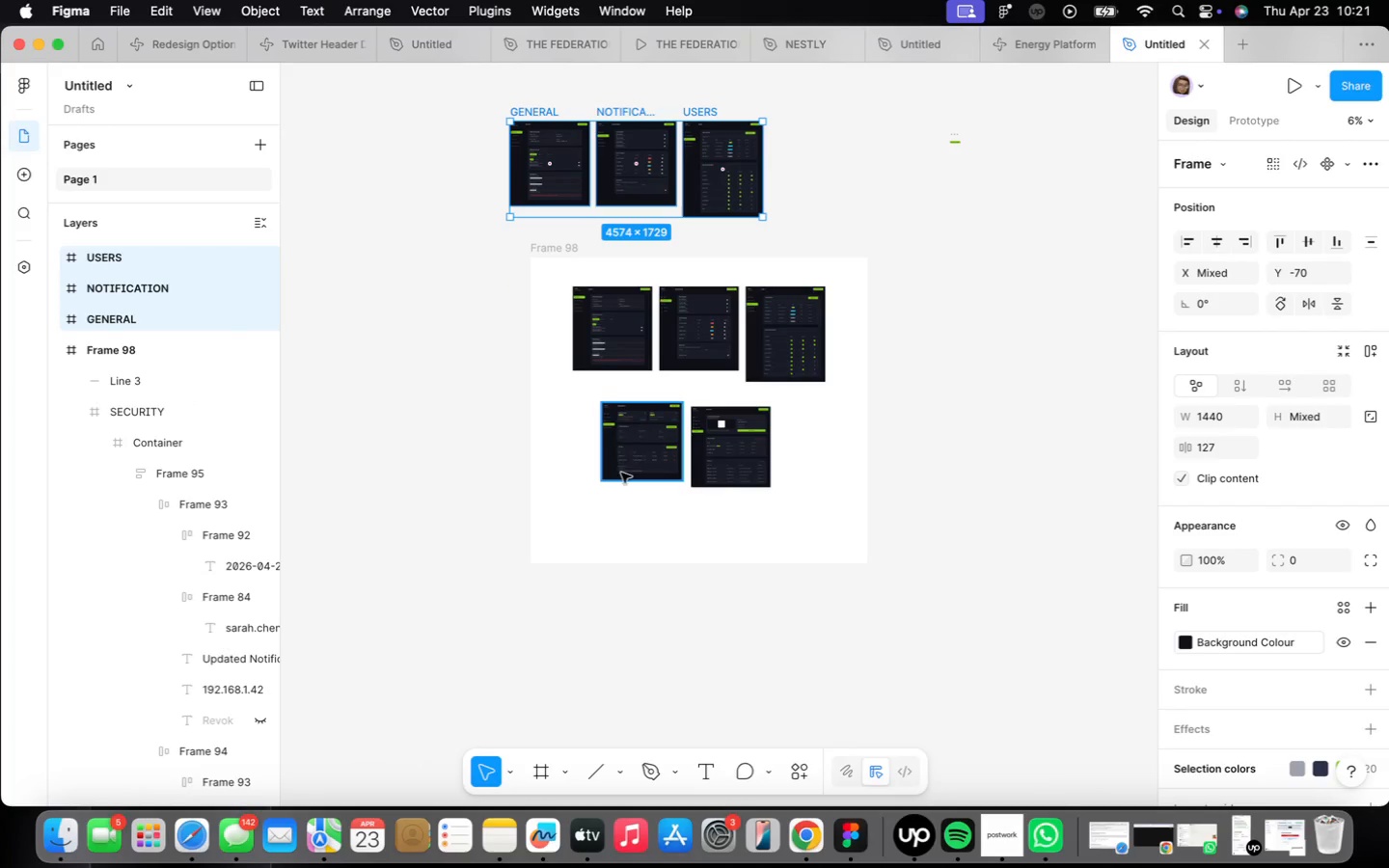 
left_click([624, 471])
 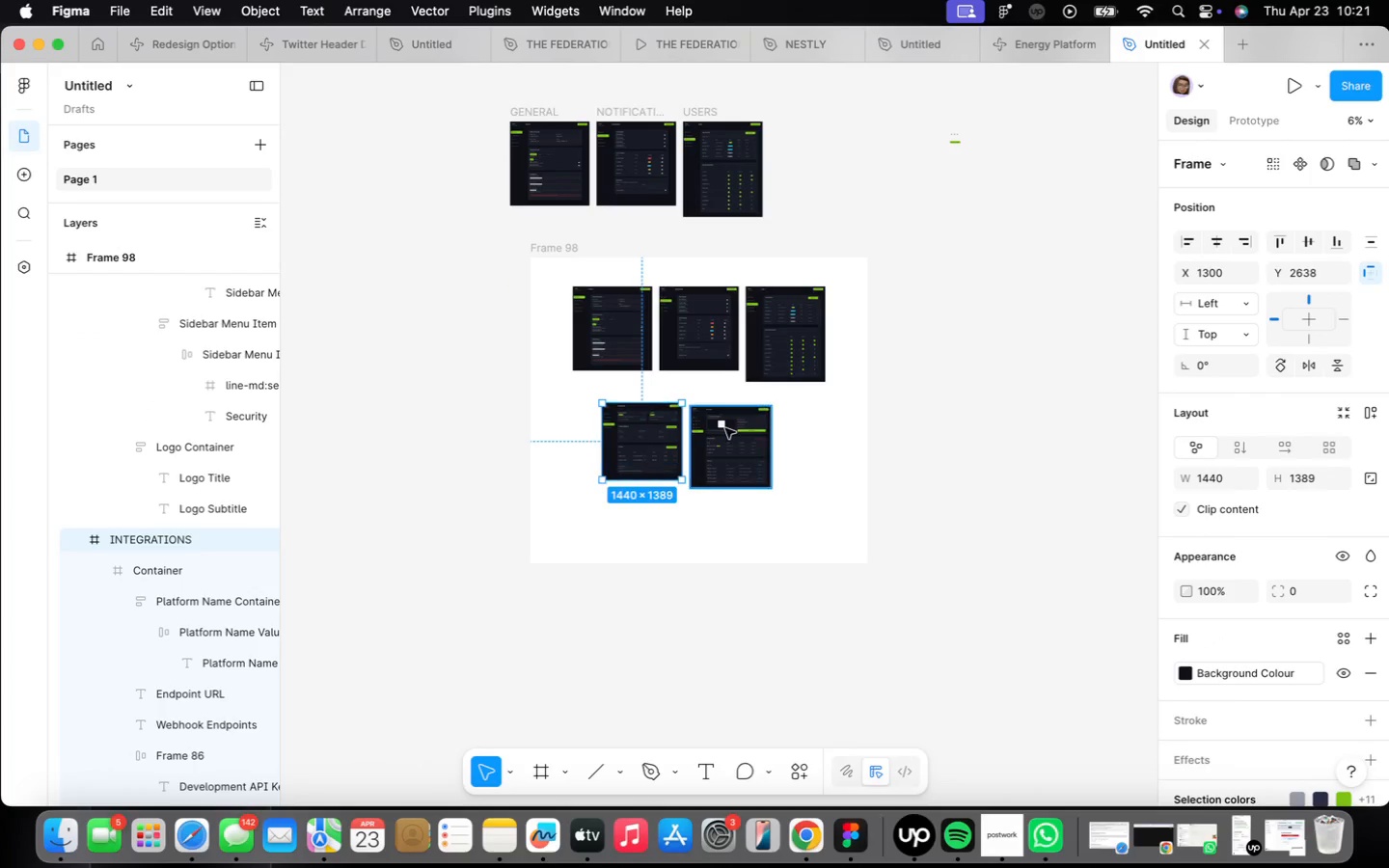 
hold_key(key=ShiftLeft, duration=0.4)
left_click([729, 428])
 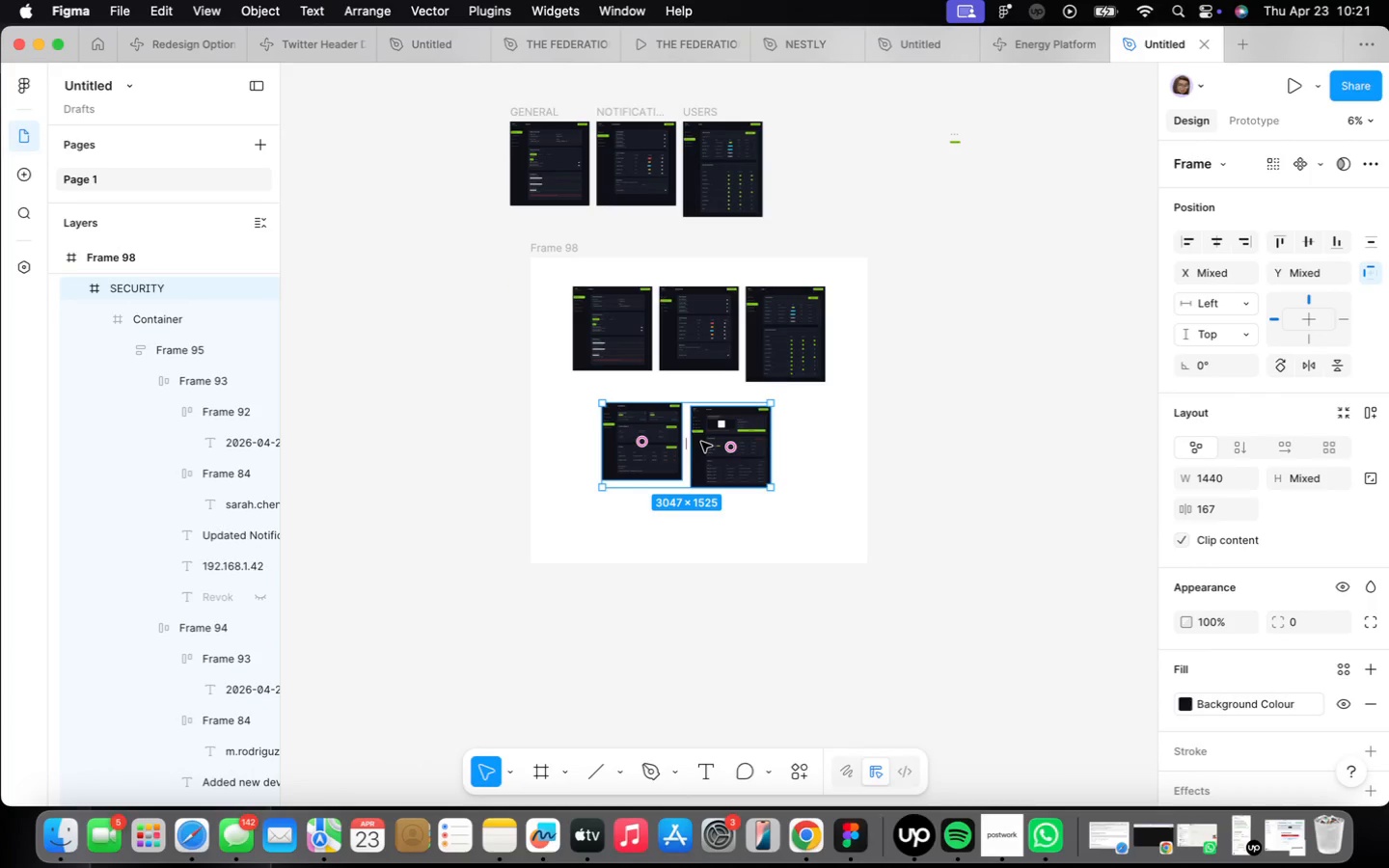 
left_click_drag(start_coordinate=[701, 442], to_coordinate=[868, 159])
 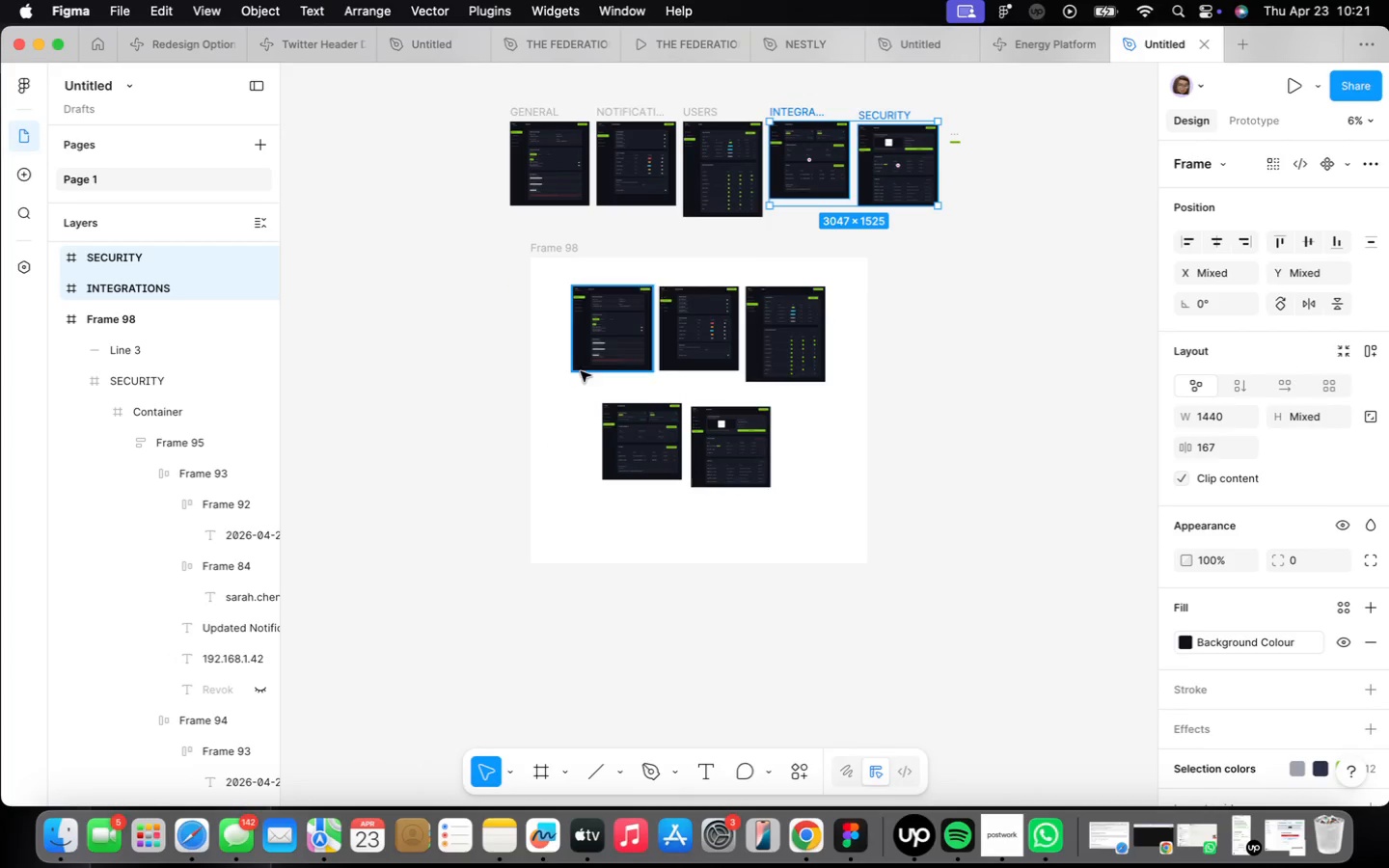 
hold_key(key=OptionLeft, duration=2.63)
 